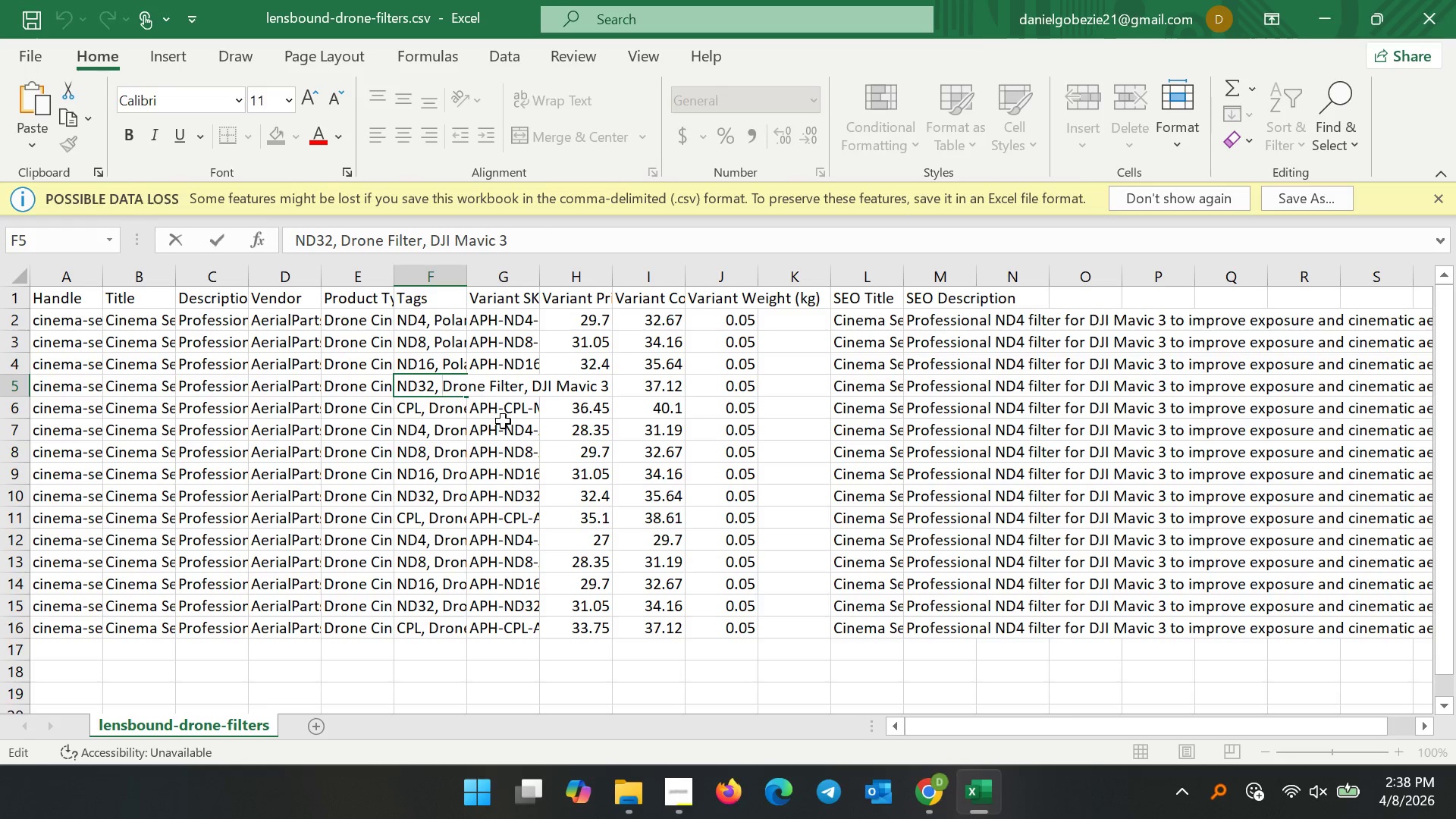 
key(Control+V)
 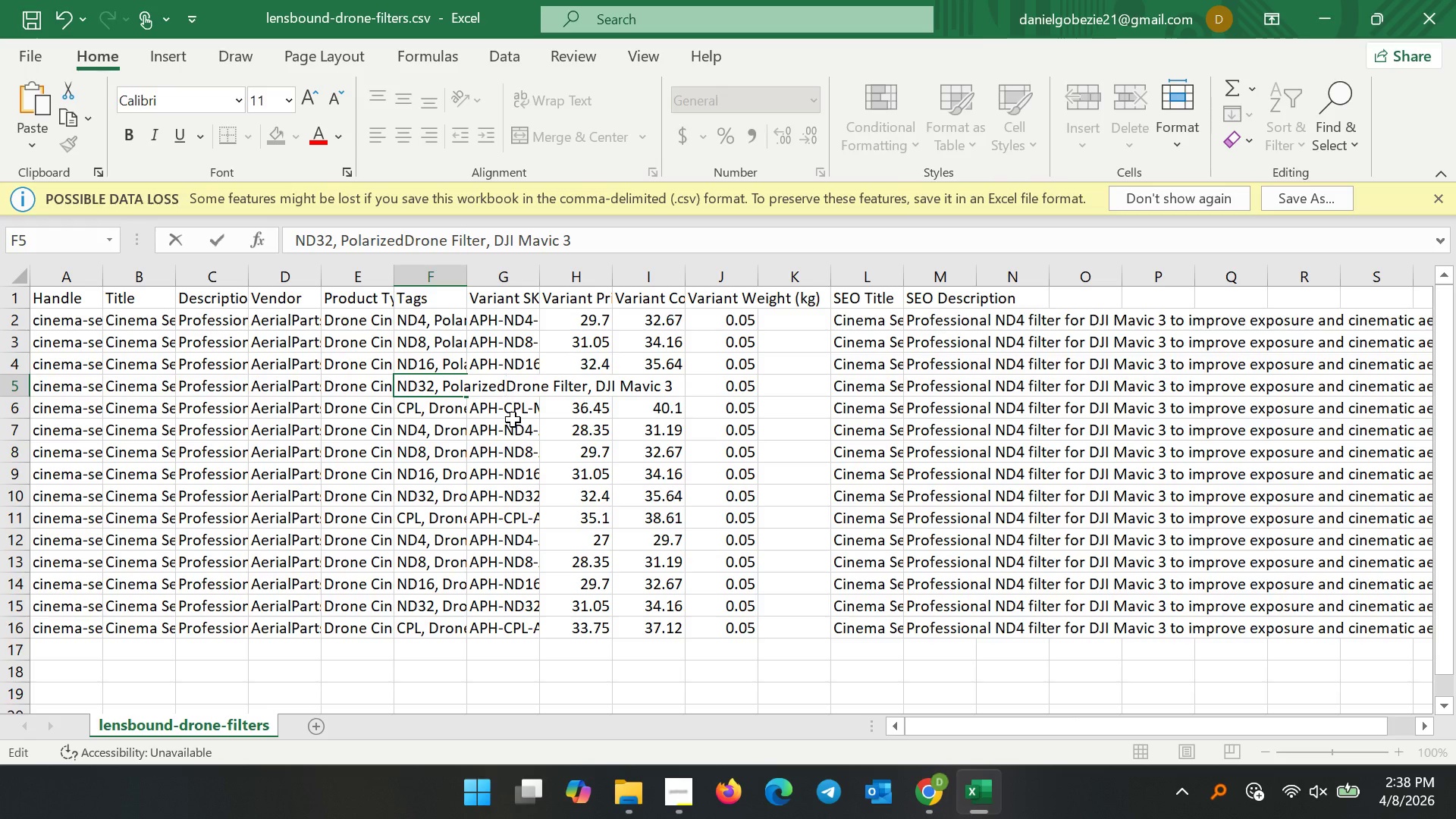 
key(Comma)
 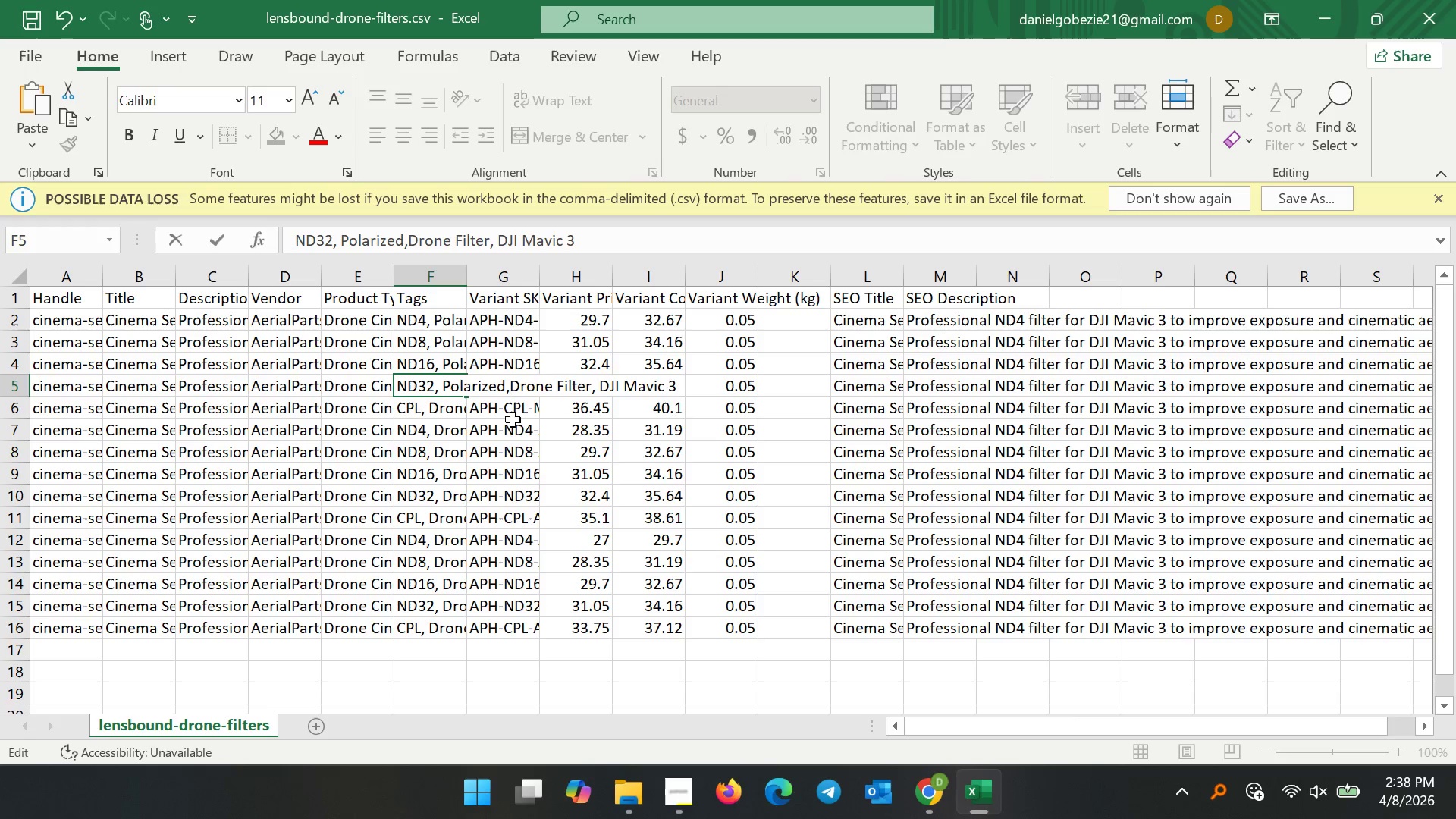 
key(Space)
 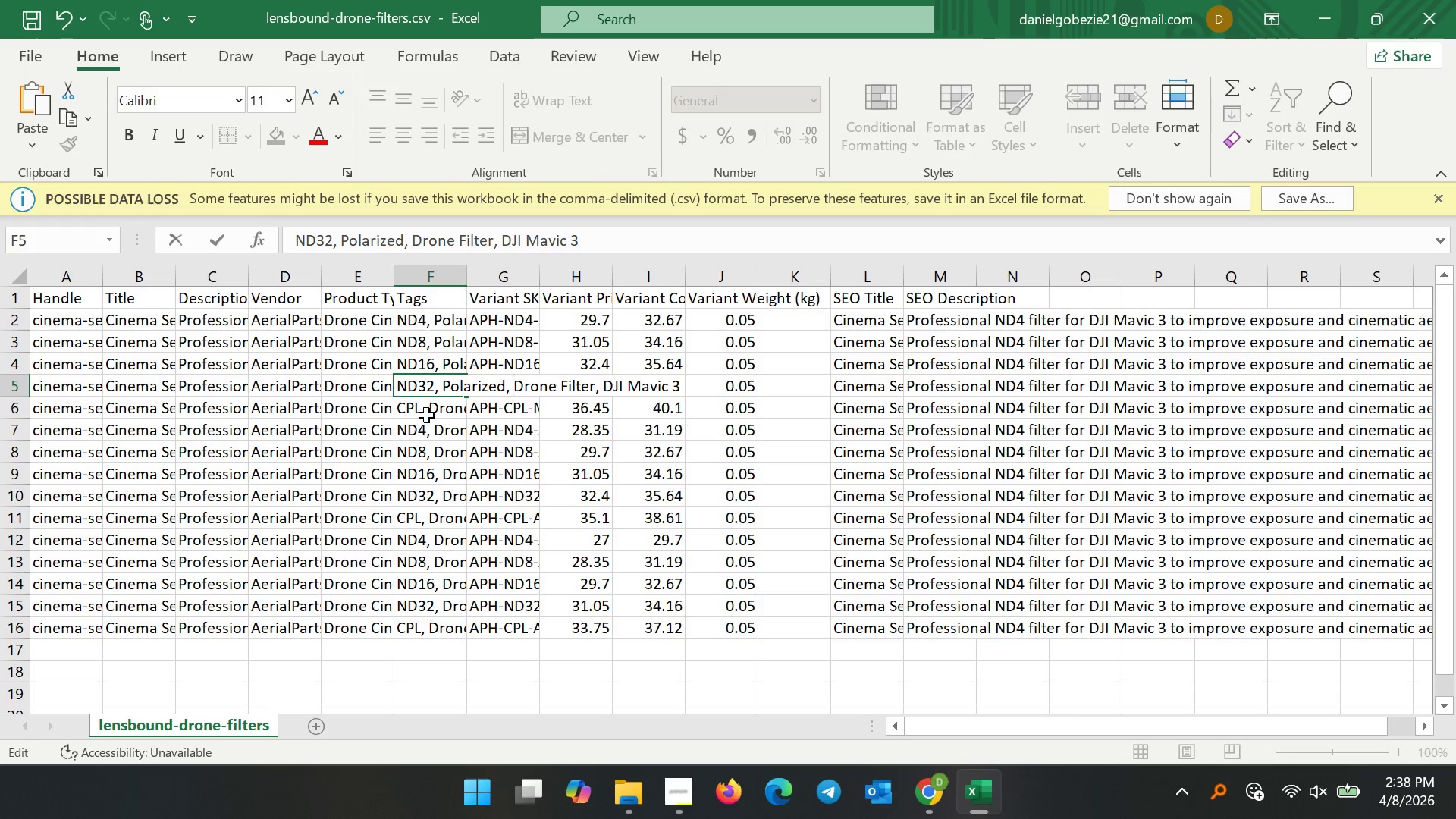 
double_click([426, 415])
 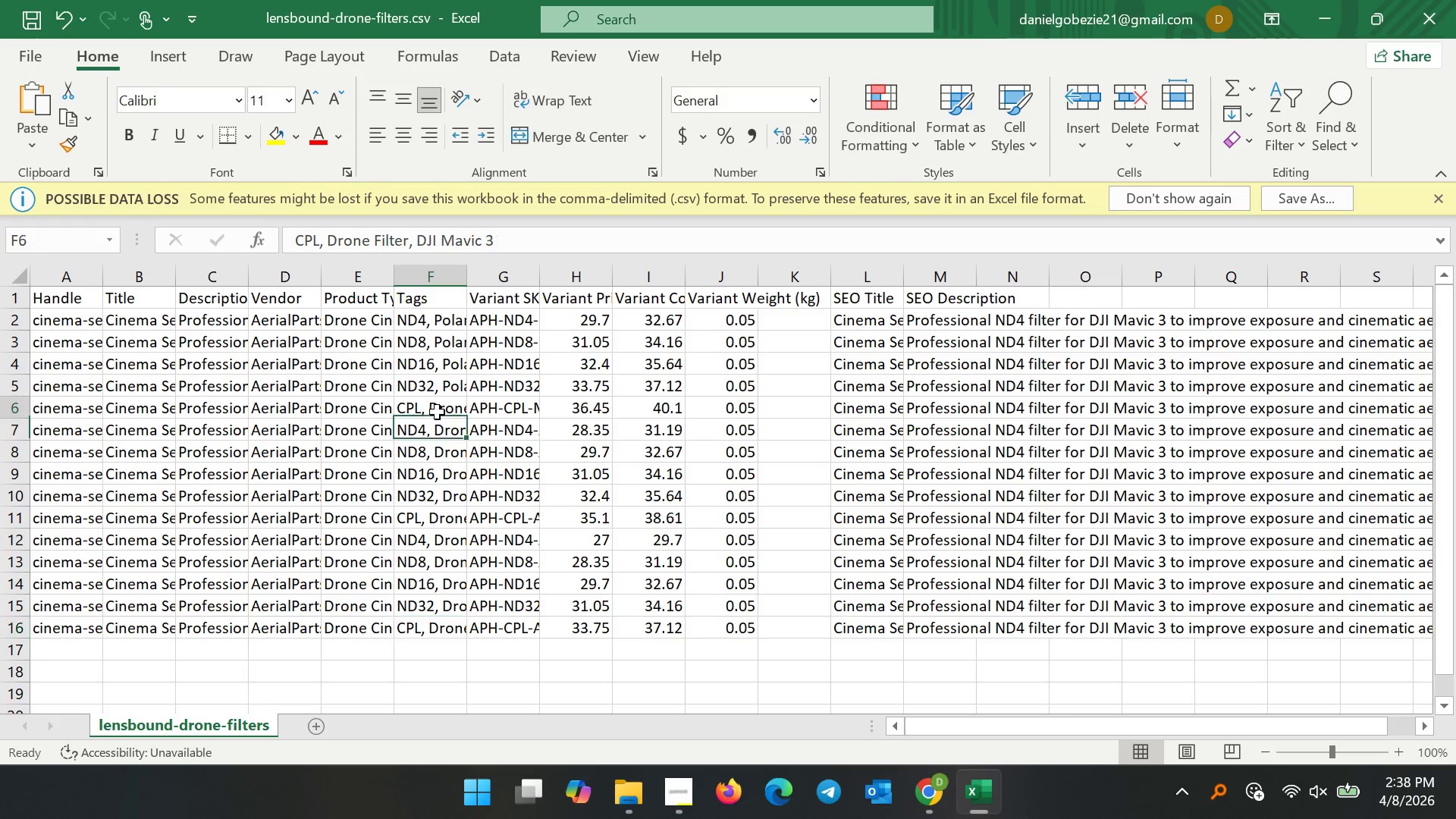 
double_click([437, 412])
 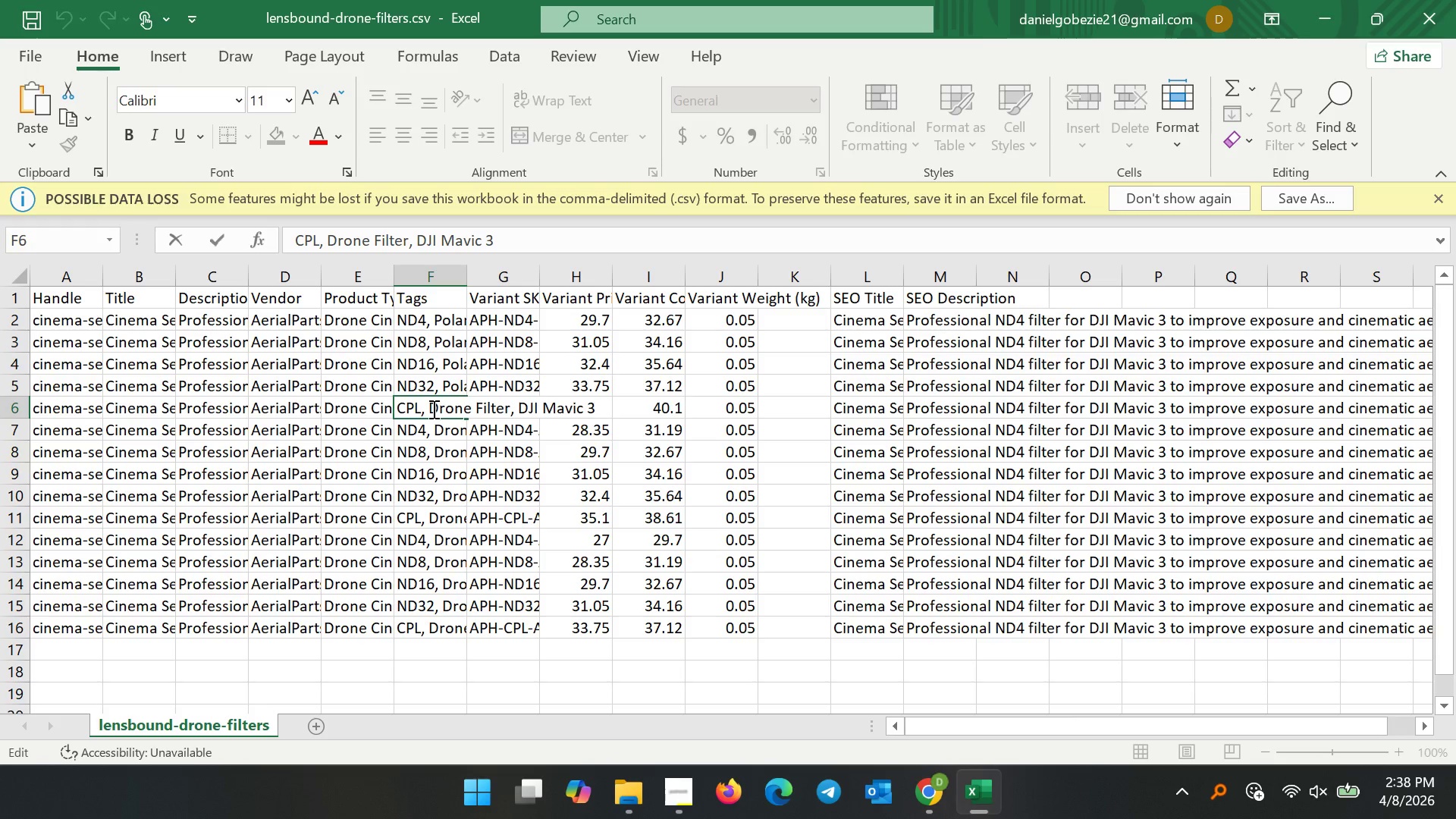 
left_click([432, 409])
 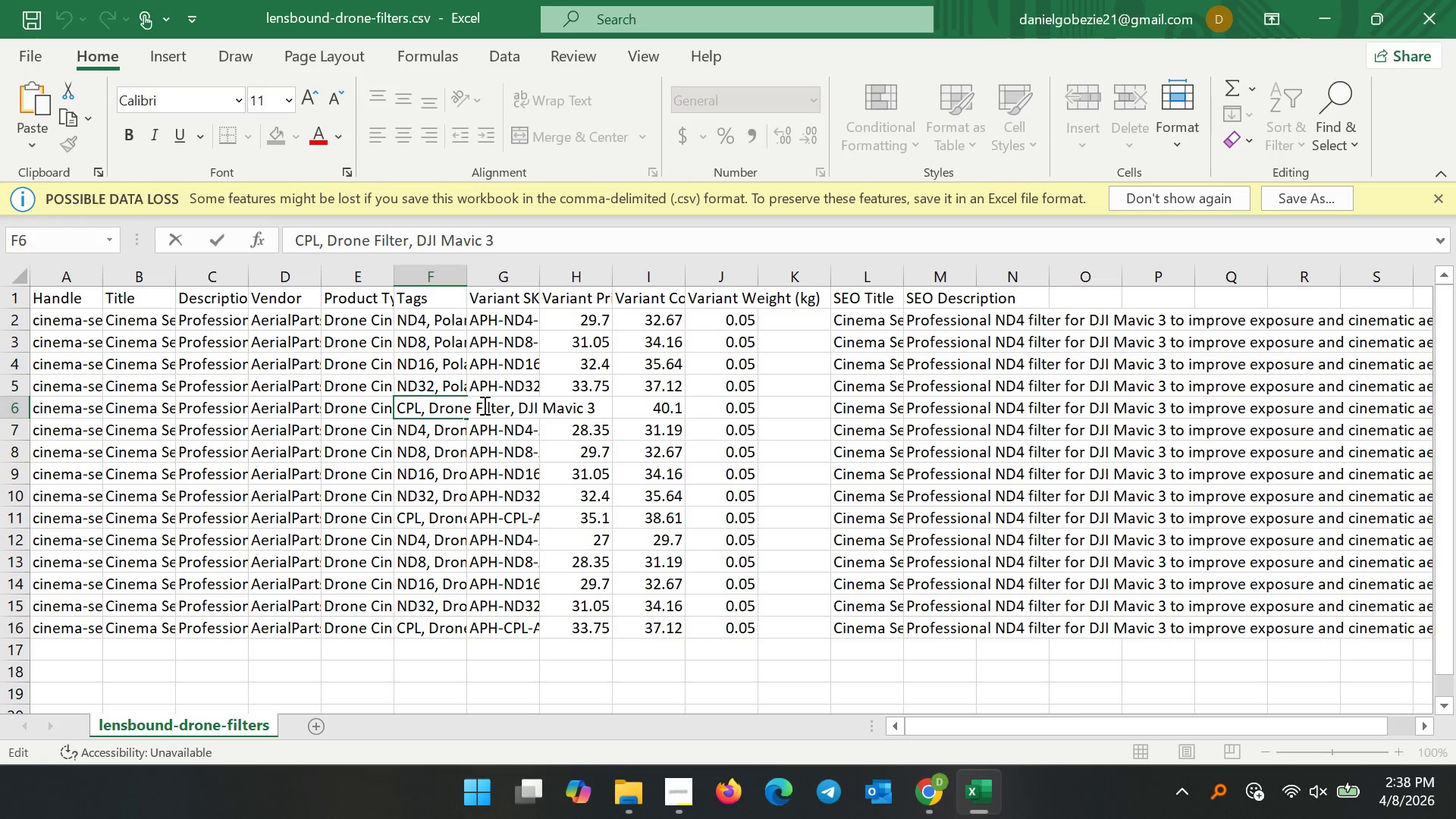 
key(Control+V)
 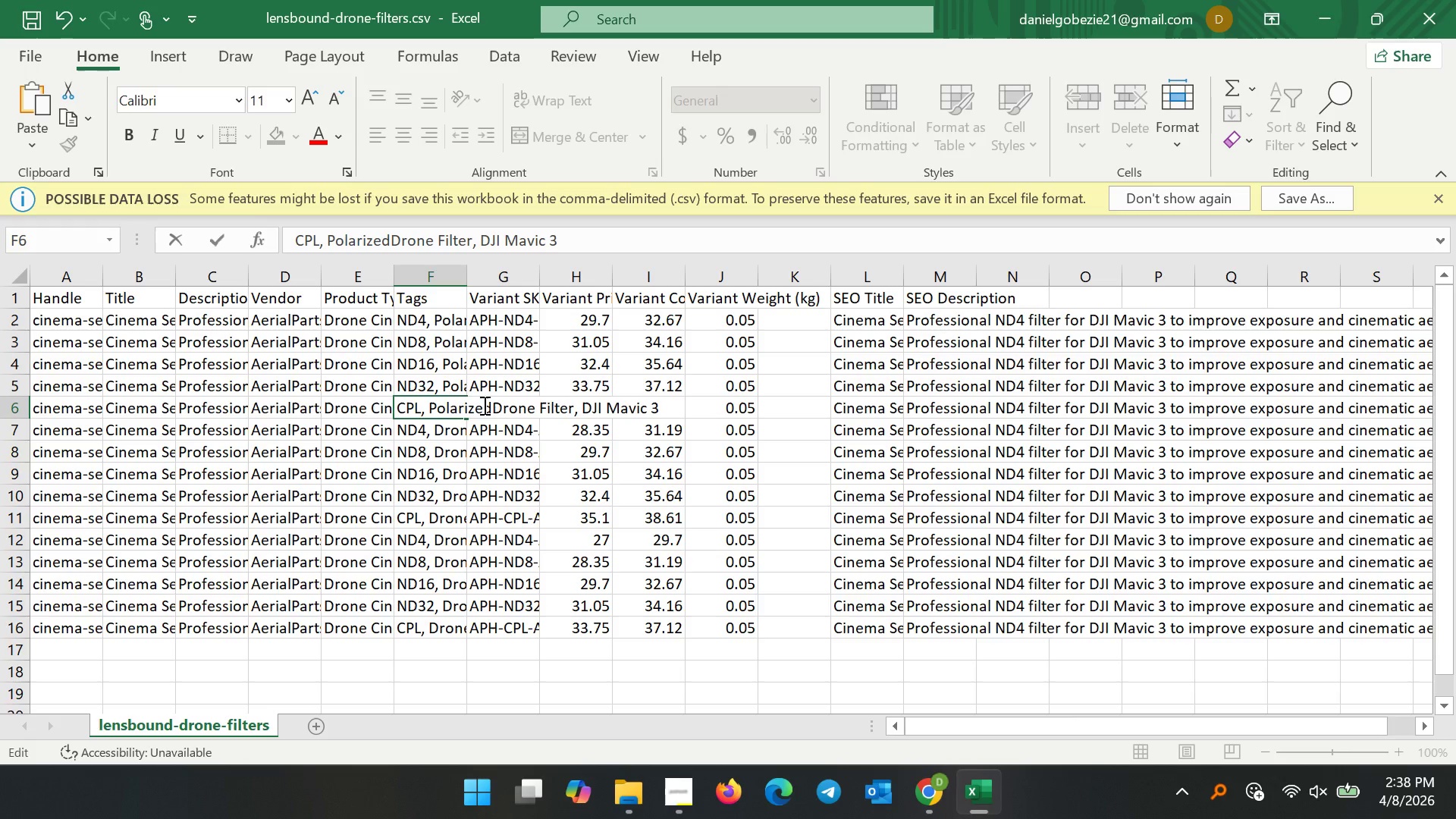 
key(Comma)
 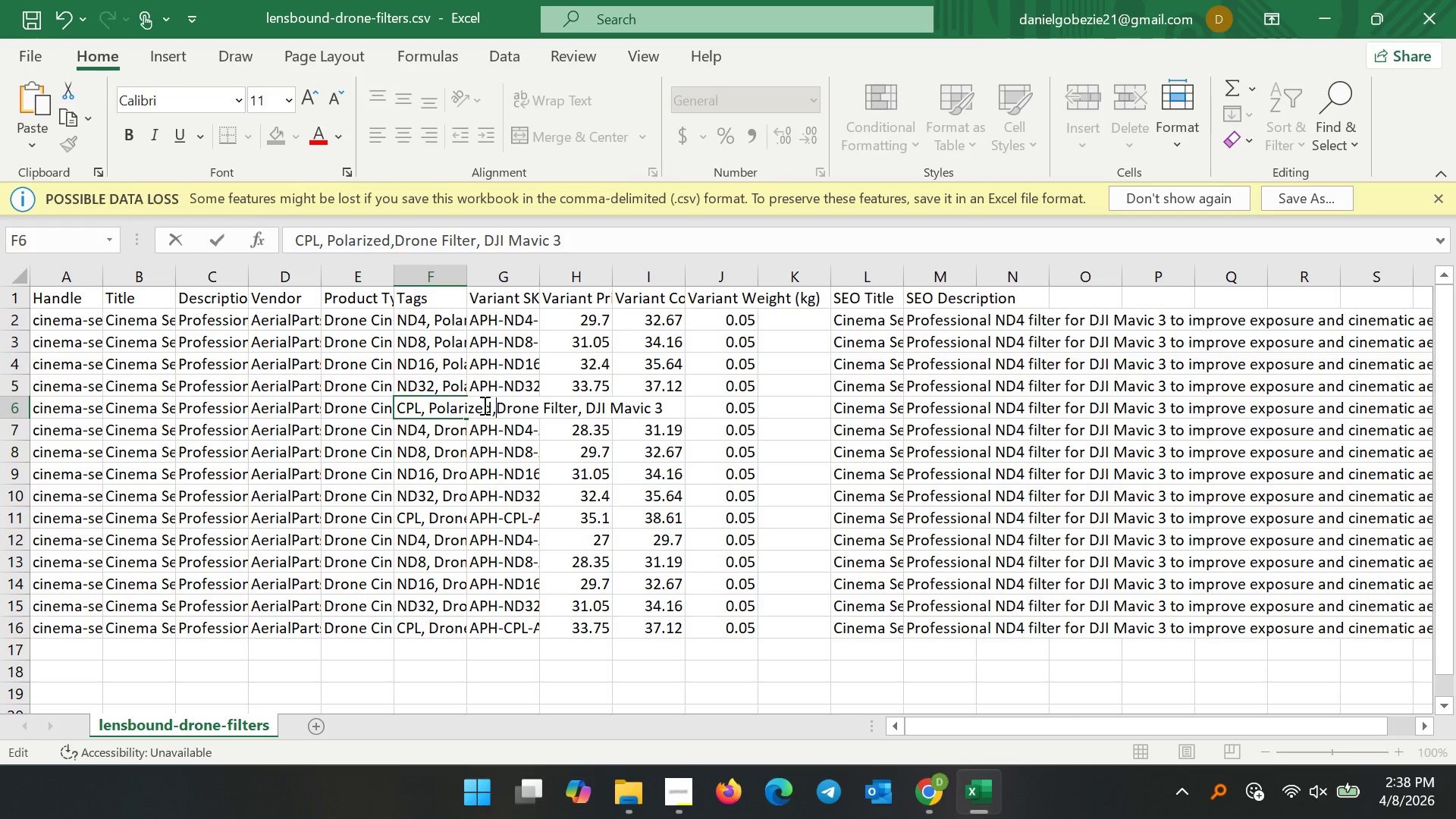 
key(Space)
 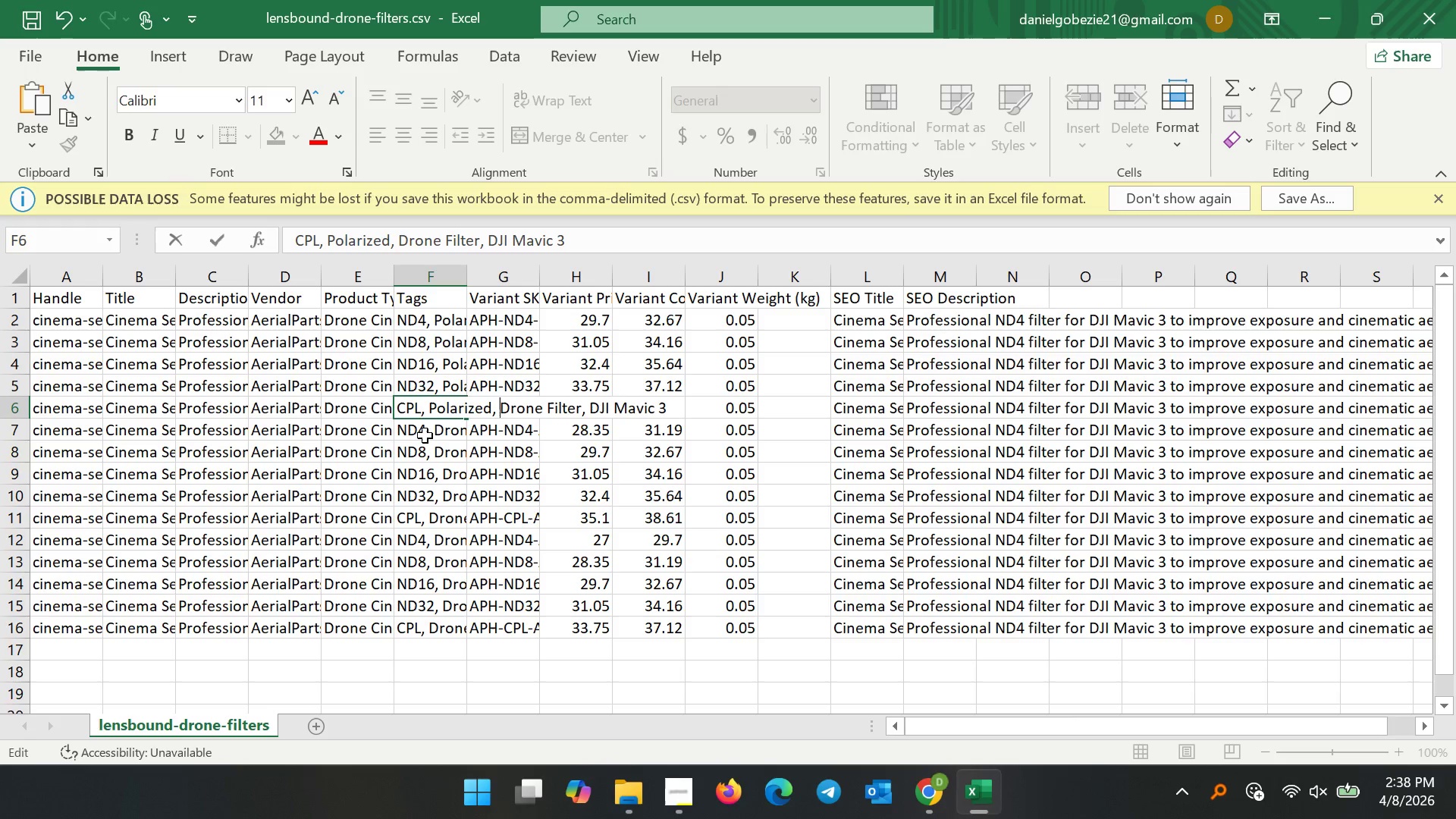 
double_click([425, 435])
 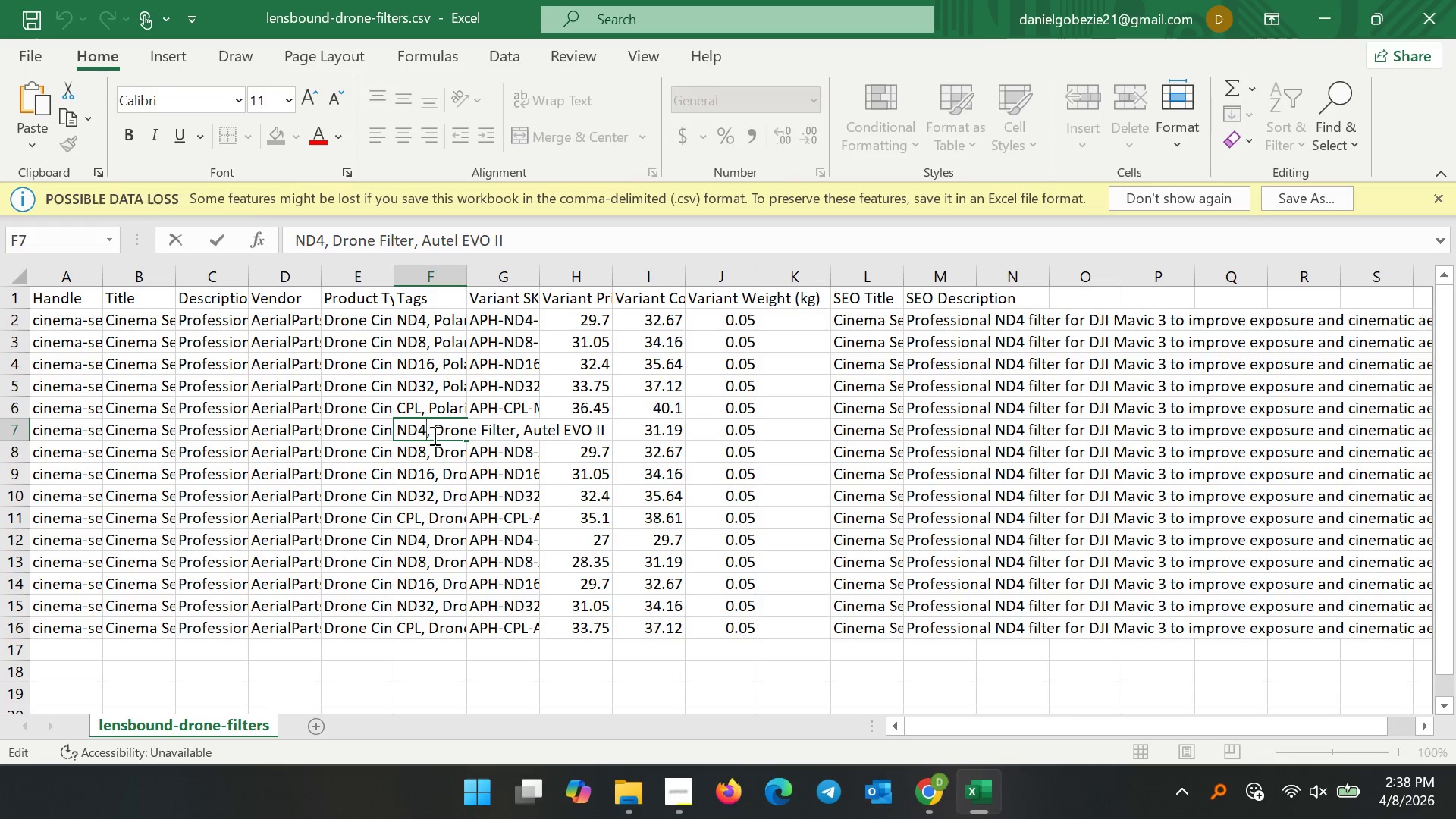 
left_click([434, 435])
 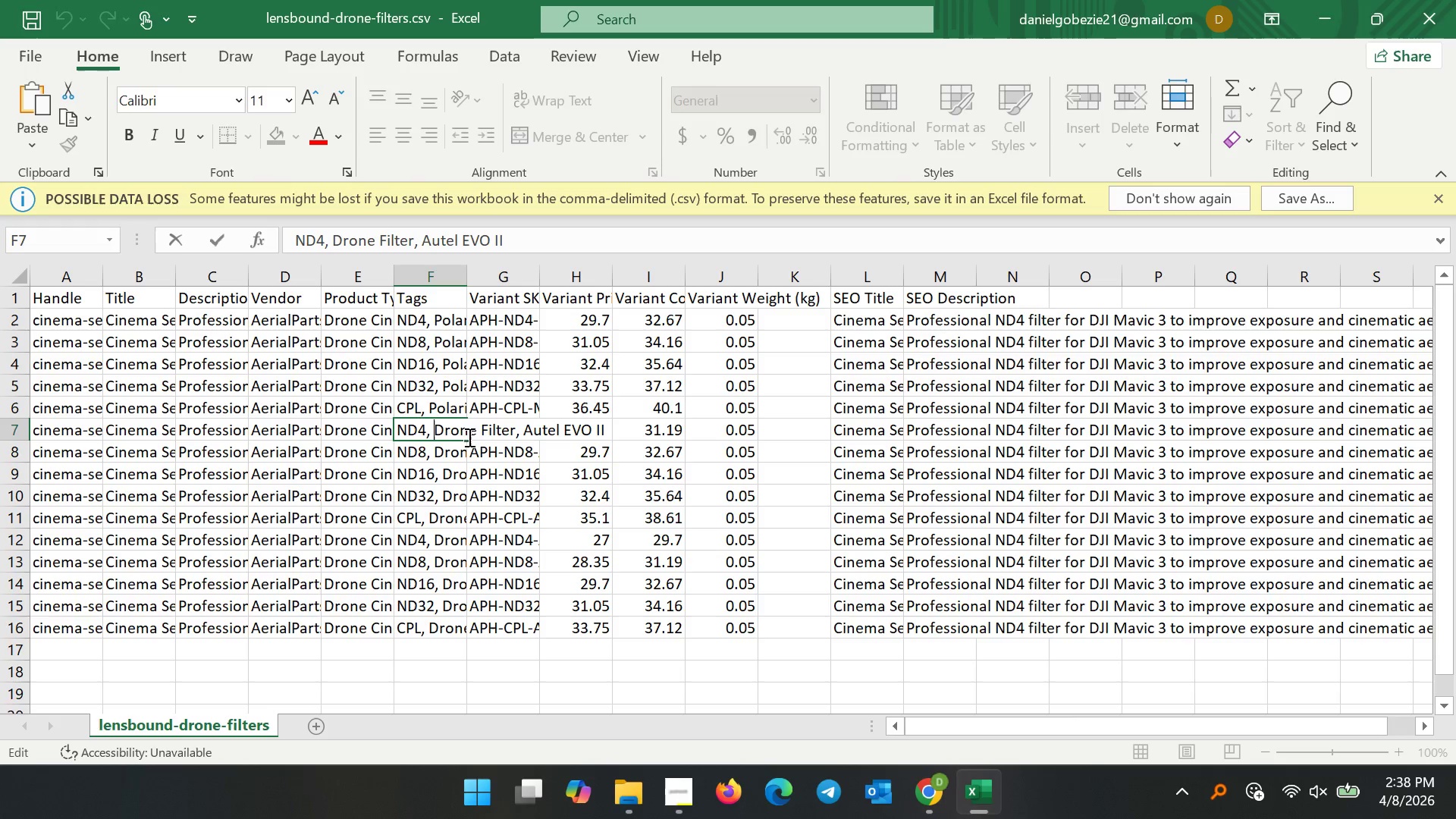 
key(Control+V)
 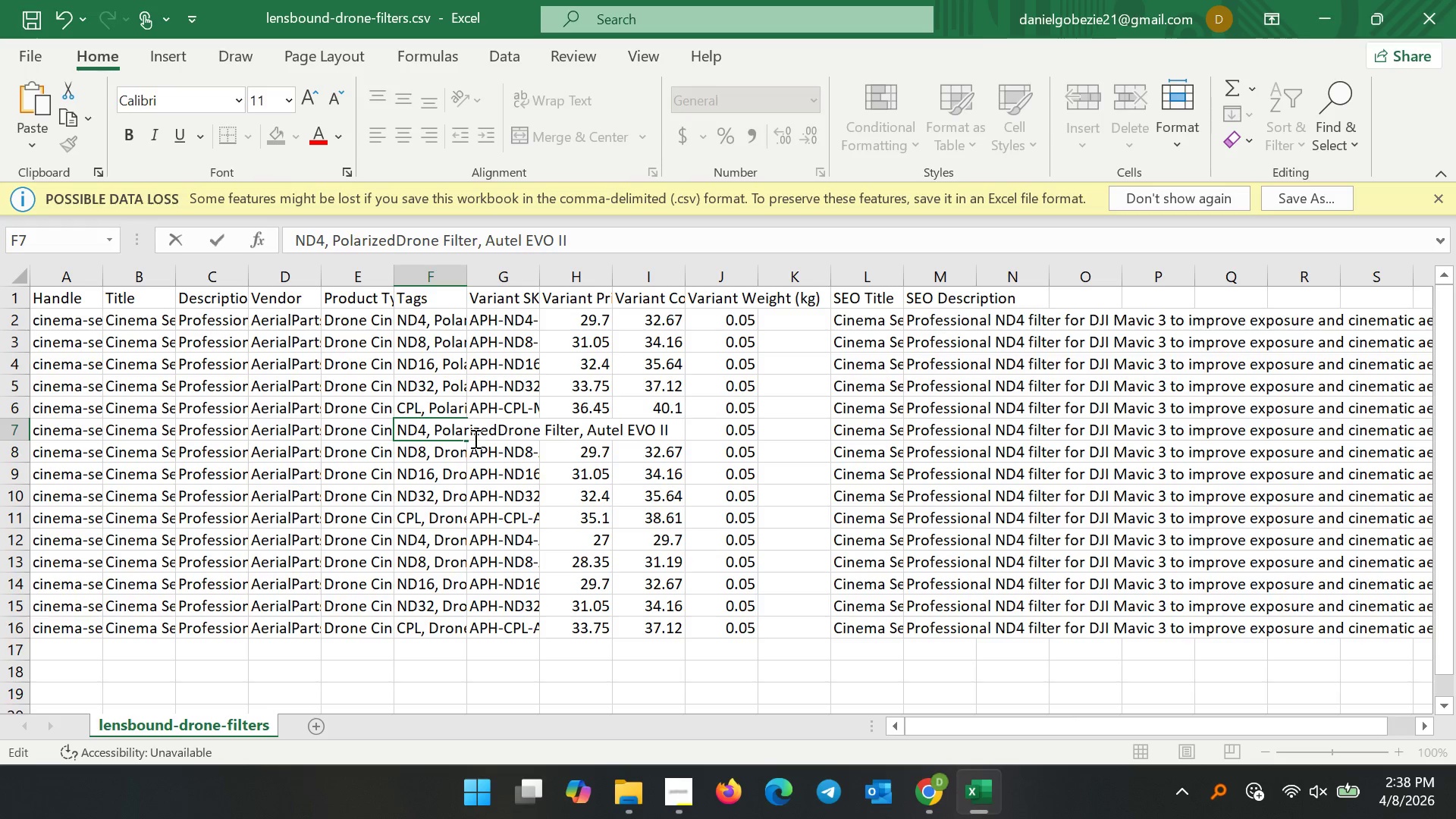 
key(Comma)
 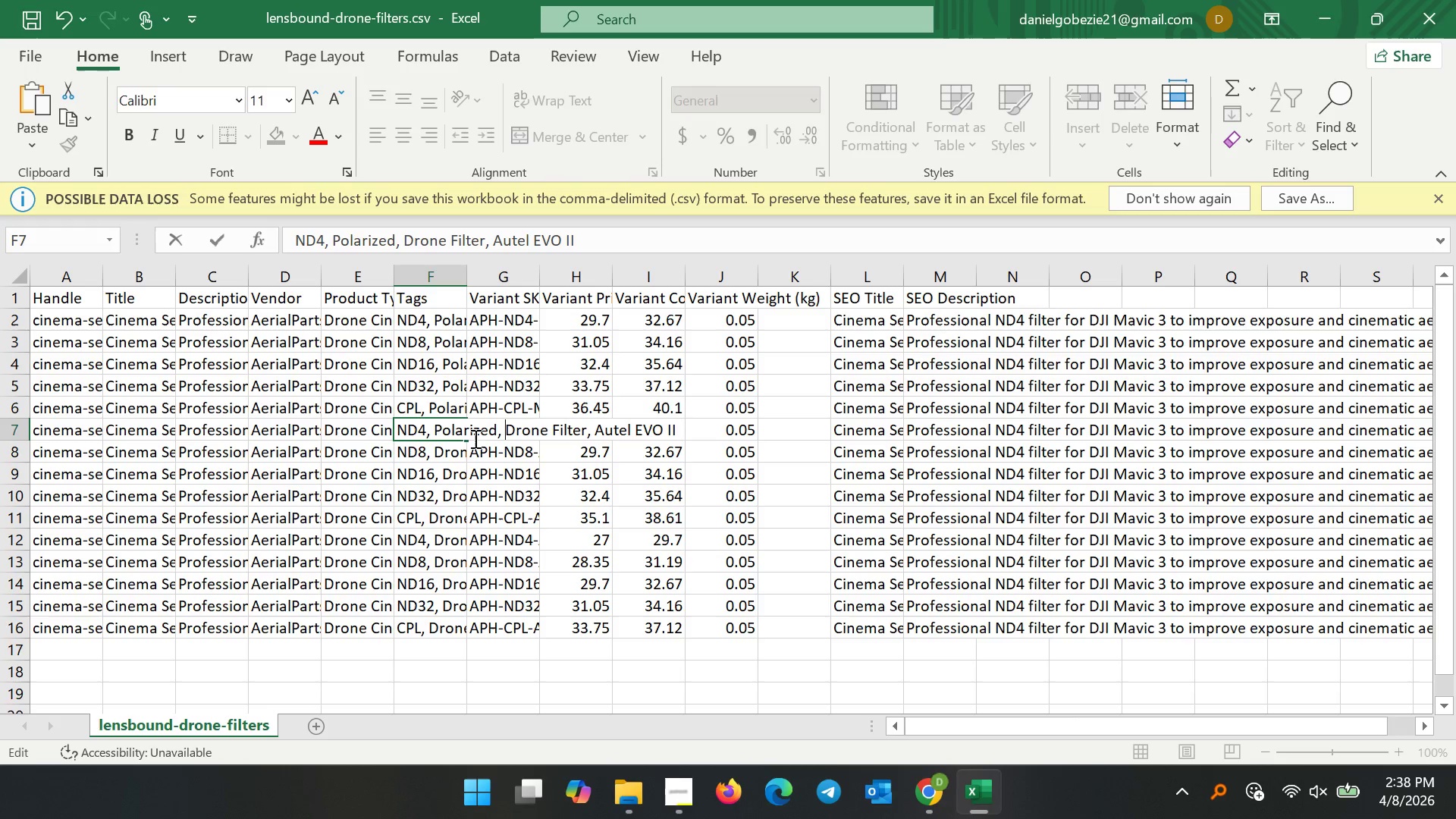 
key(Space)
 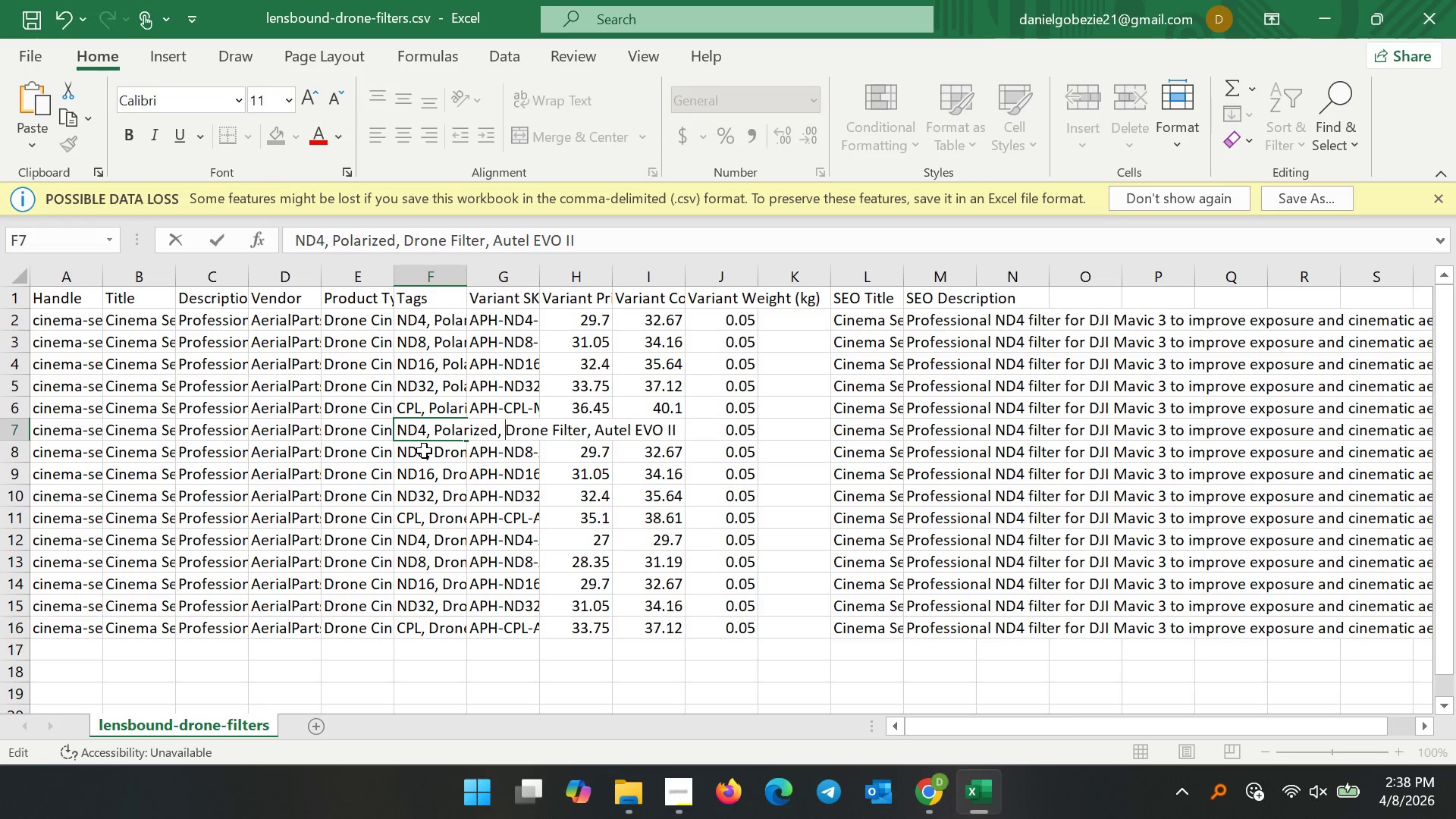 
double_click([424, 450])
 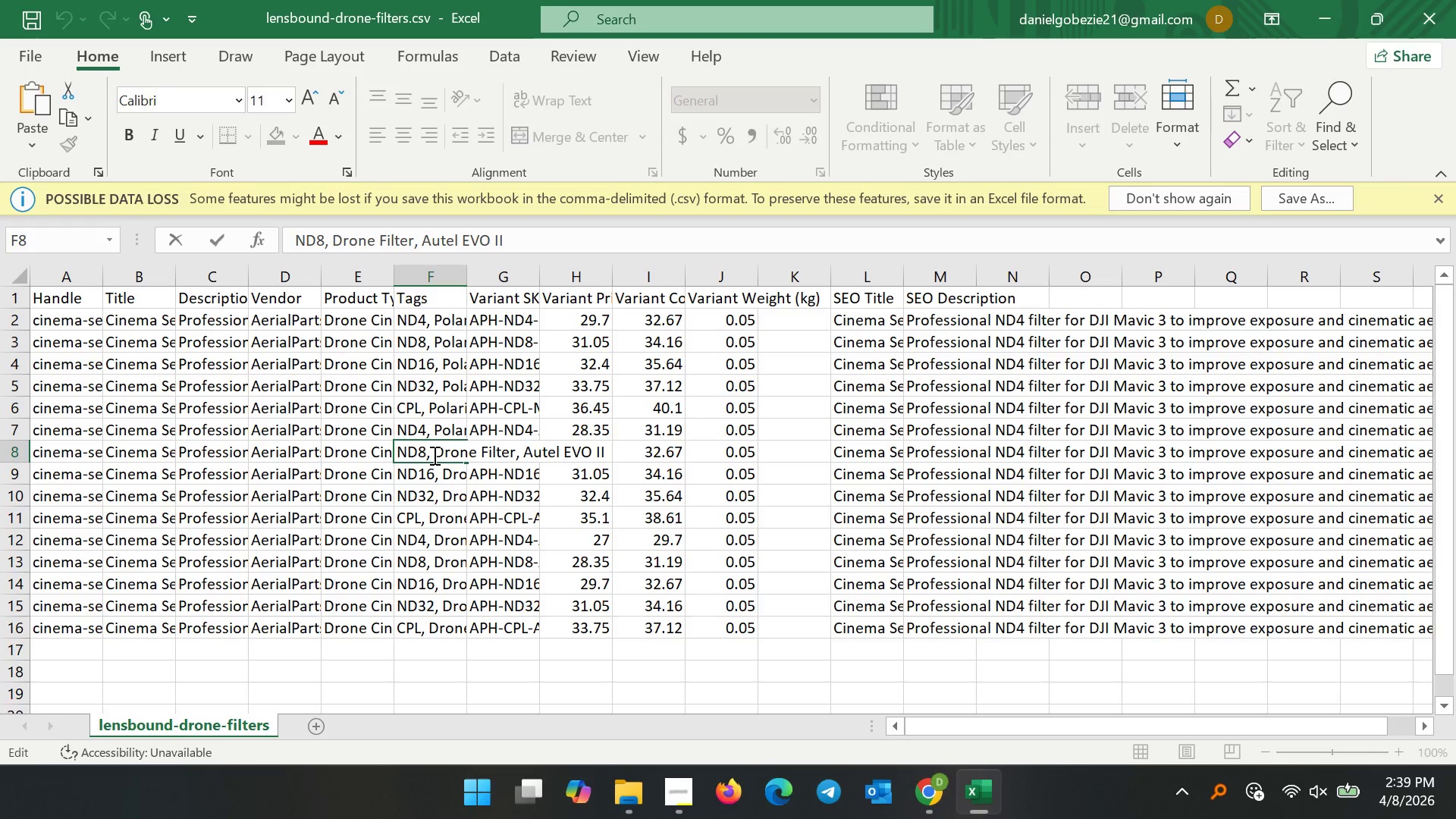 
left_click([434, 455])
 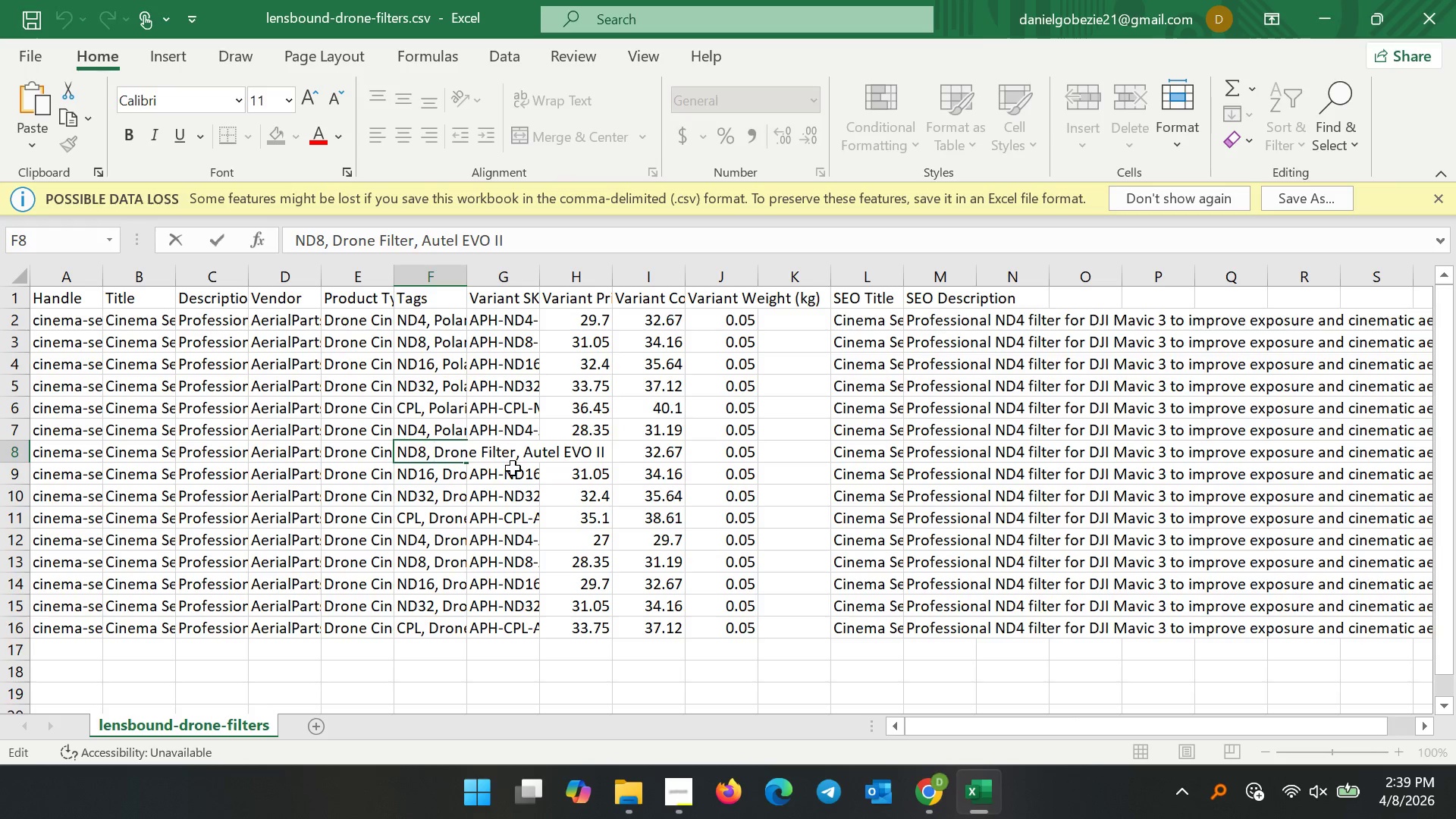 
key(Control+V)
 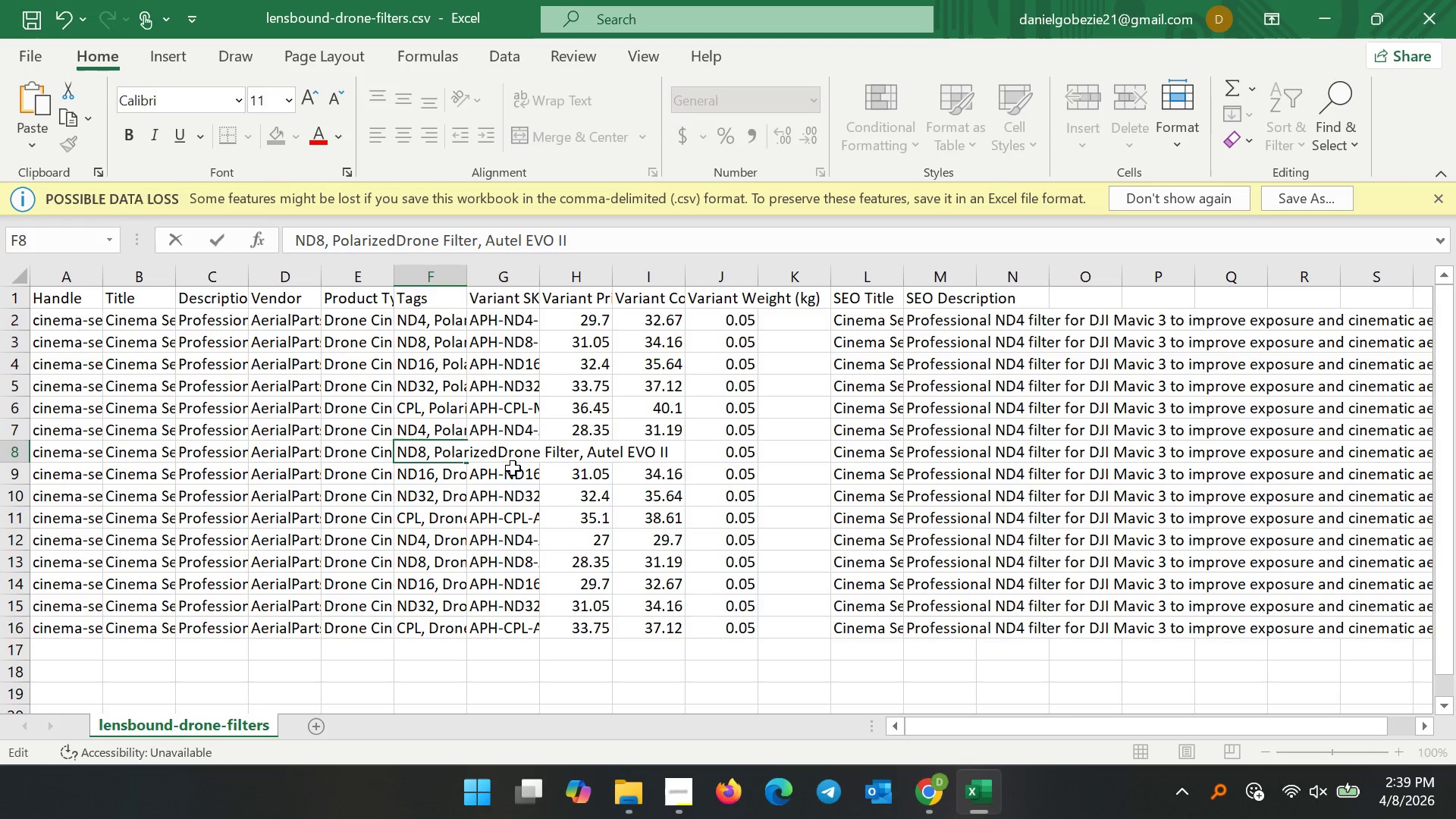 
key(Comma)
 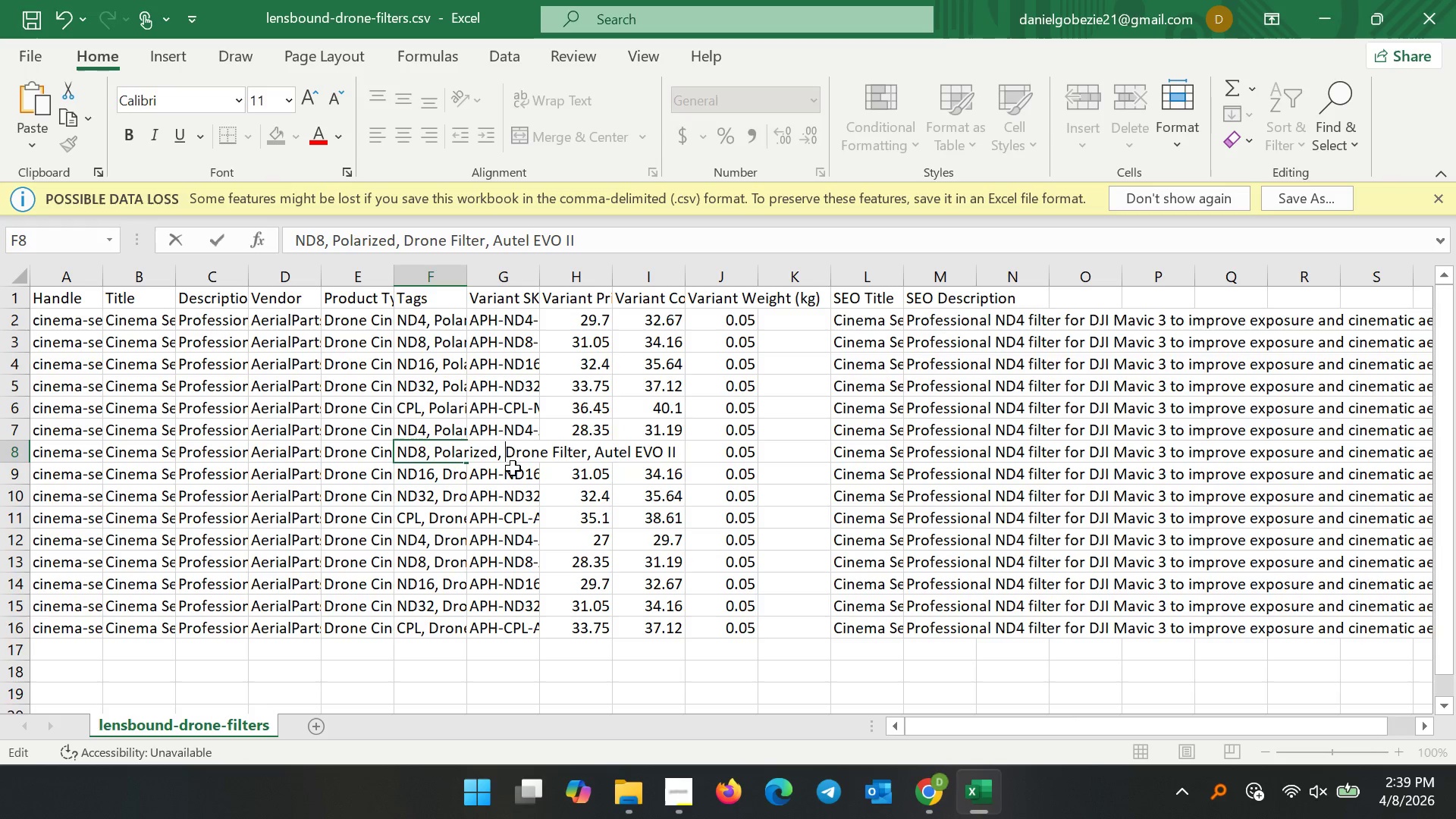 
key(Space)
 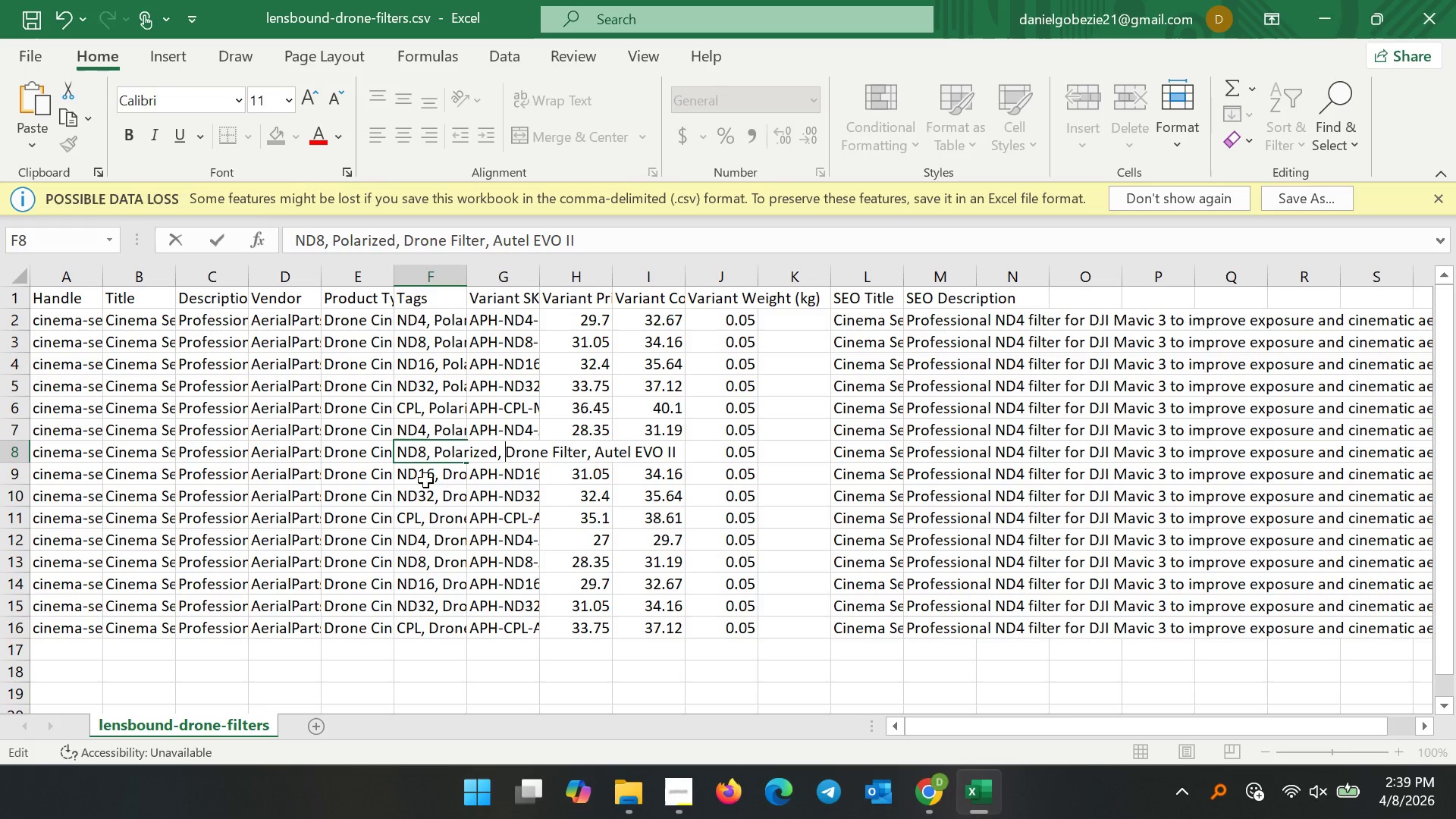 
double_click([430, 476])
 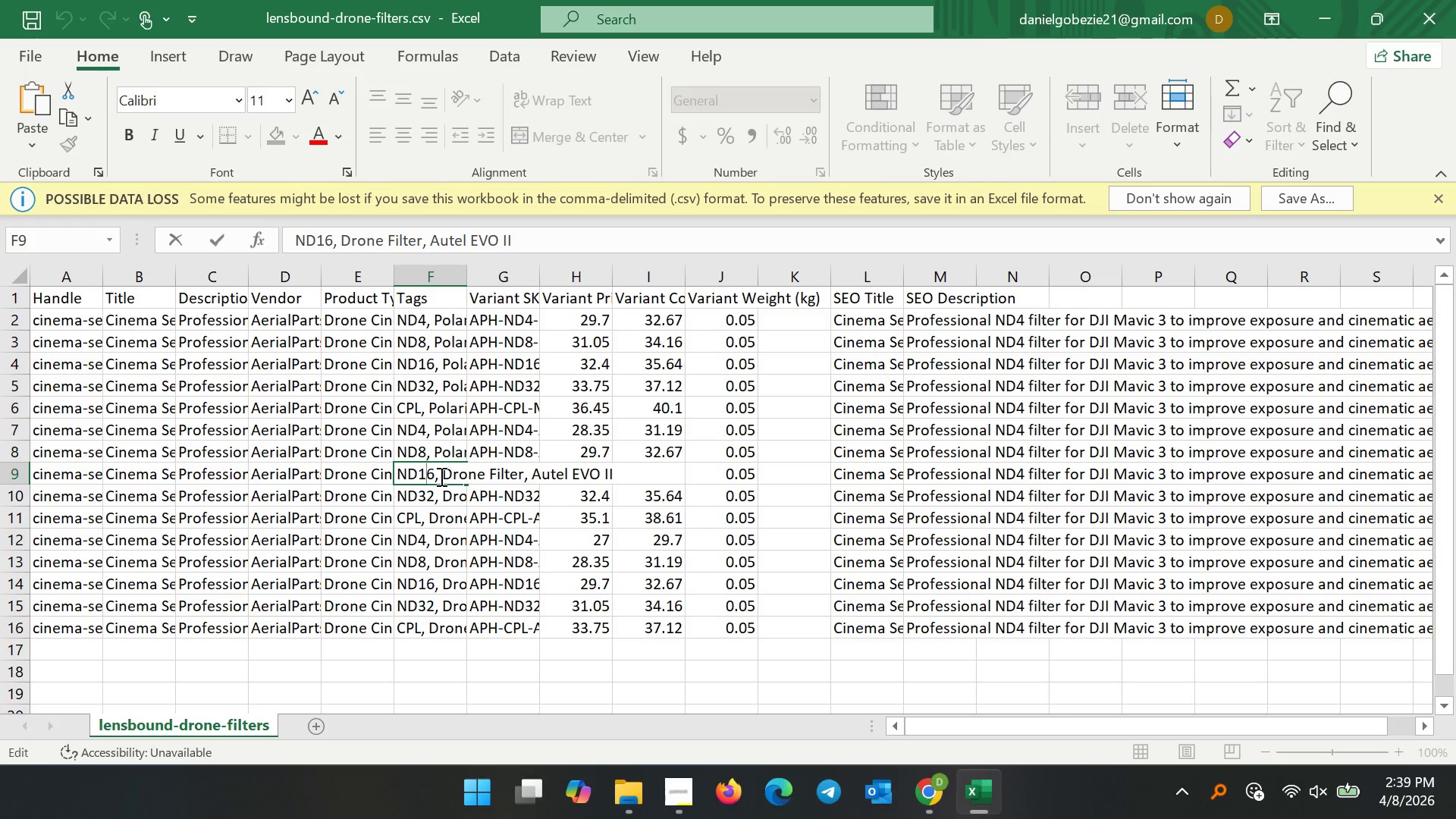 
left_click([440, 476])
 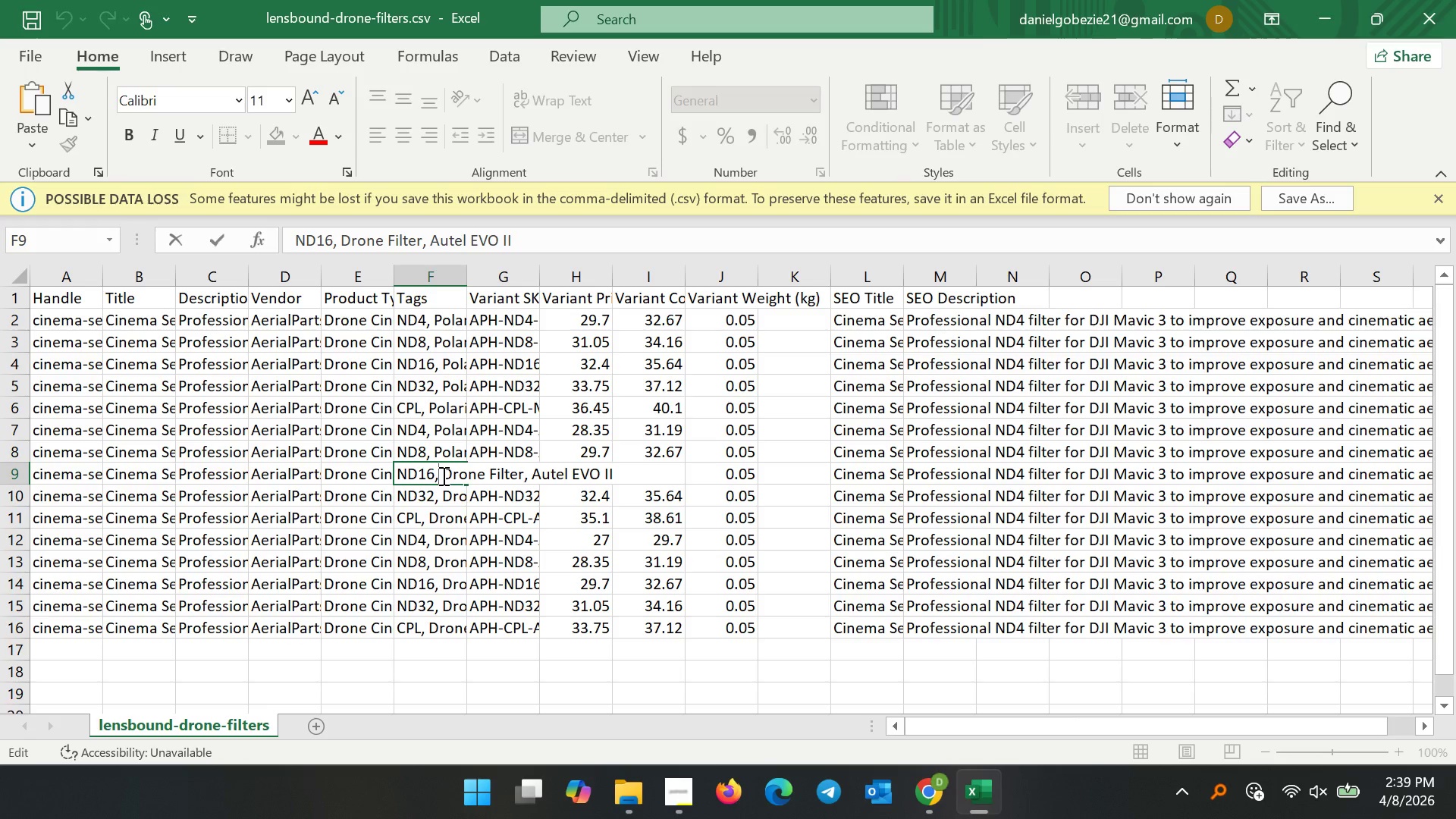 
left_click([442, 475])
 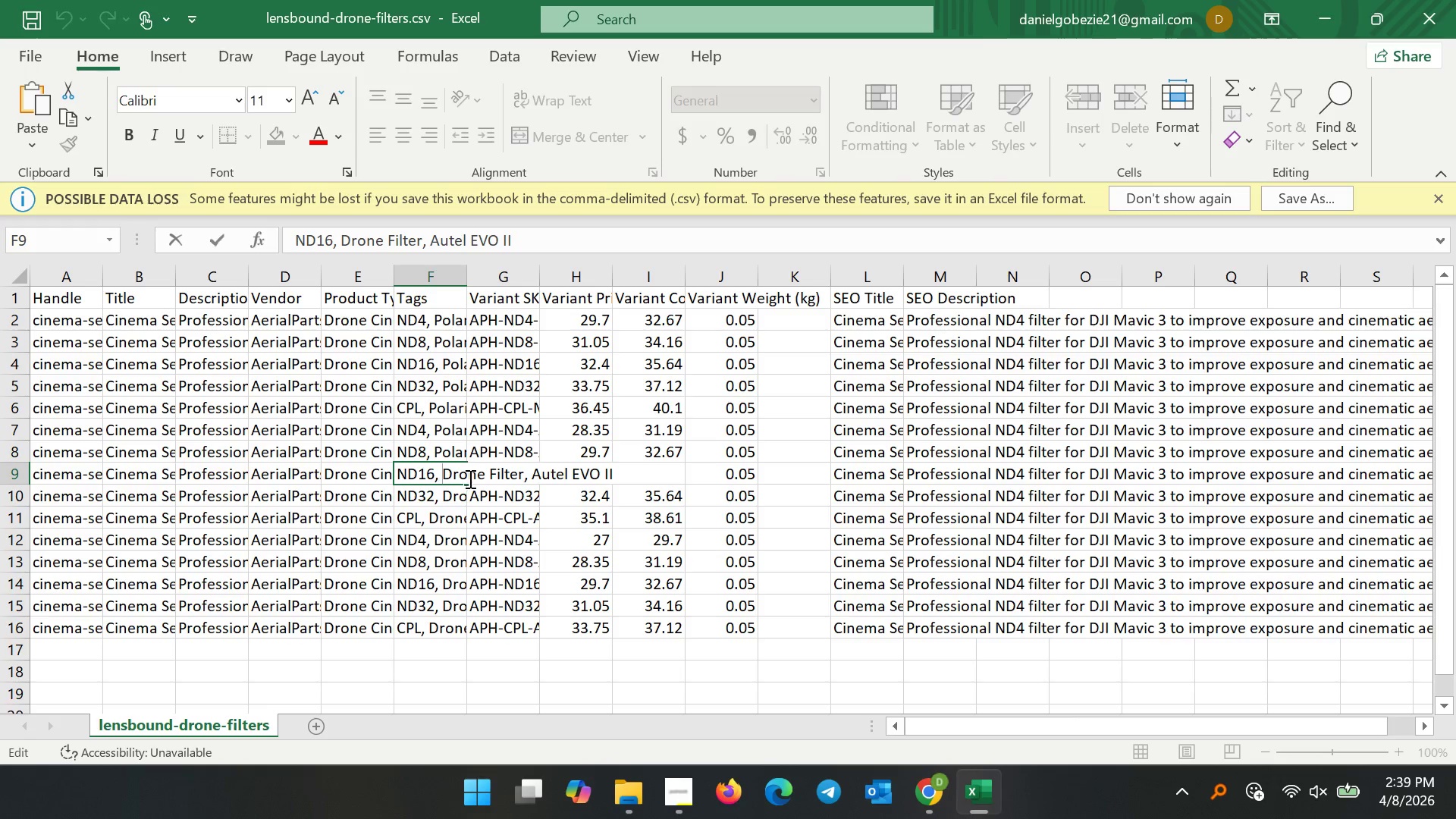 
key(Control+V)
 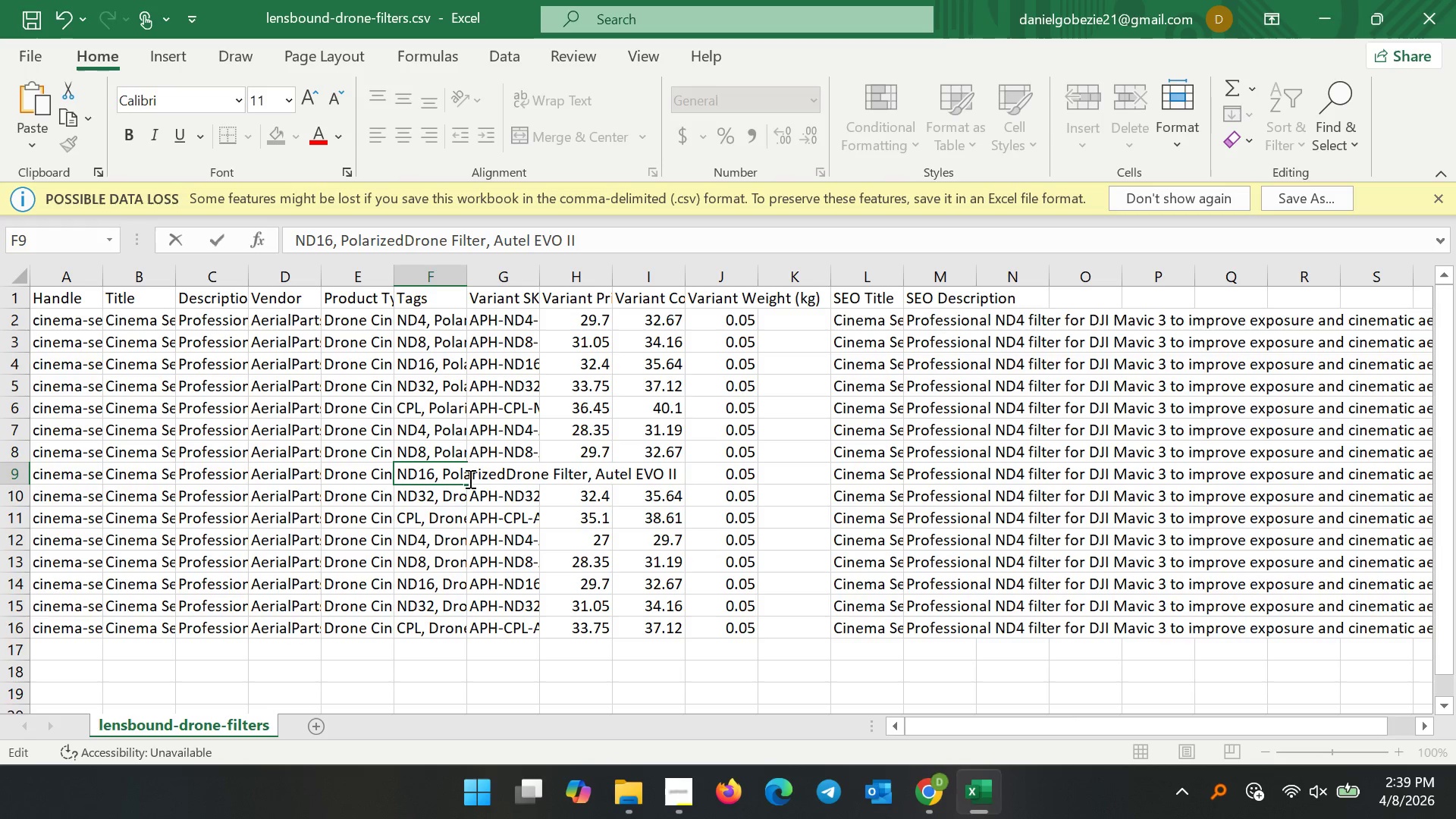 
key(Comma)
 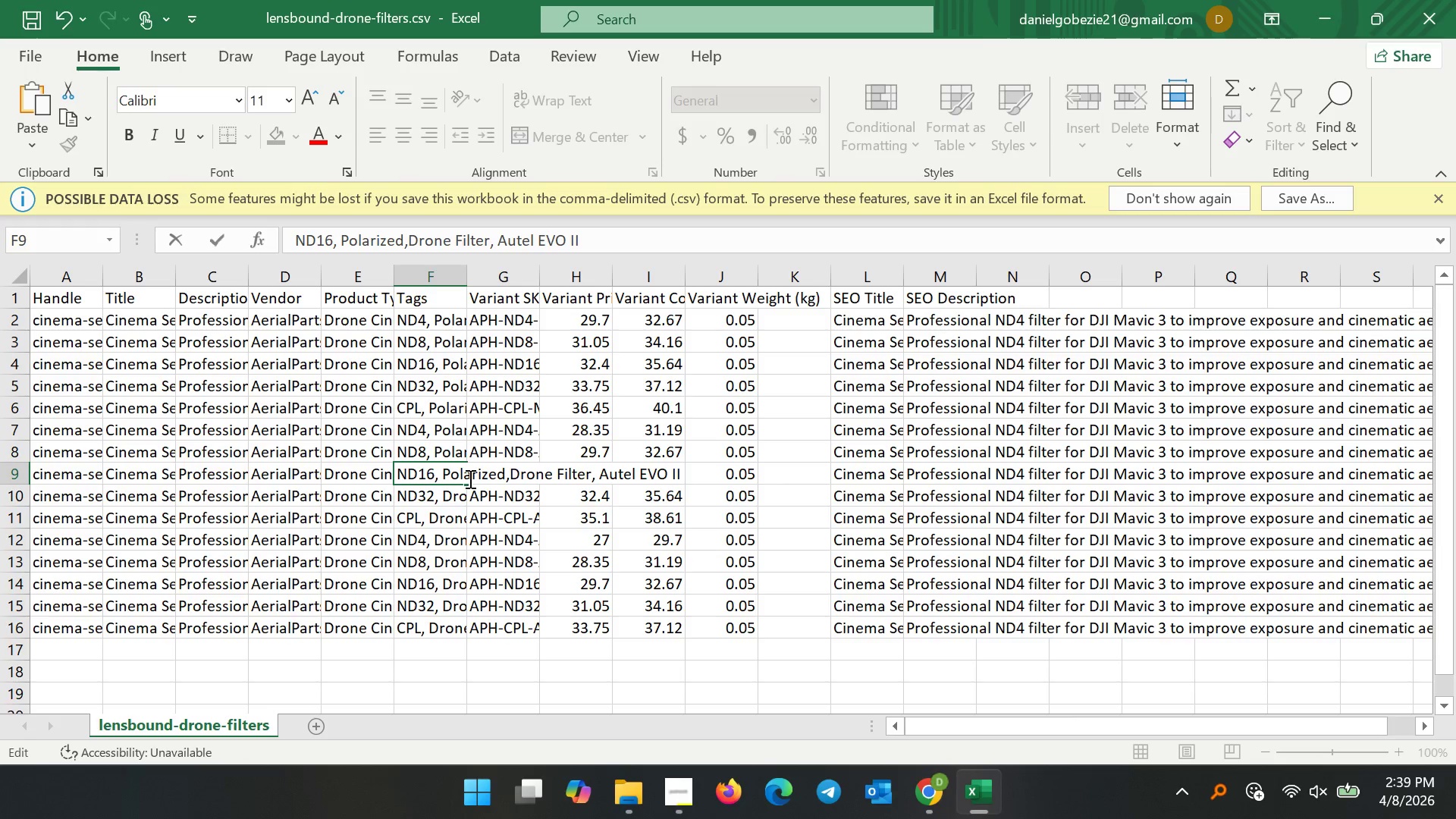 
key(Space)
 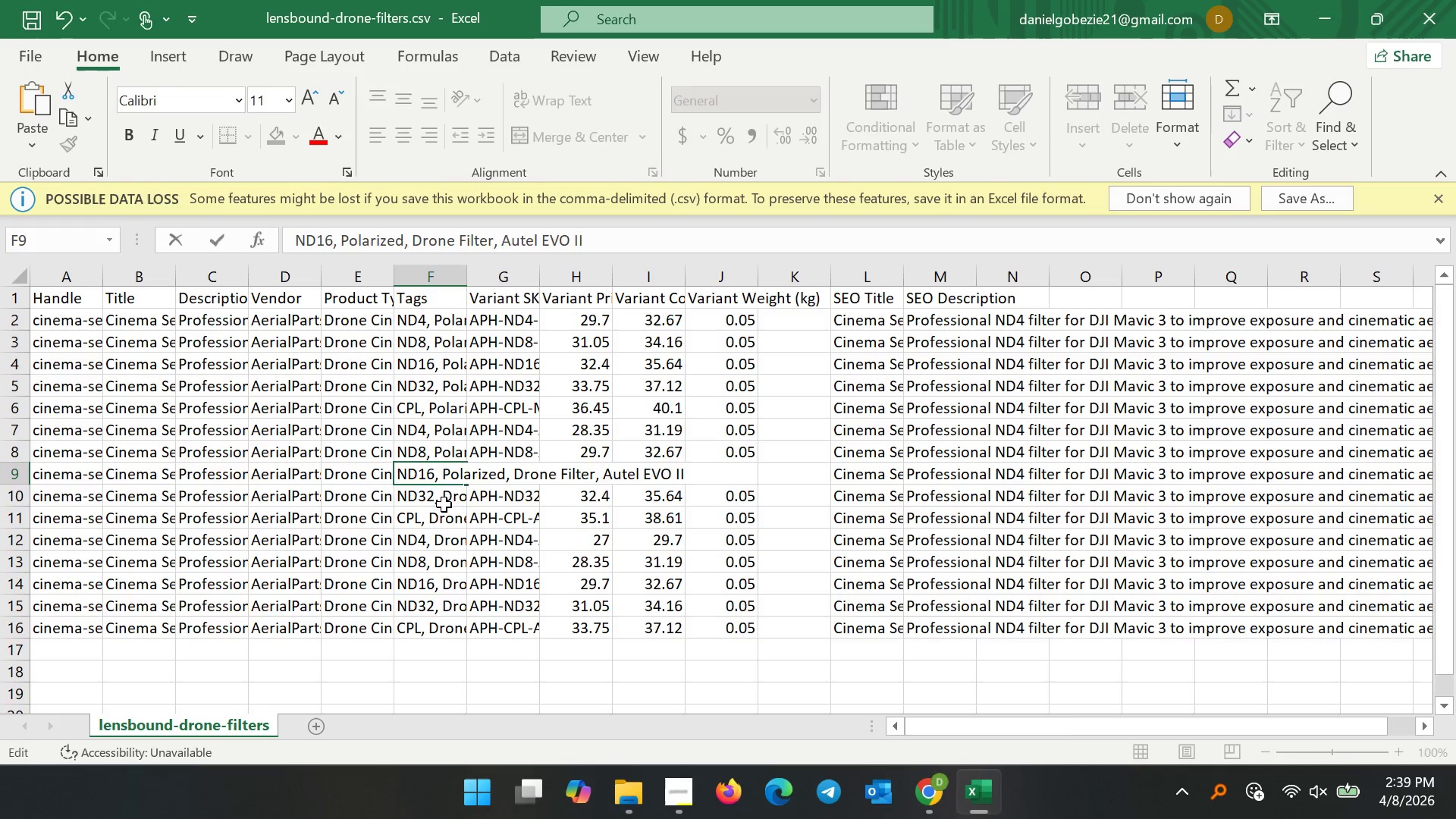 
double_click([443, 494])
 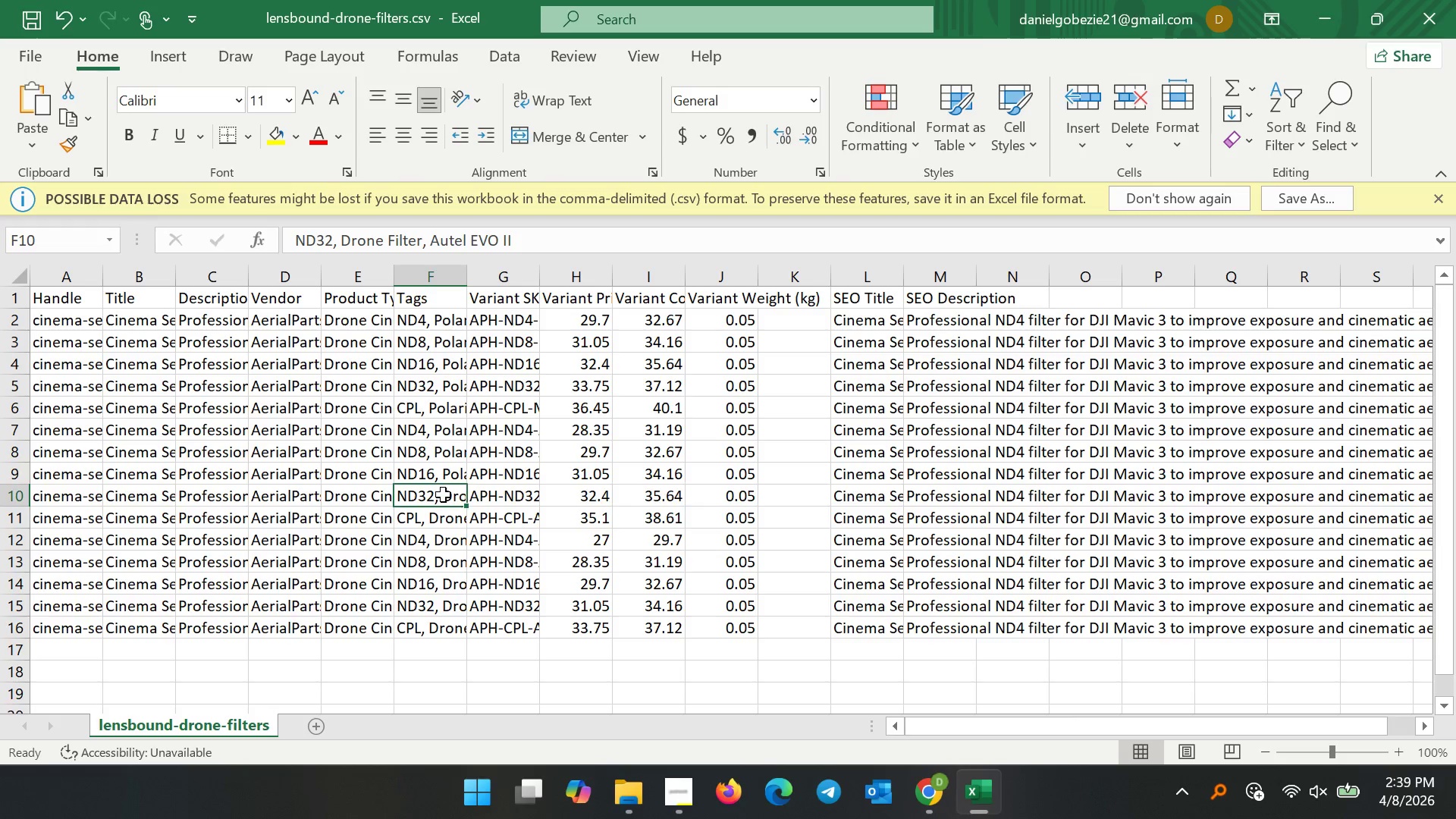 
triple_click([443, 494])
 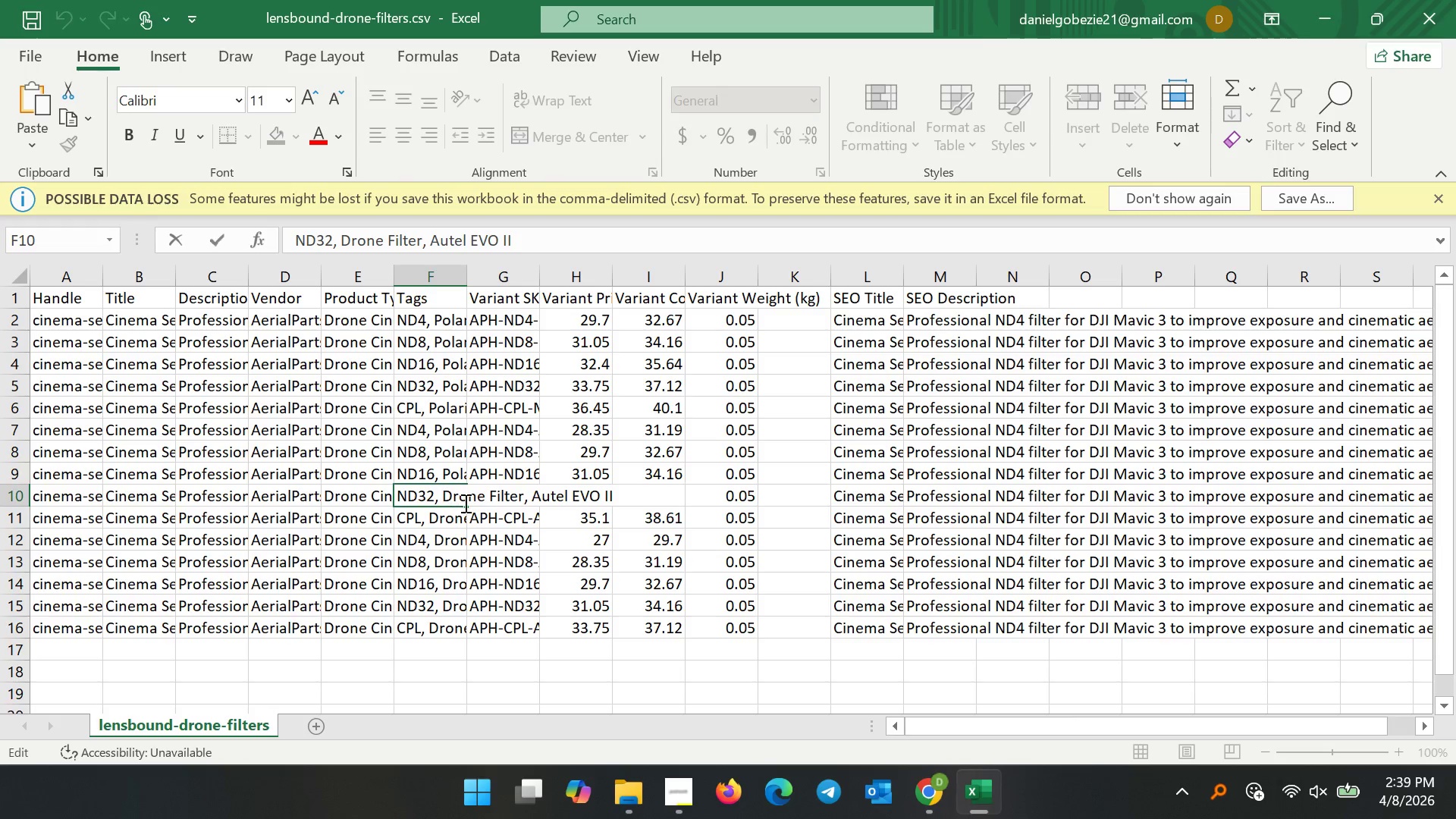 
key(Control+V)
 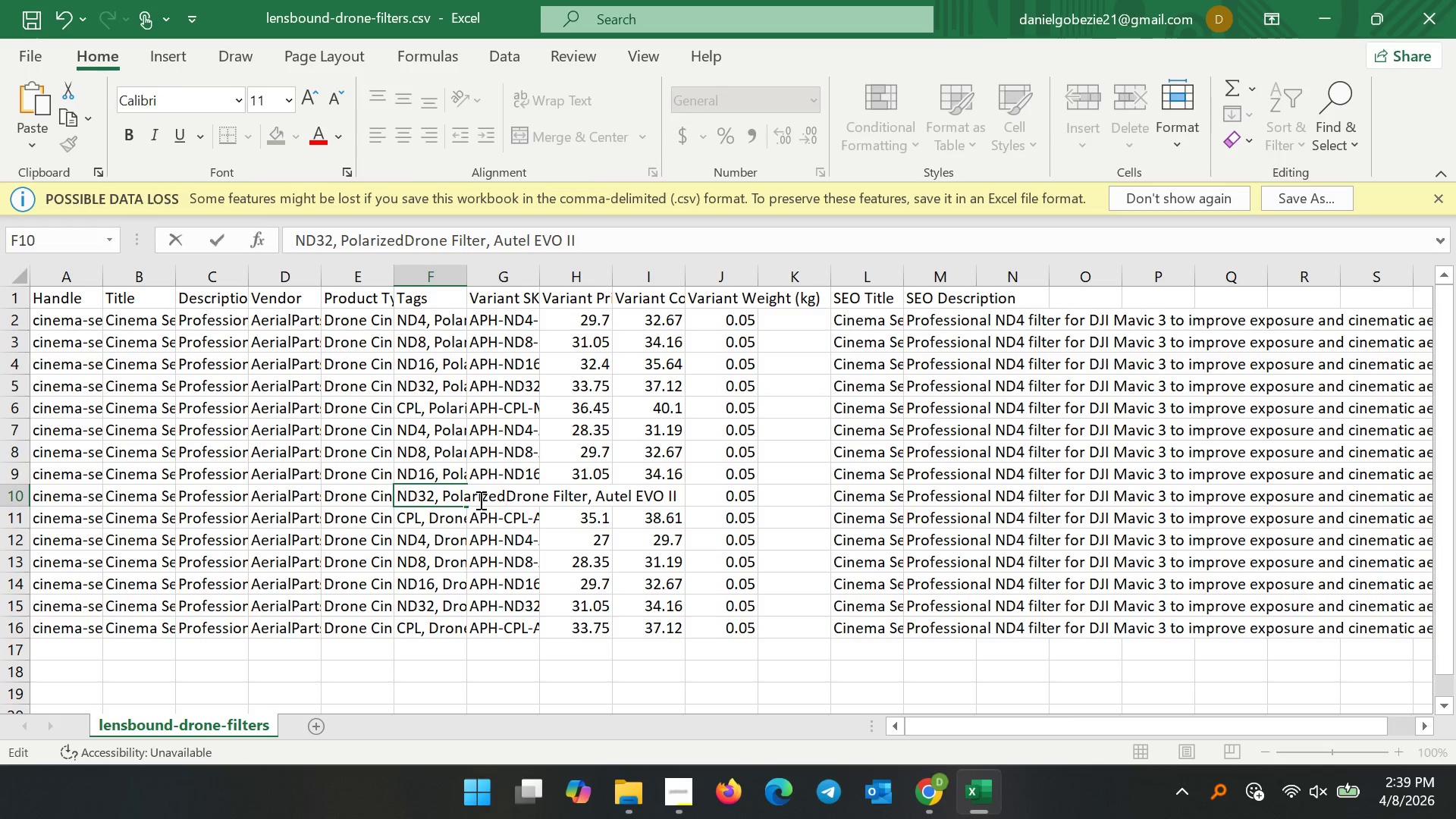 
key(Comma)
 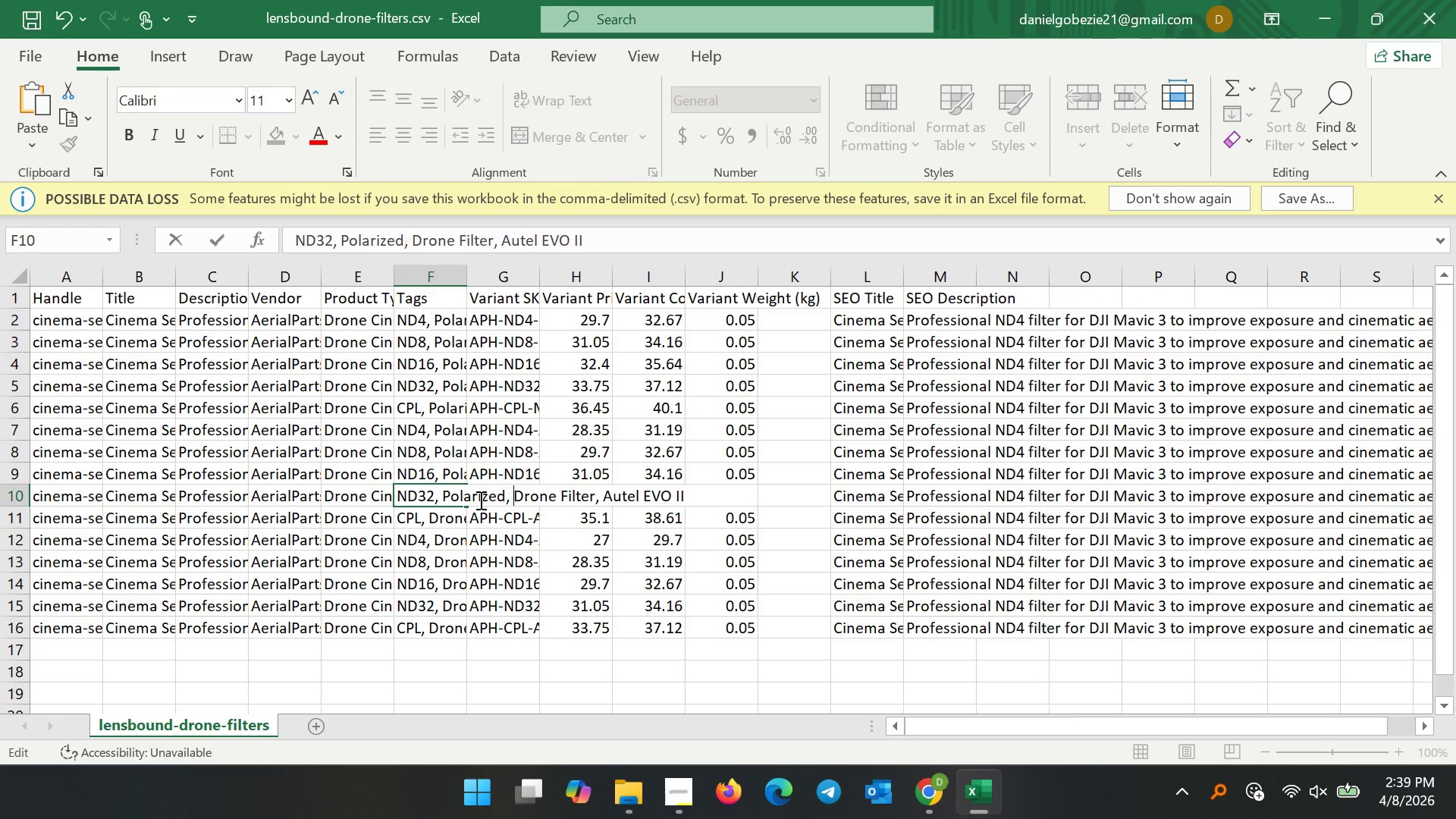 
key(Space)
 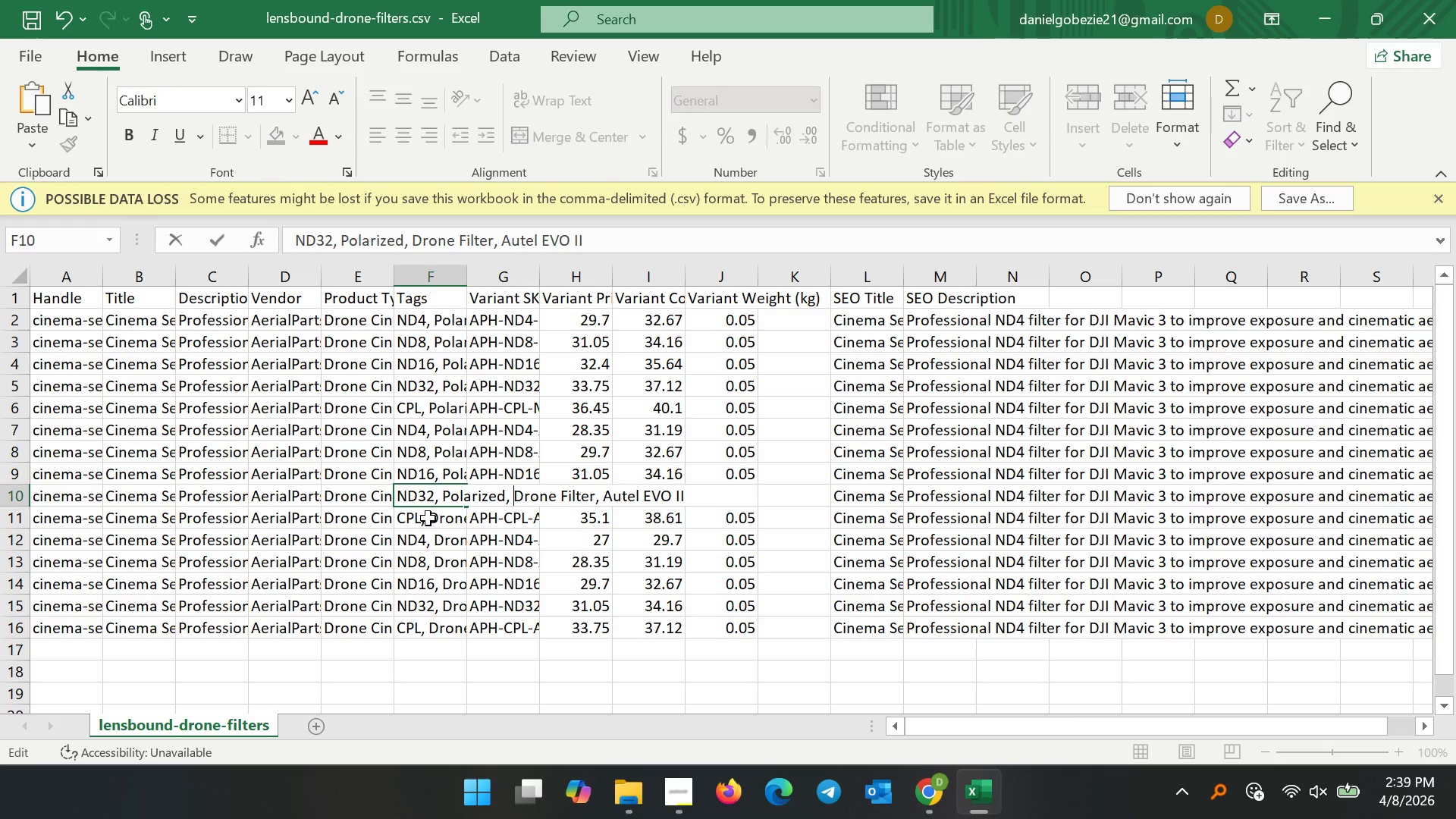 
double_click([428, 518])
 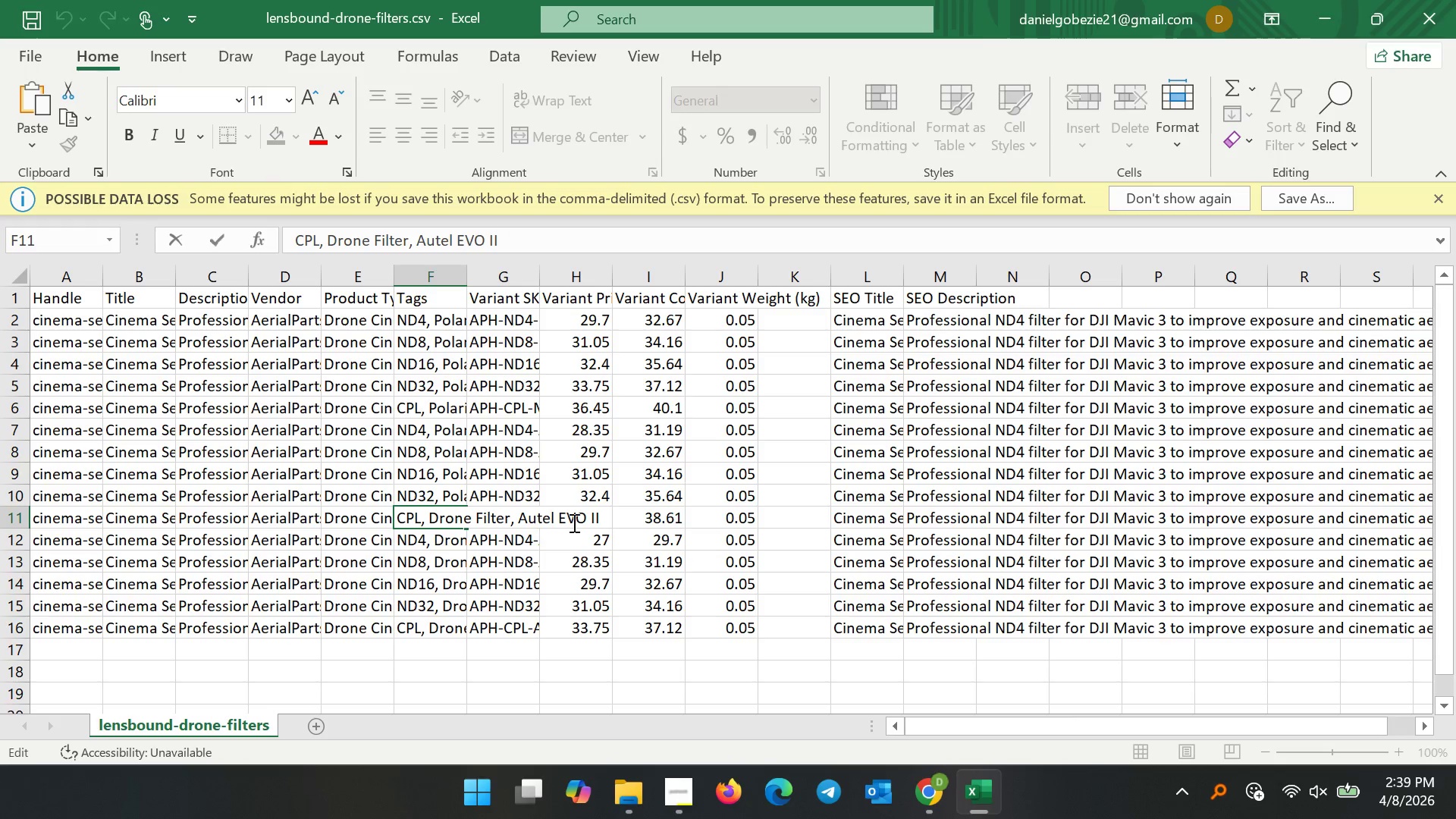 
key(Control+V)
 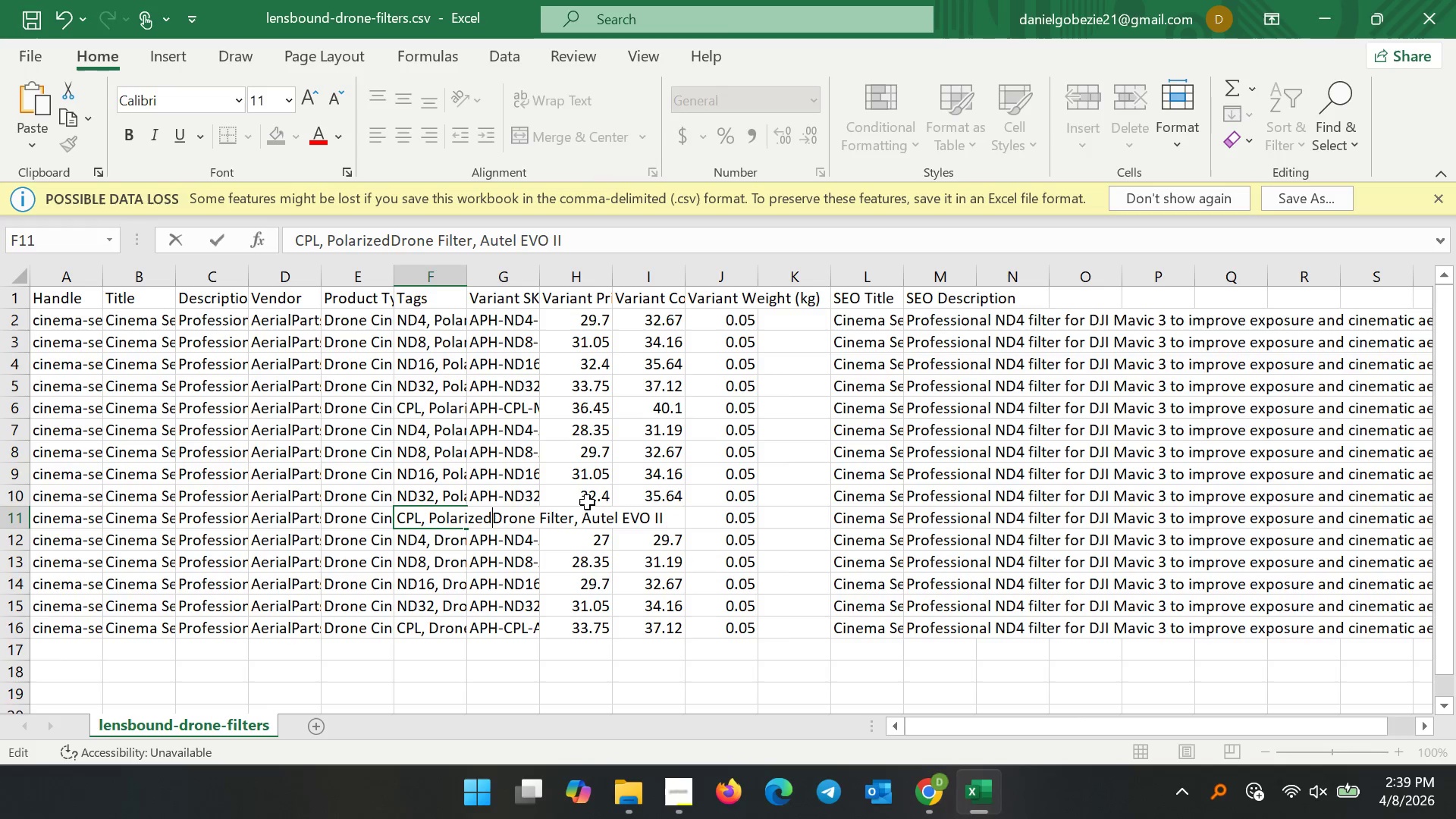 
key(Comma)
 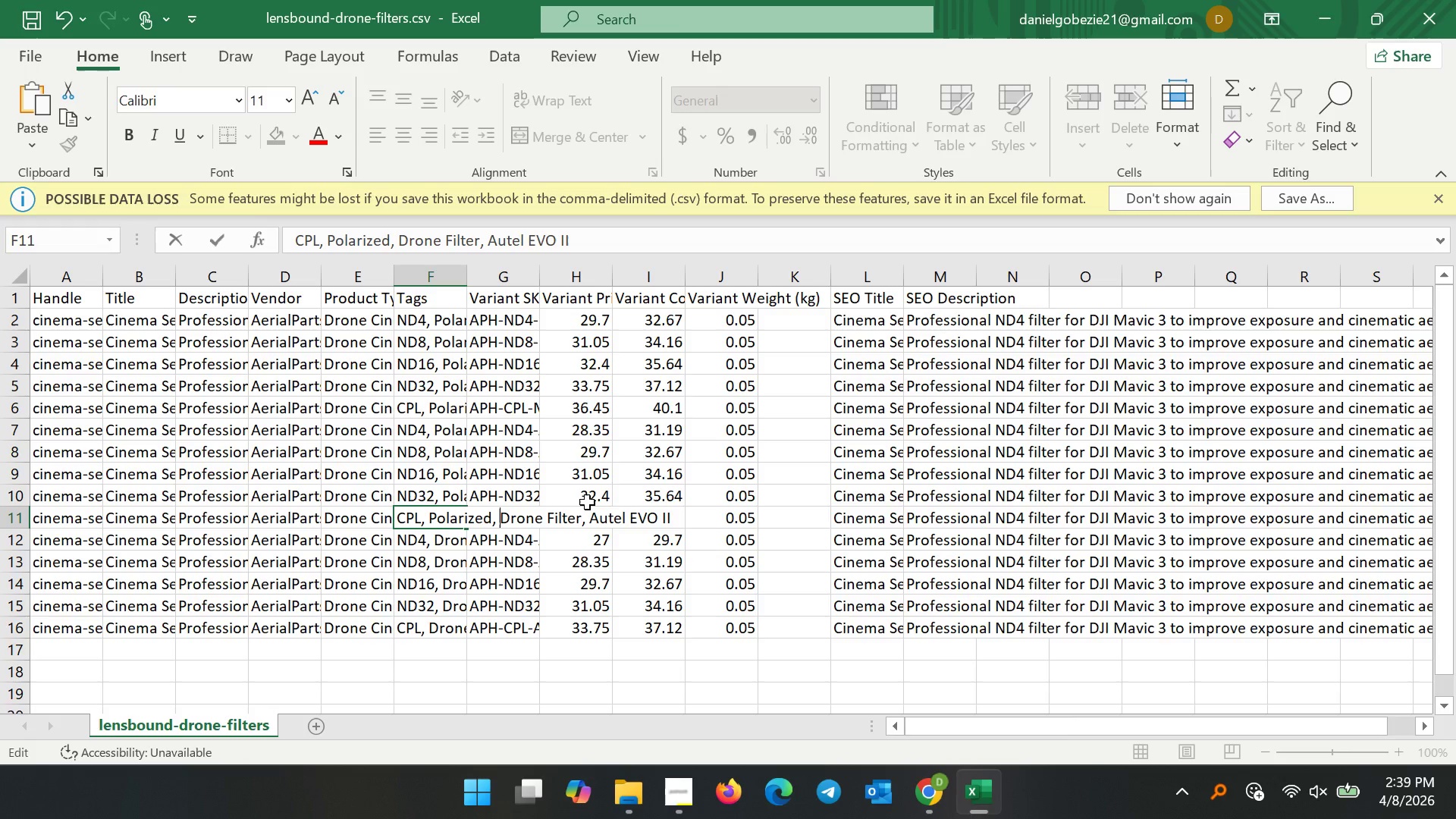 
key(Space)
 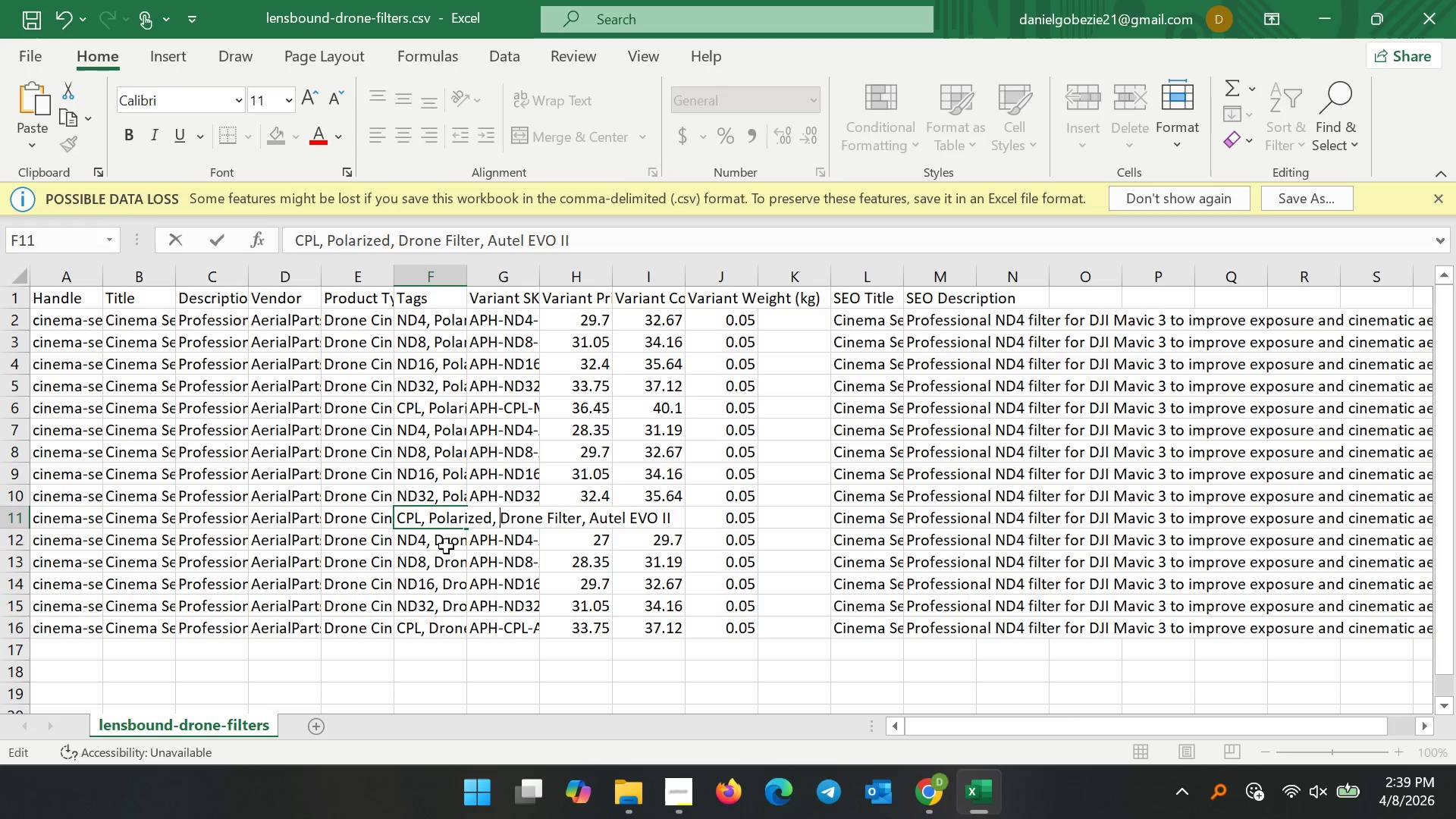 
double_click([447, 544])
 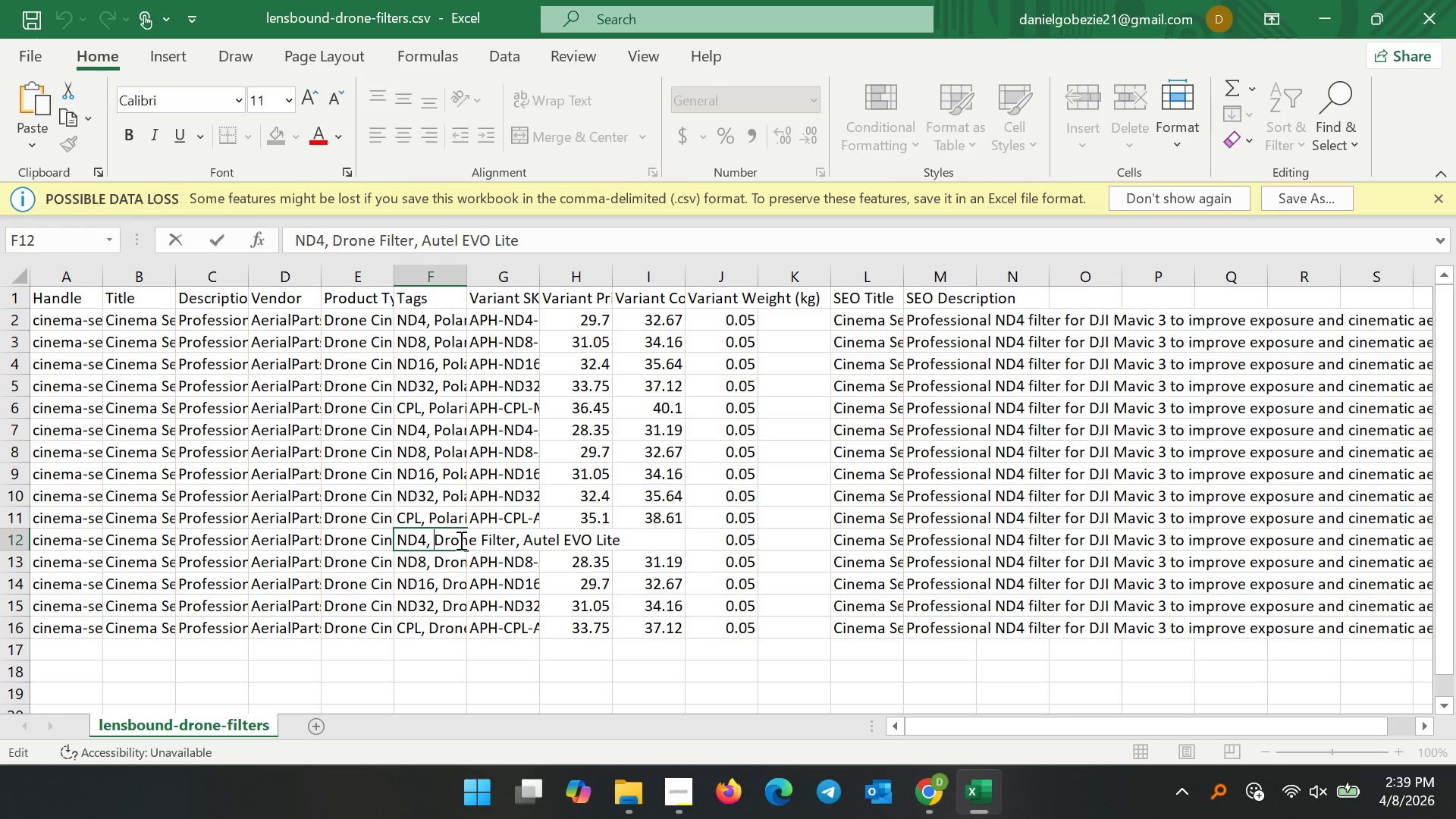 
key(Control+V)
 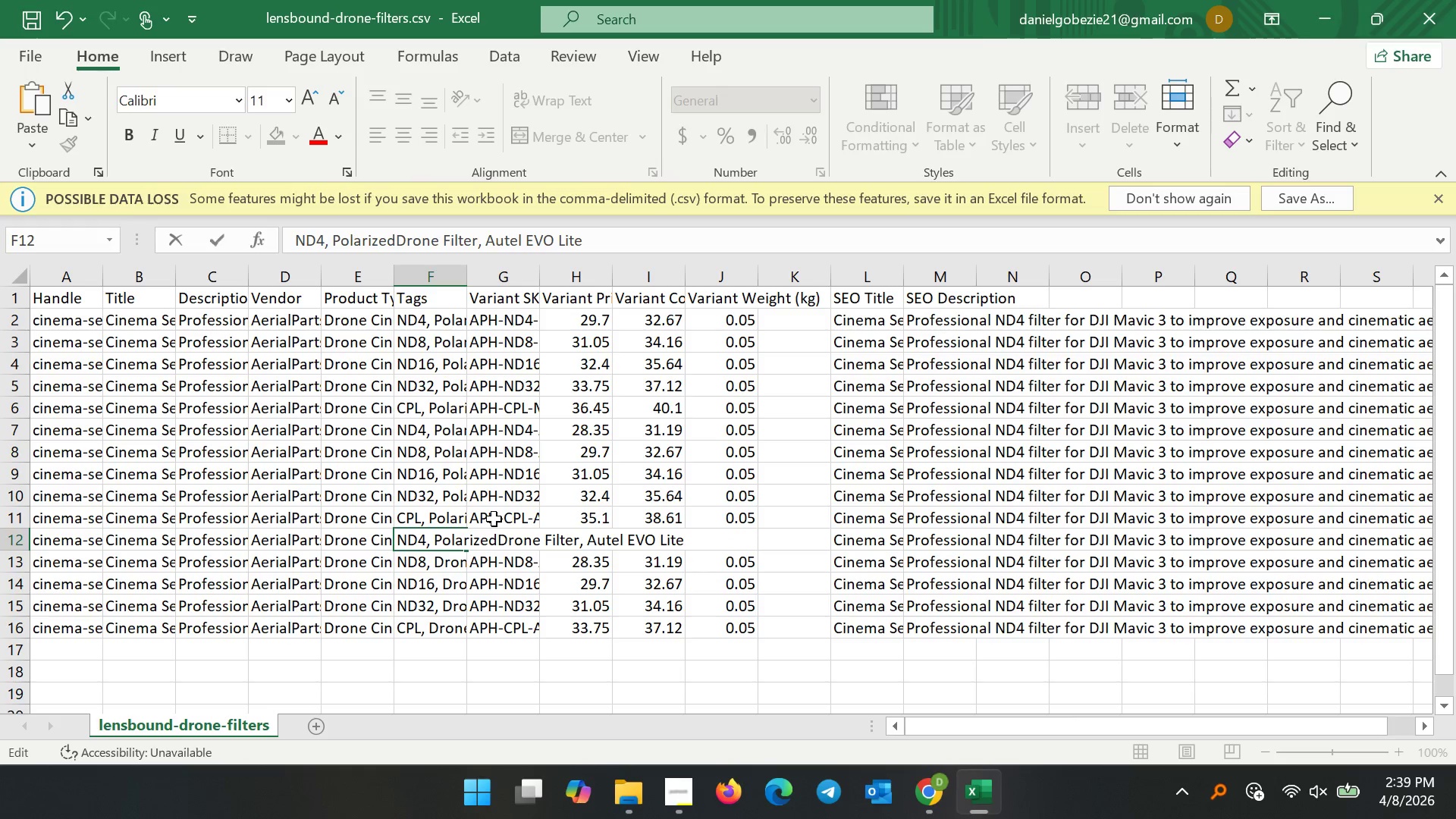 
key(Comma)
 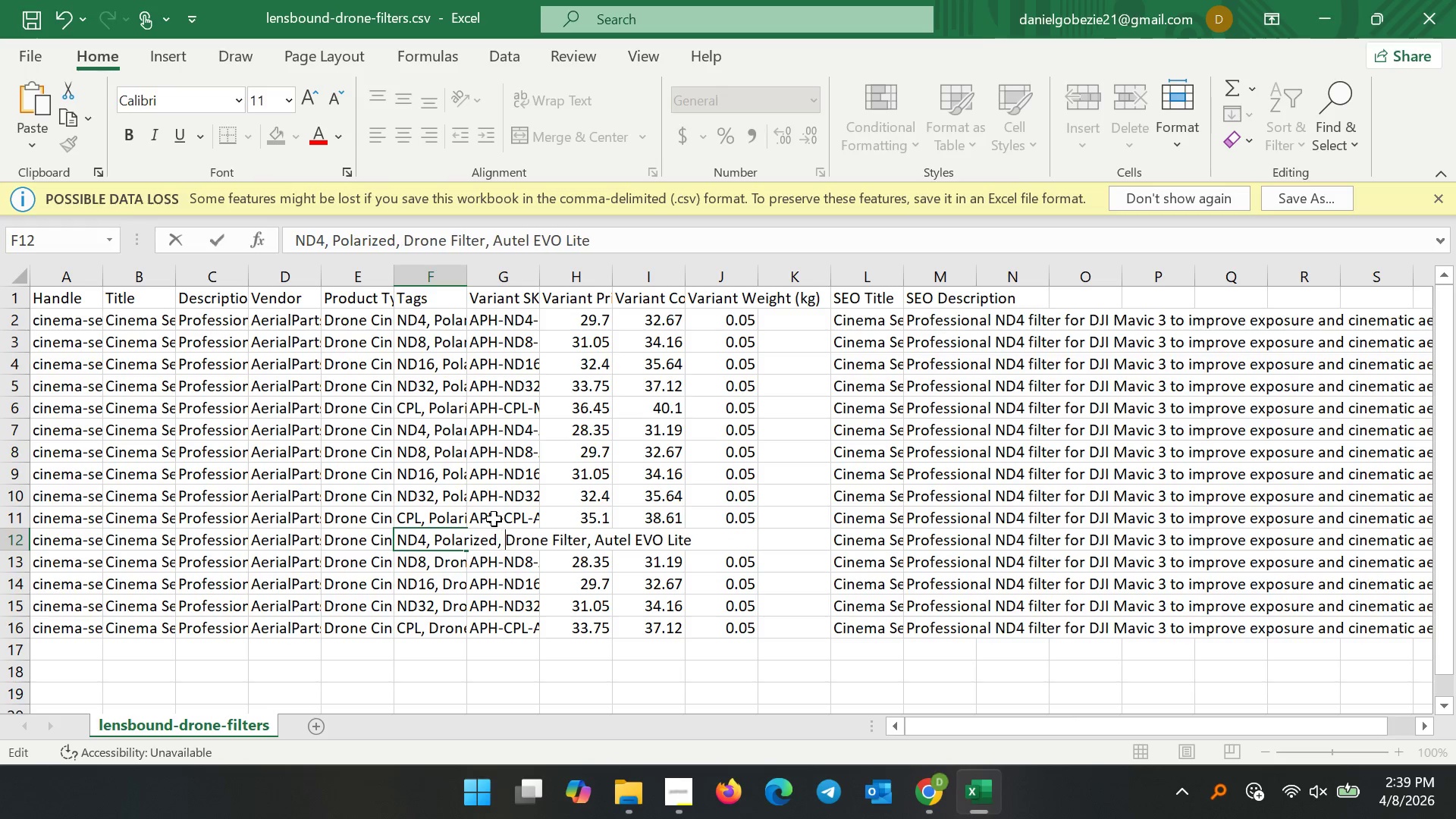 
key(Space)
 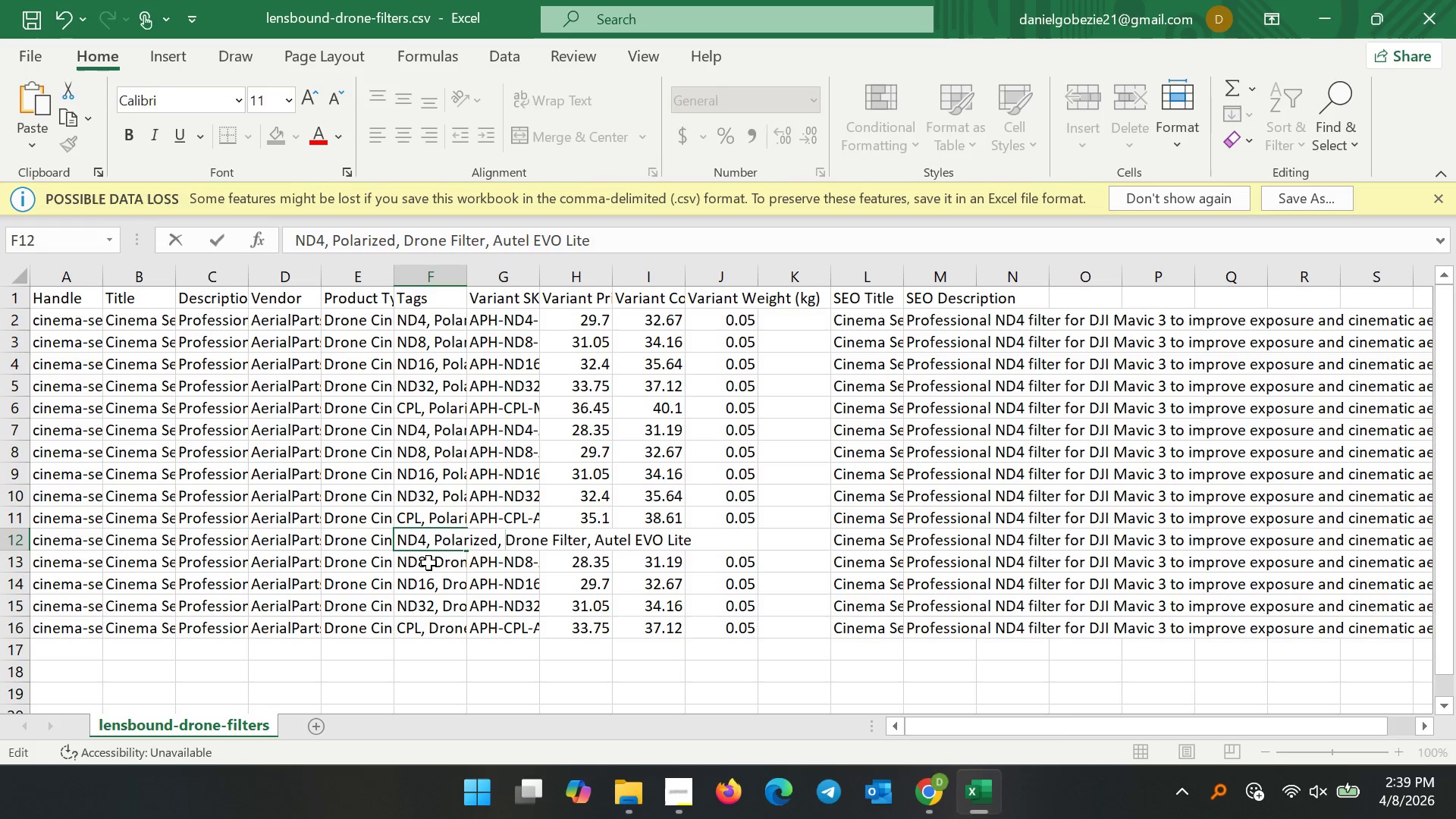 
double_click([428, 563])
 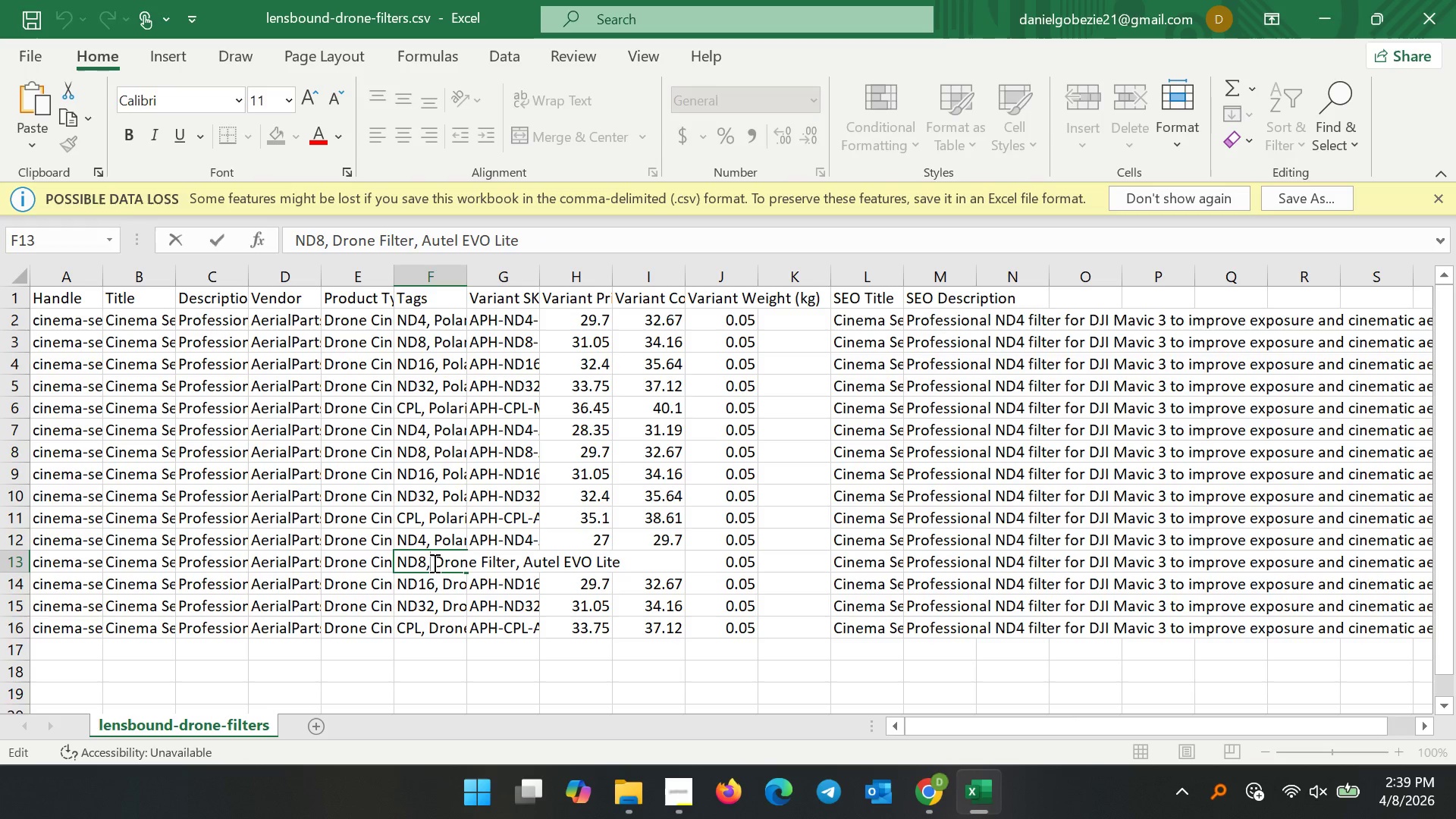 
left_click([433, 563])
 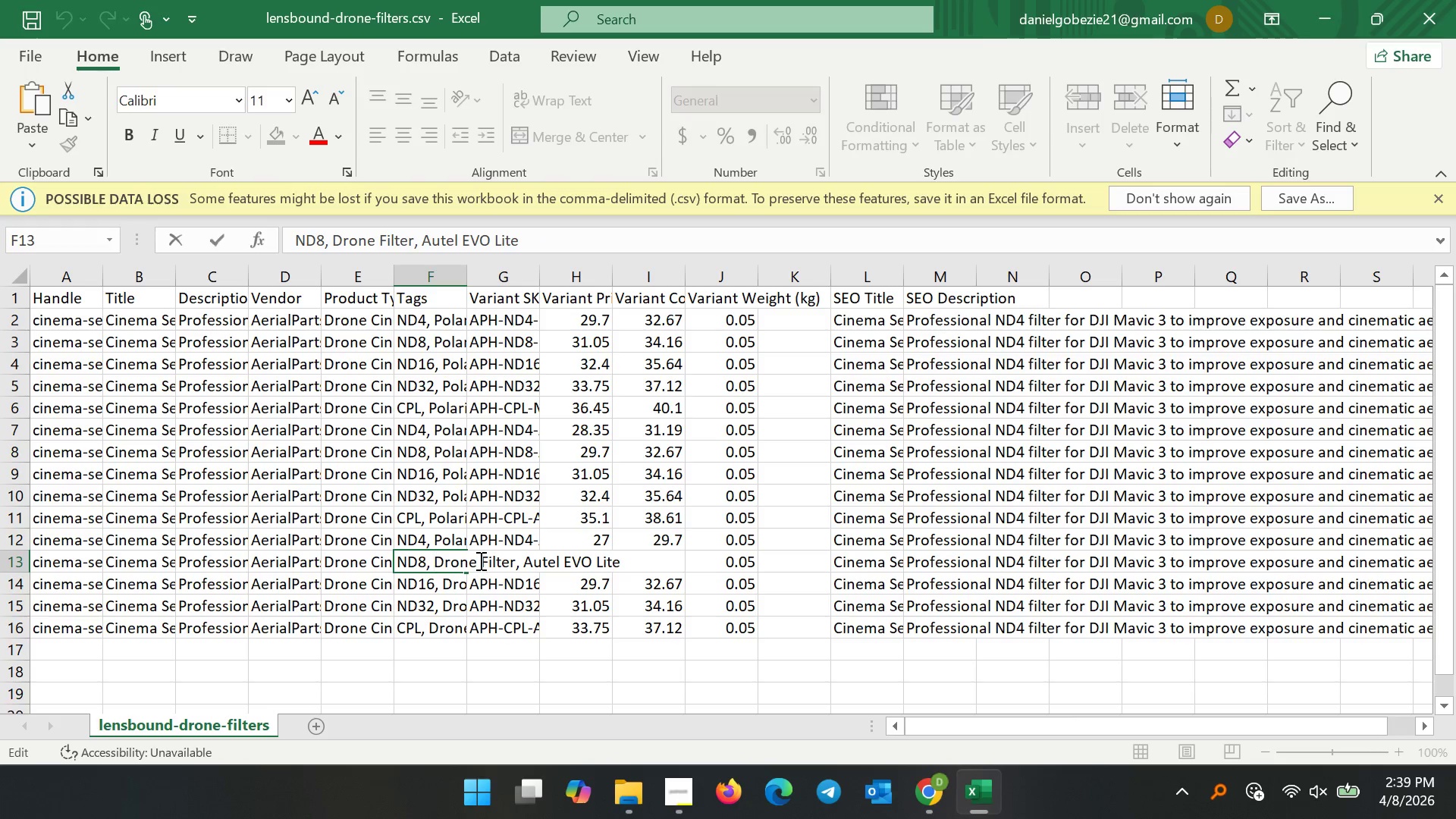 
key(Control+V)
 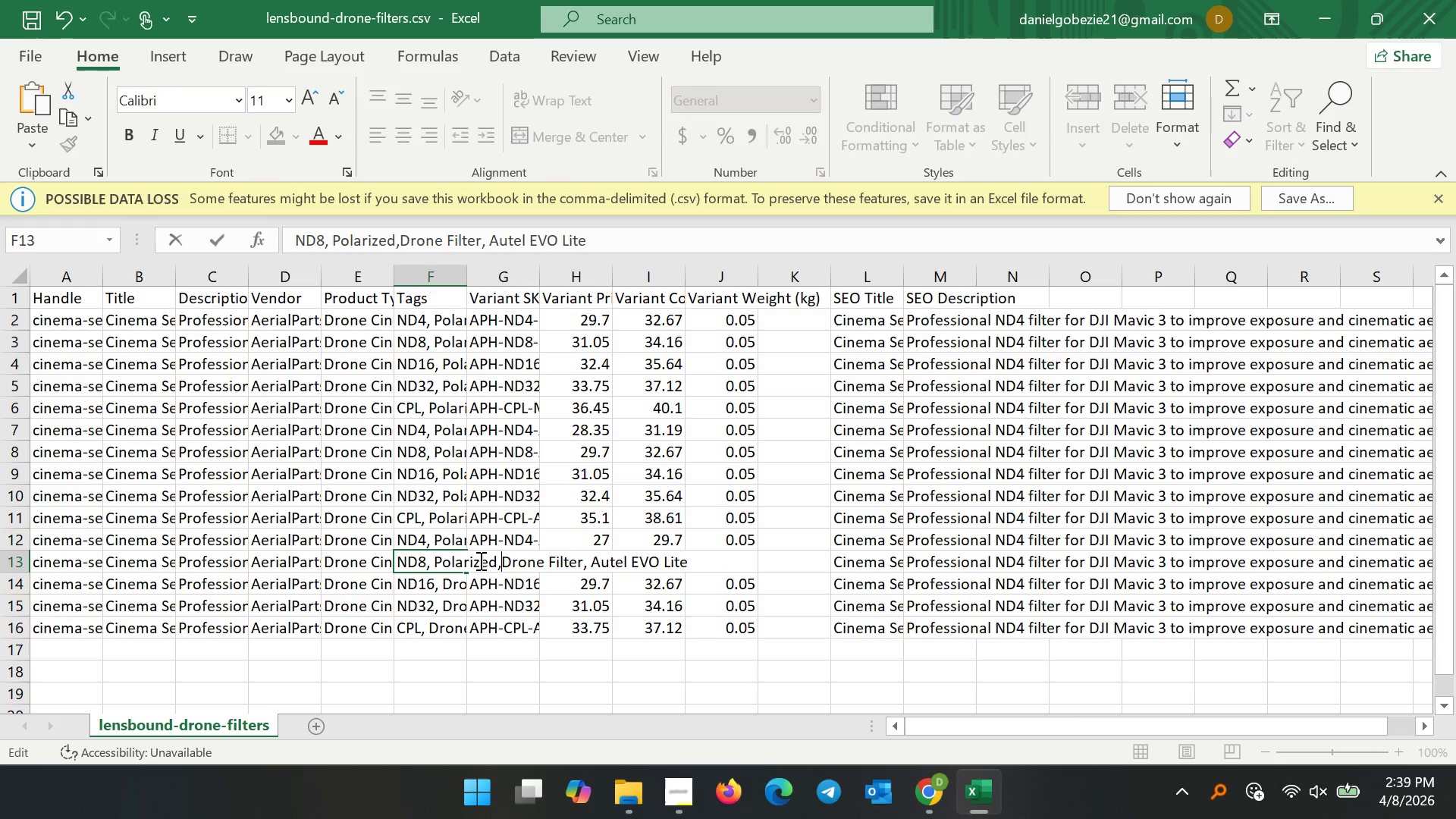 
key(Comma)
 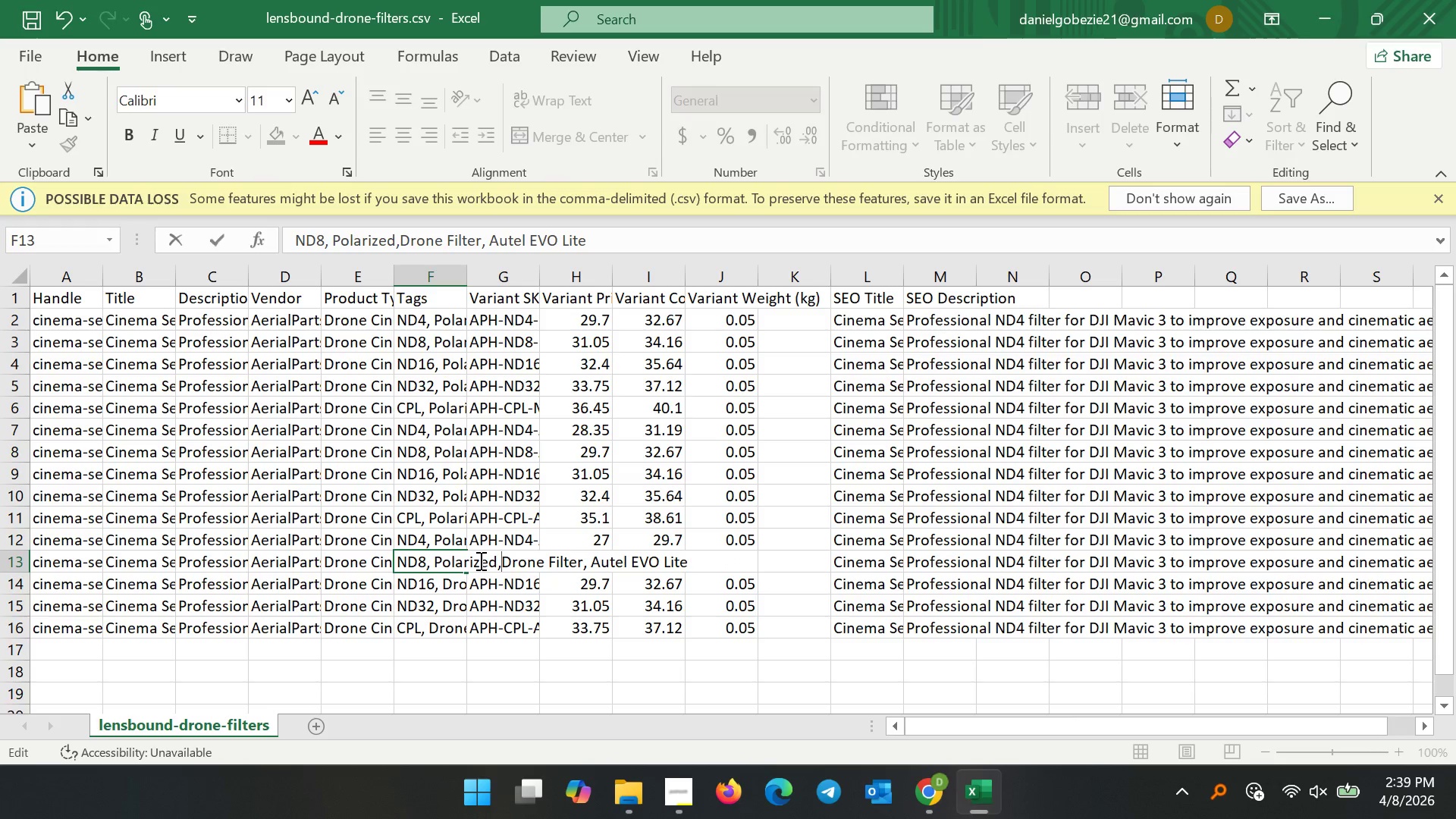 
key(Space)
 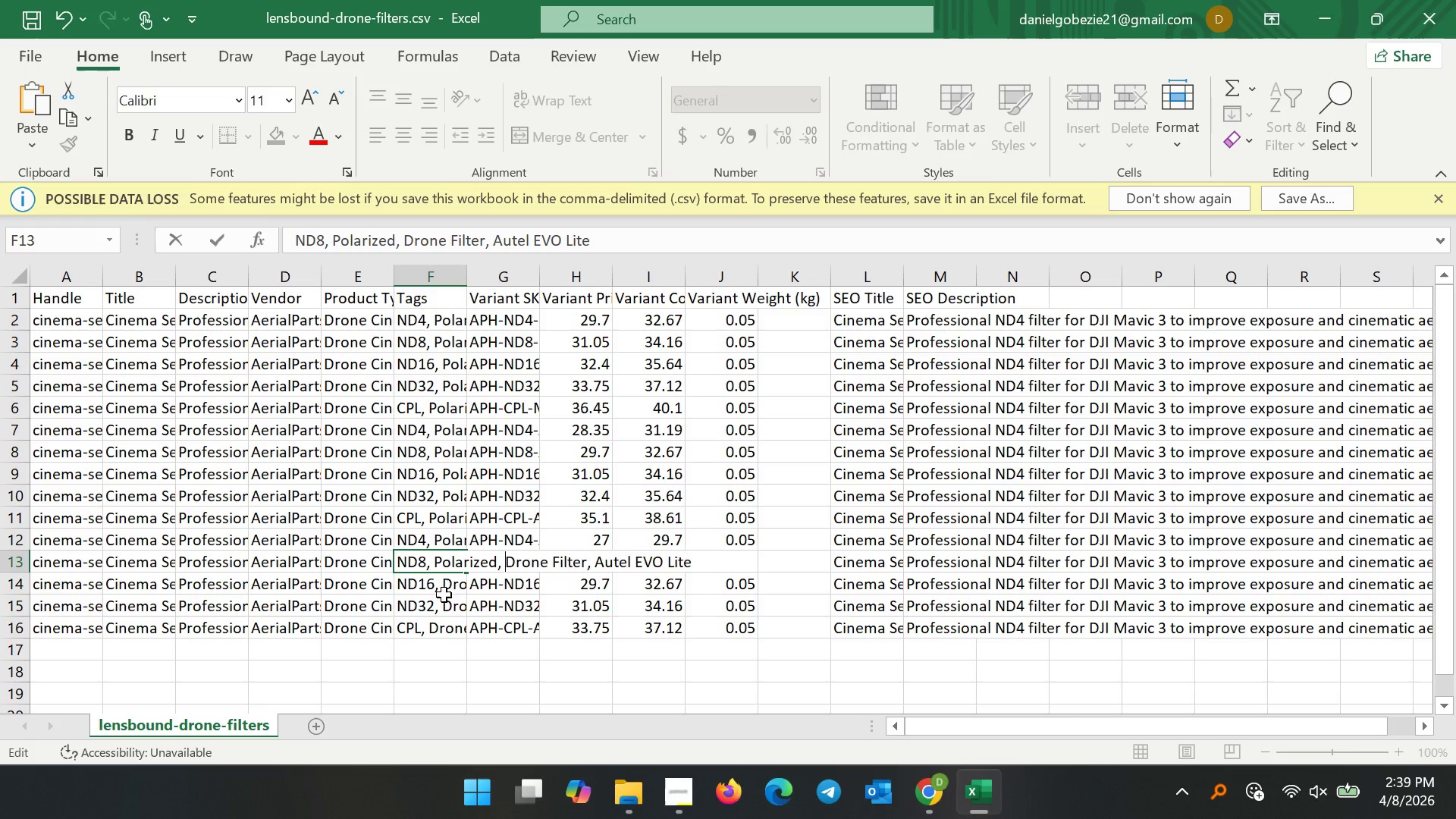 
double_click([444, 590])
 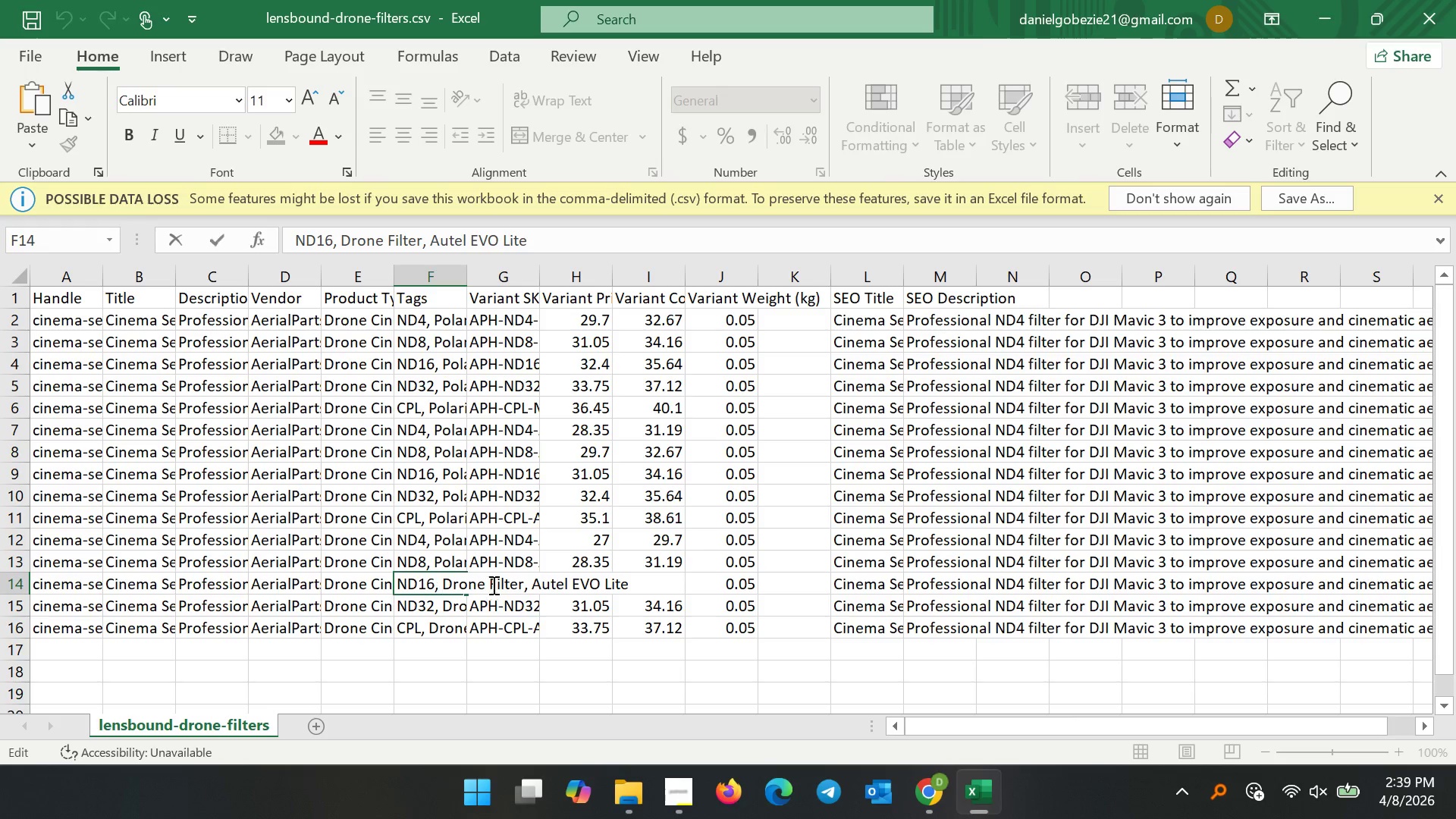 
key(Control+V)
 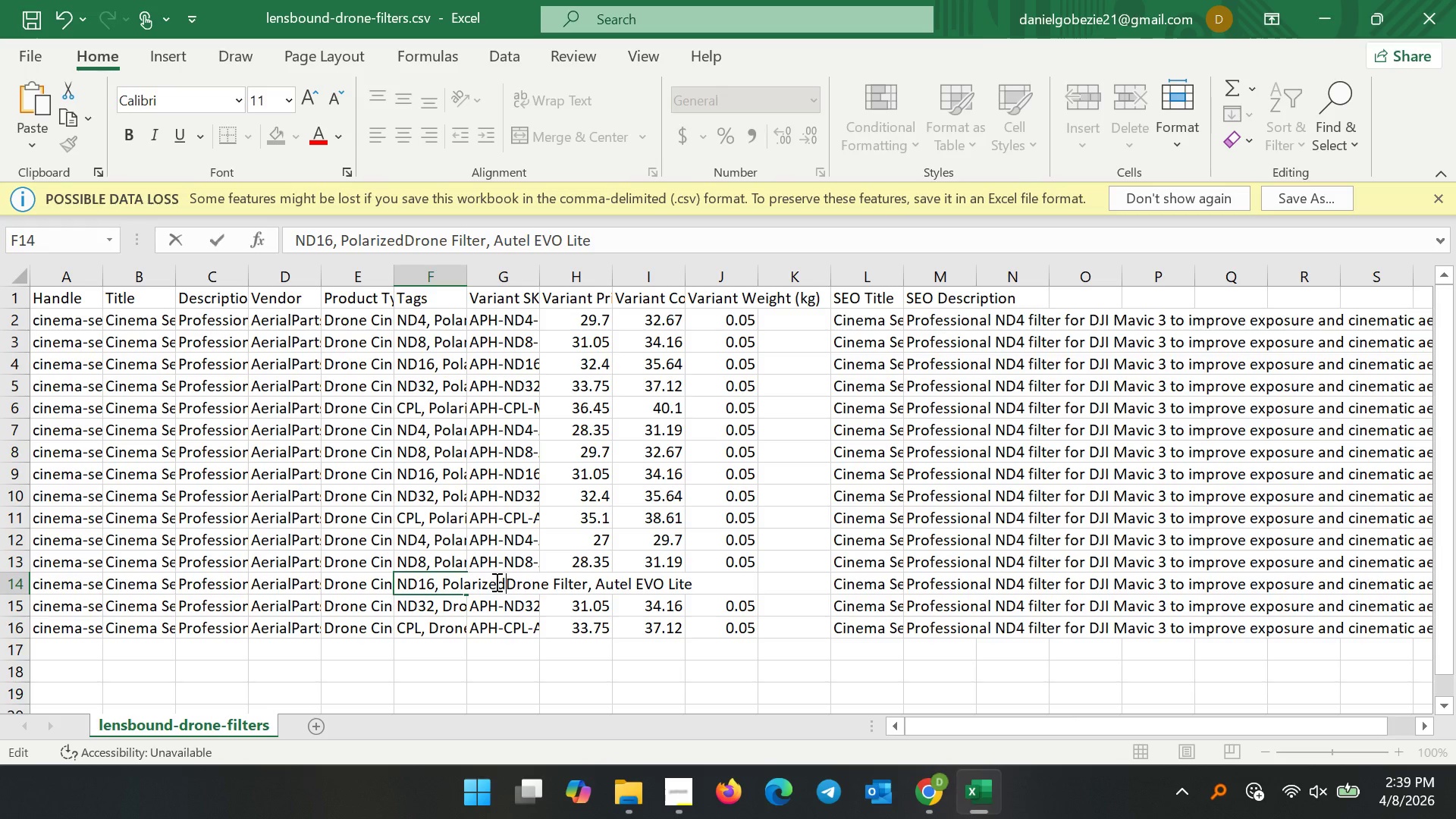 
key(Comma)
 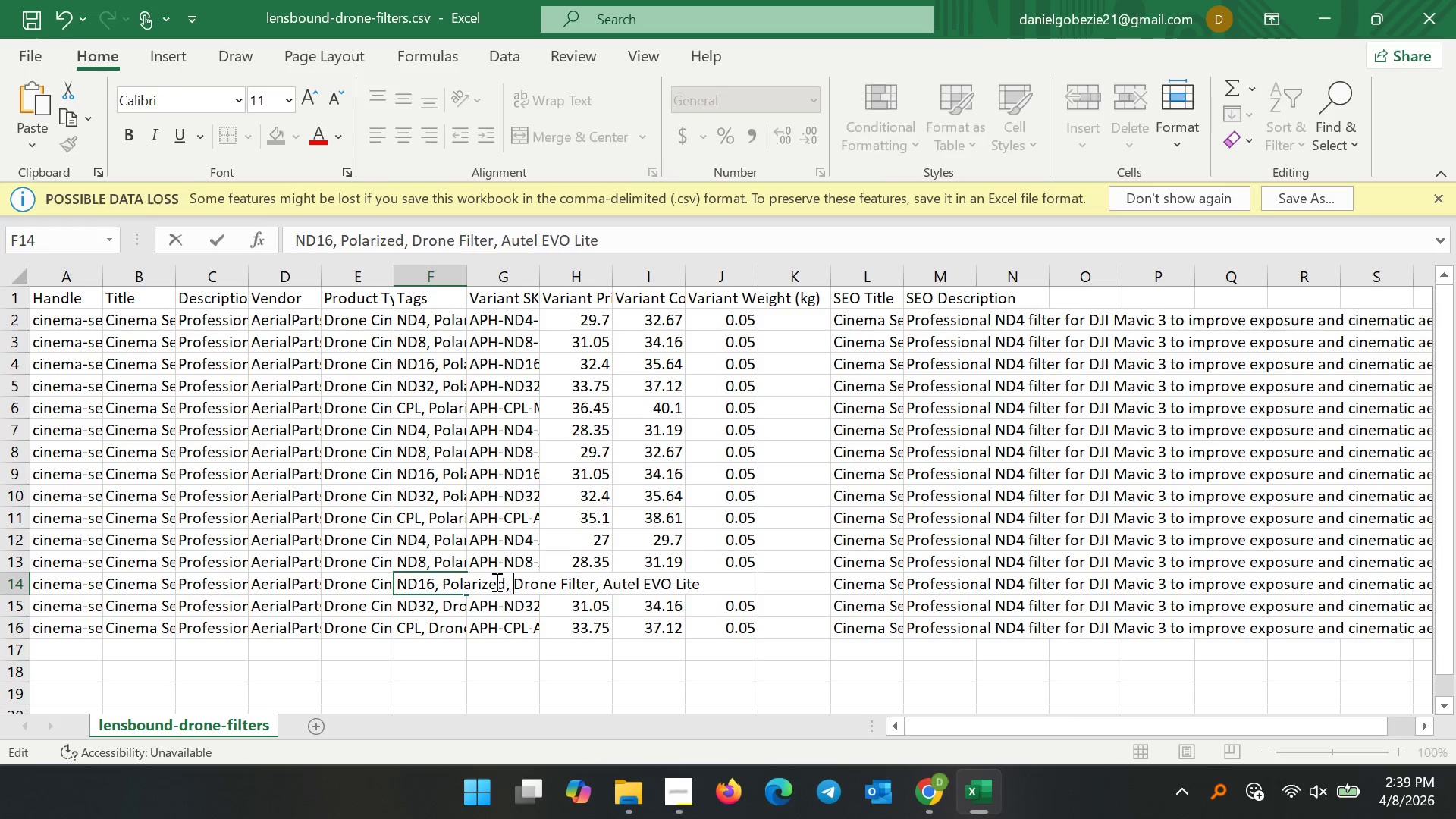 
key(Space)
 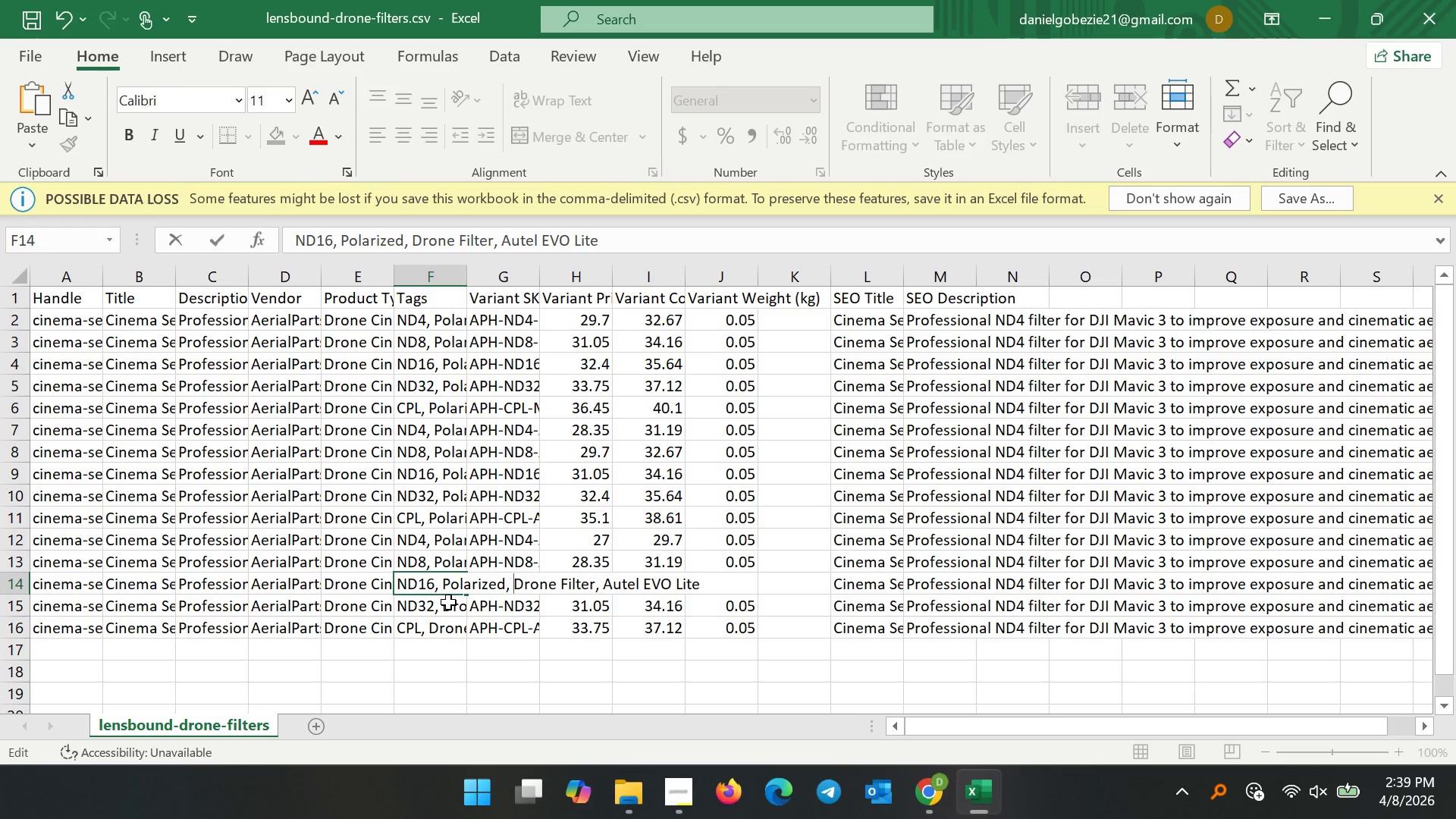 
double_click([448, 602])
 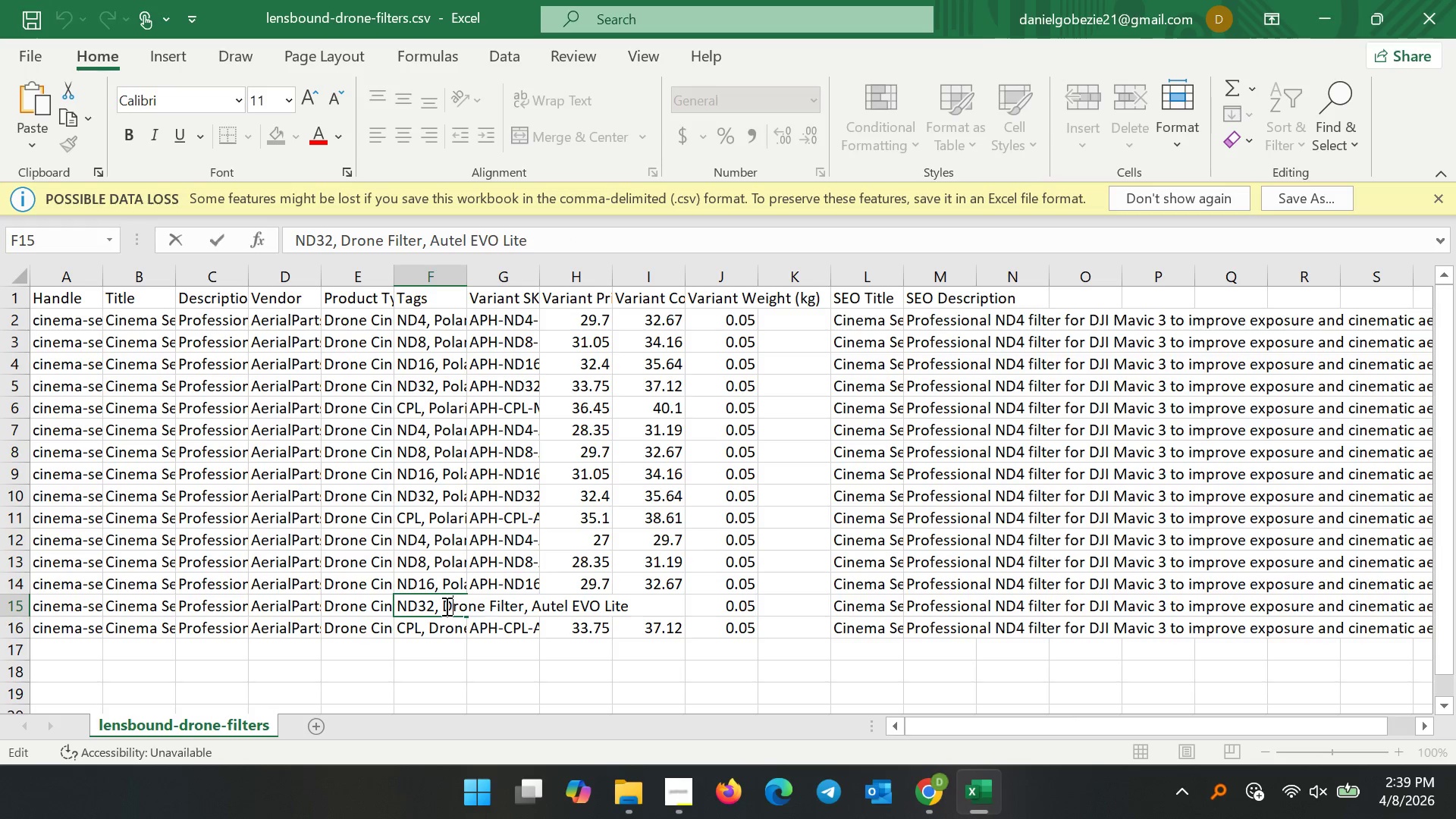 
left_click([445, 606])
 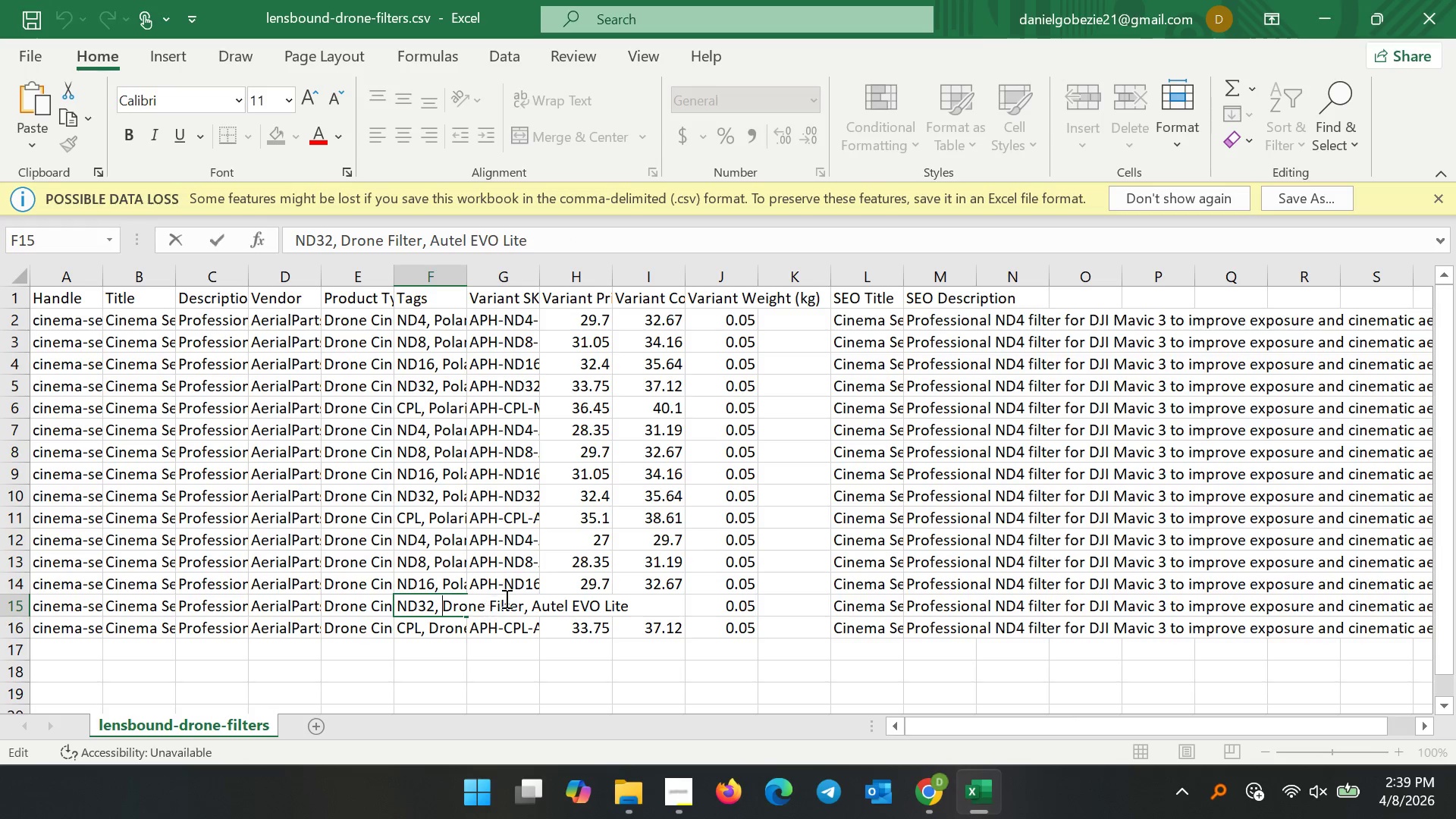 
key(Control+V)
 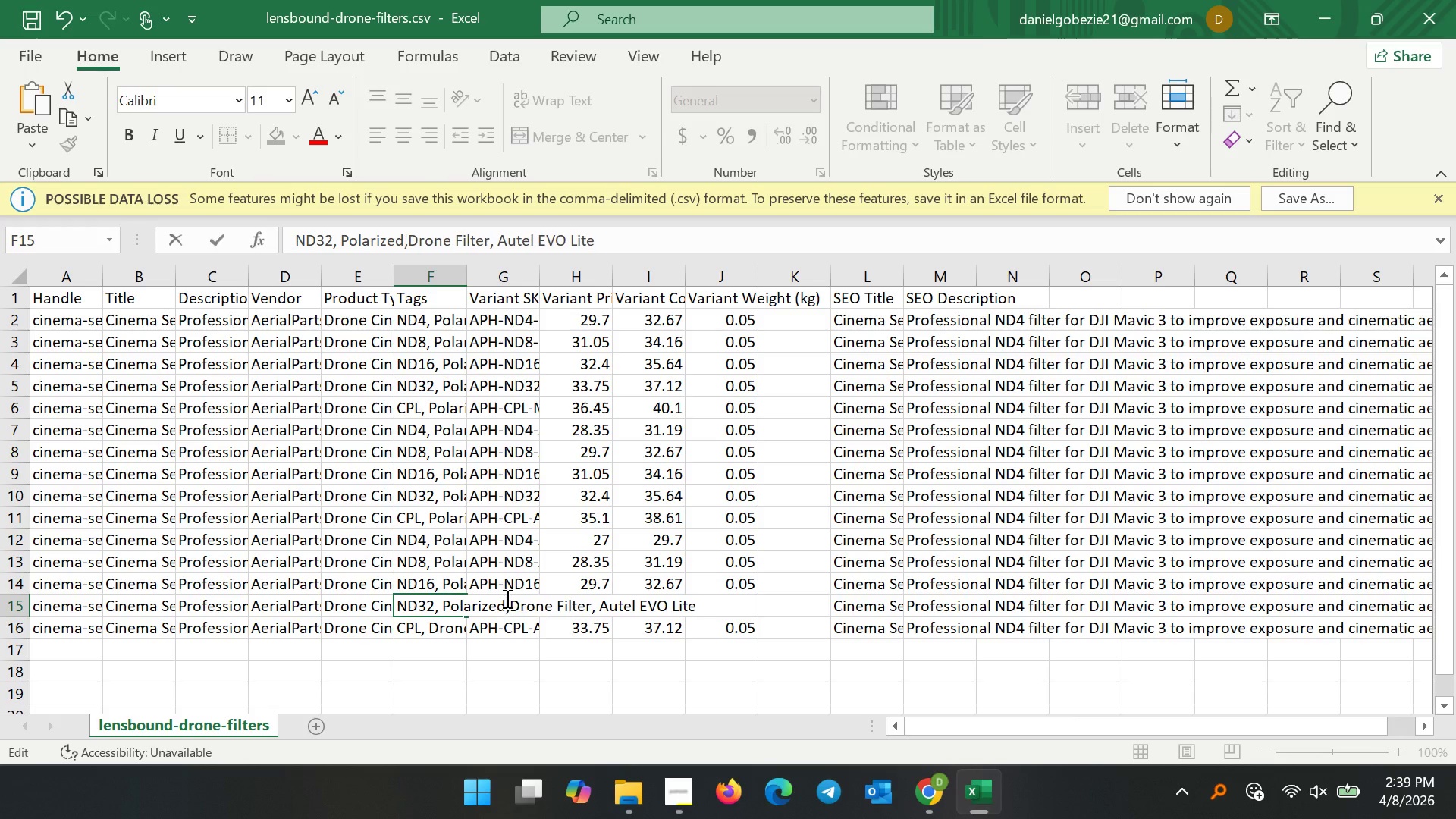 
key(Comma)
 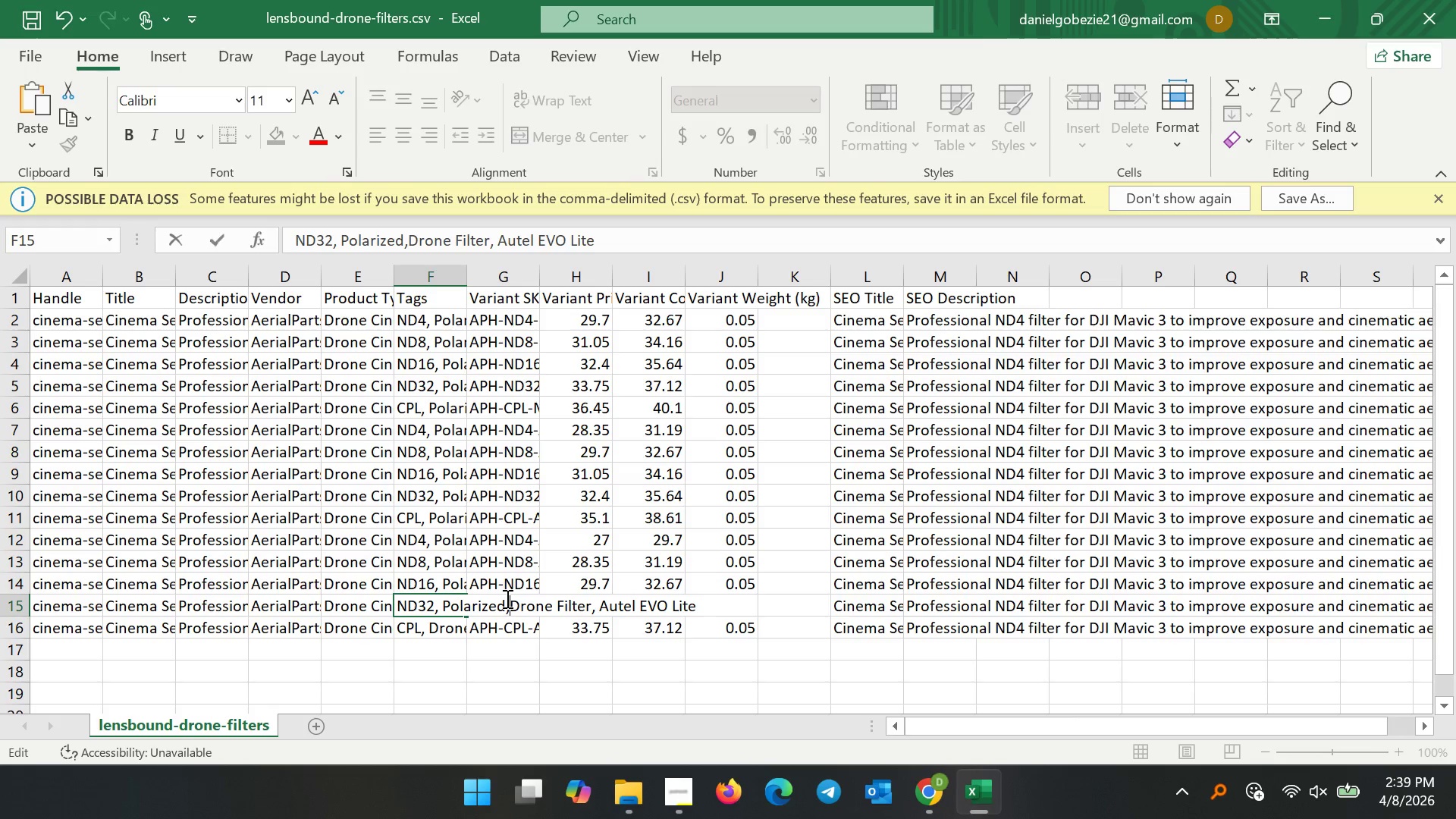 
key(Space)
 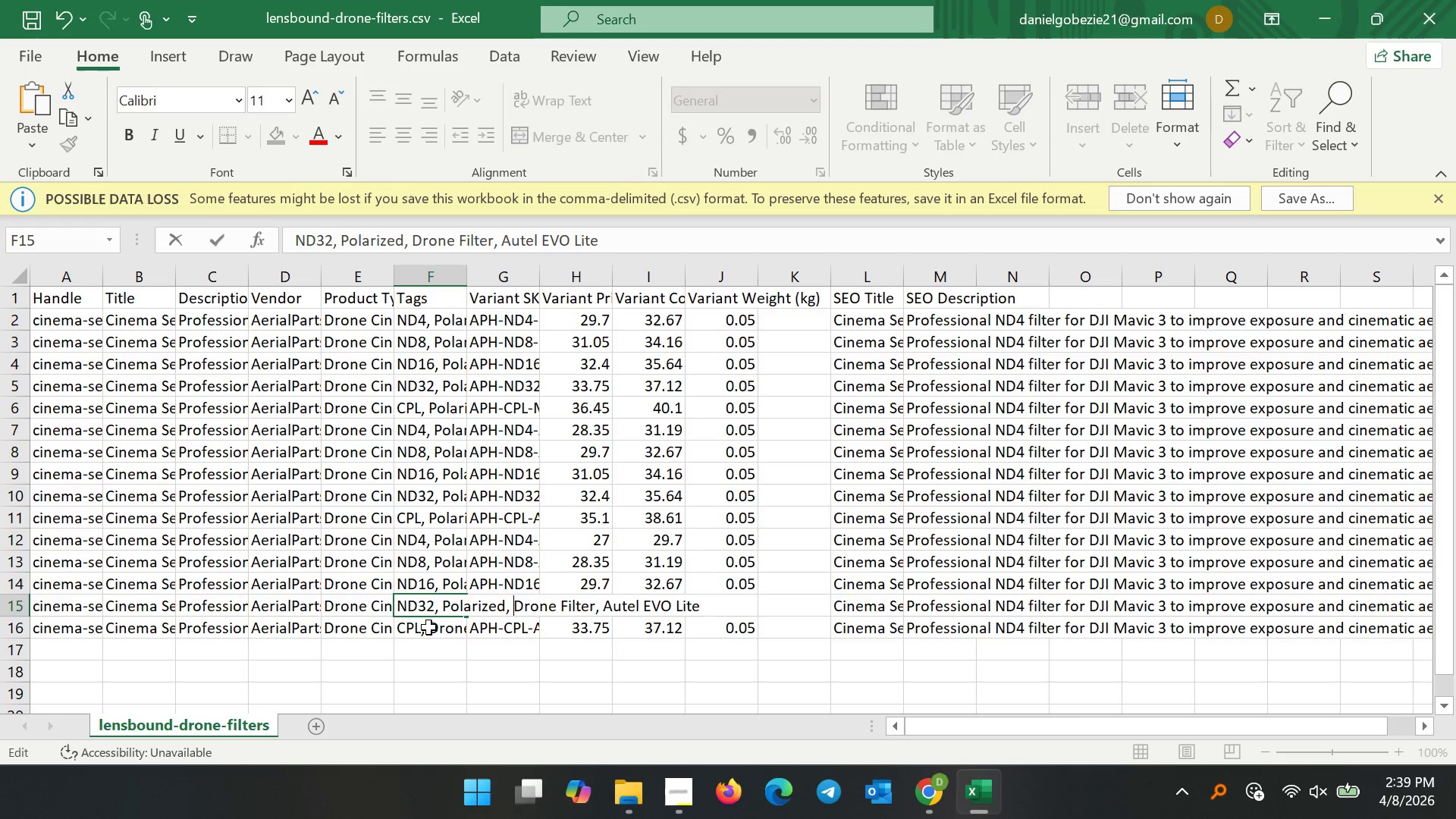 
double_click([428, 627])
 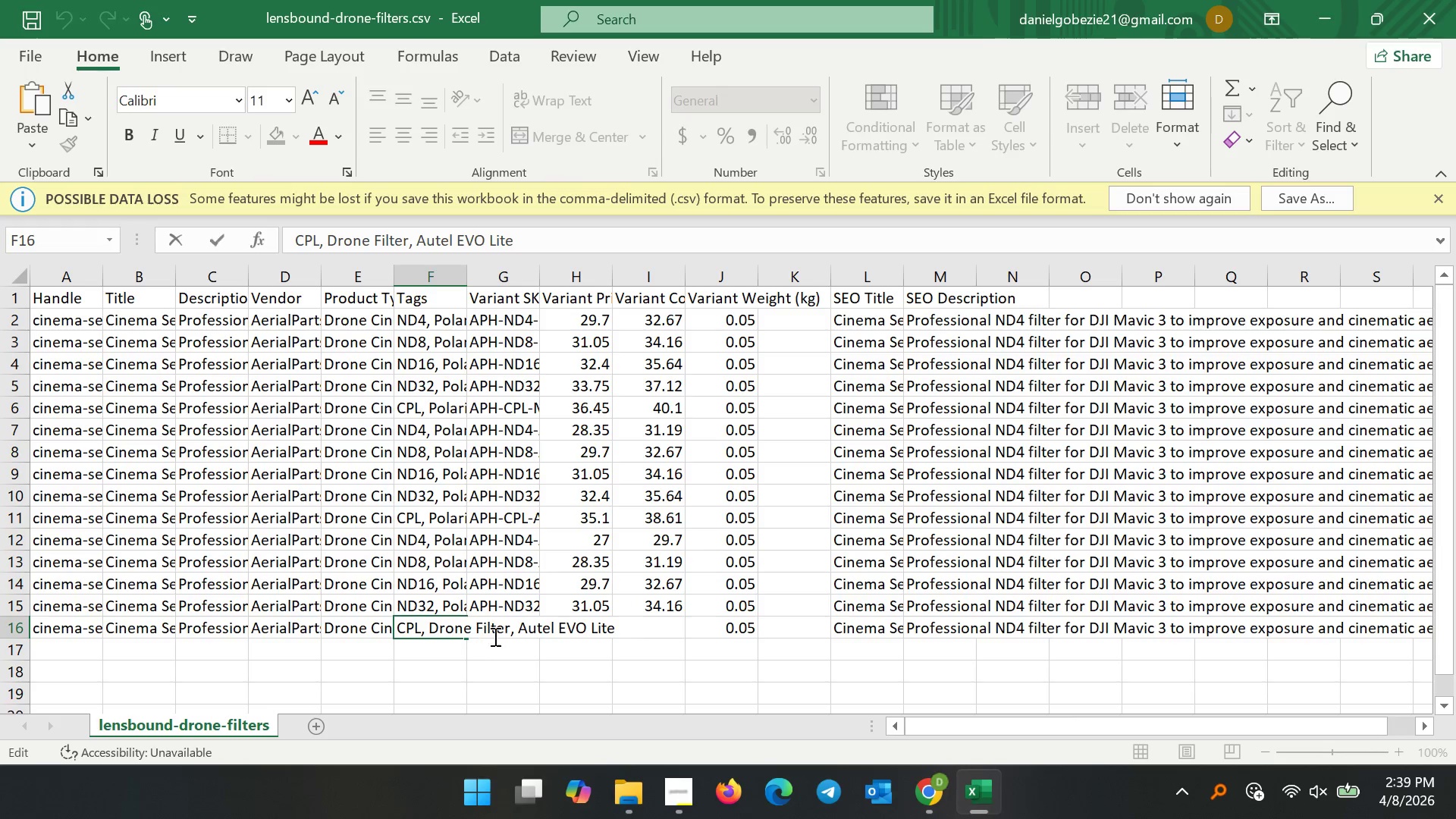 
key(Control+V)
 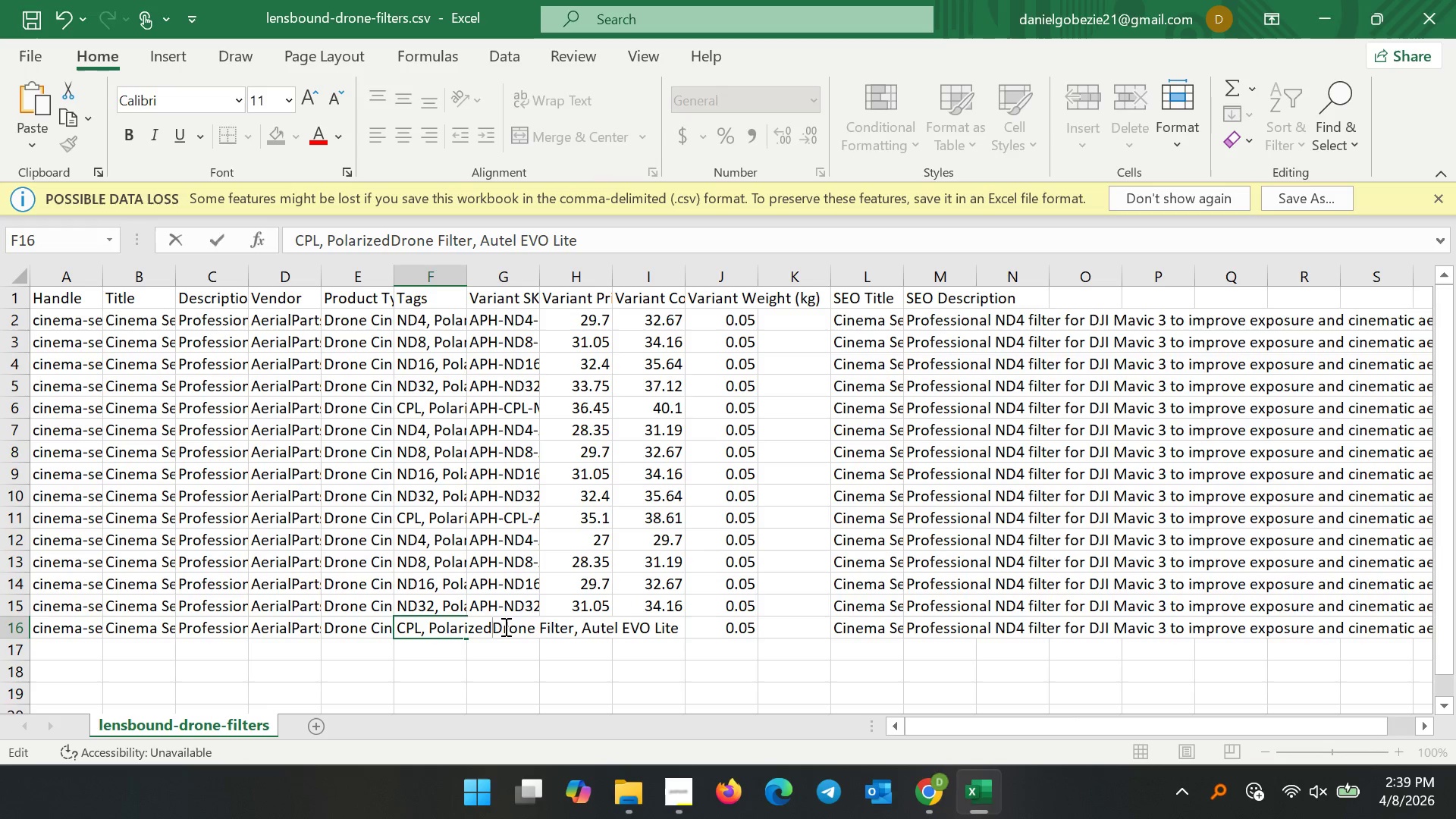 
key(Comma)
 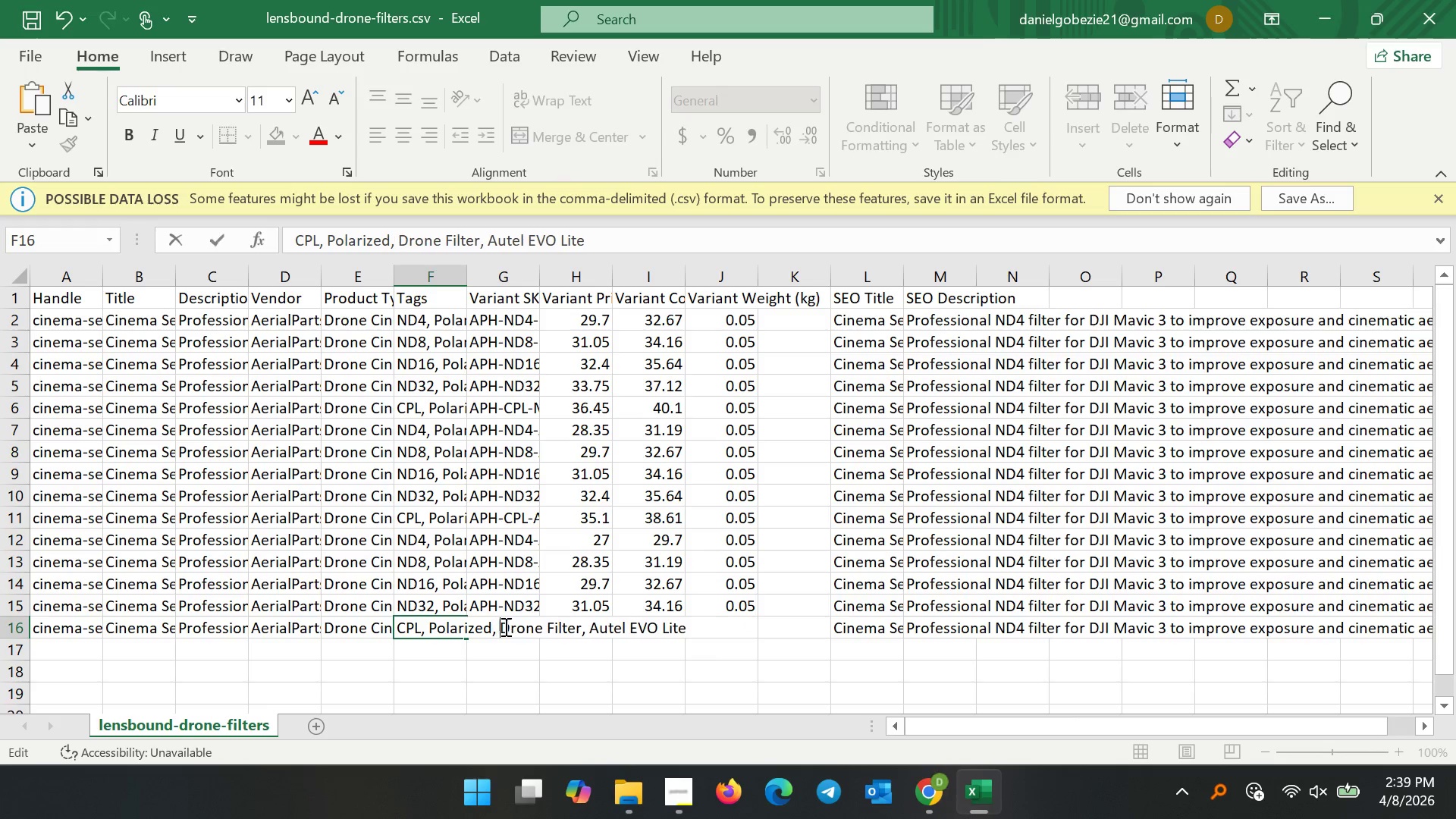 
key(Space)
 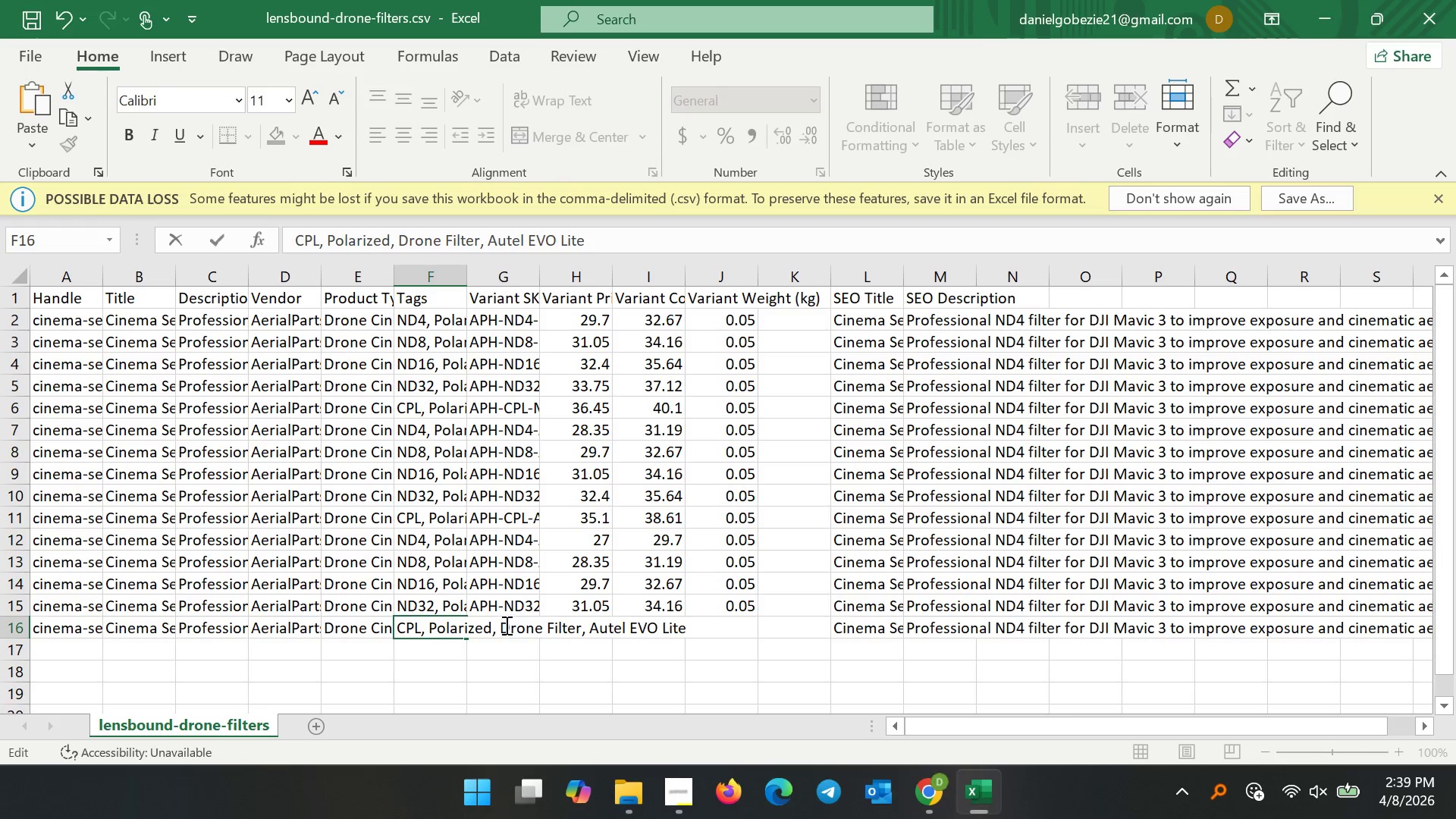 
key(Control+S)
 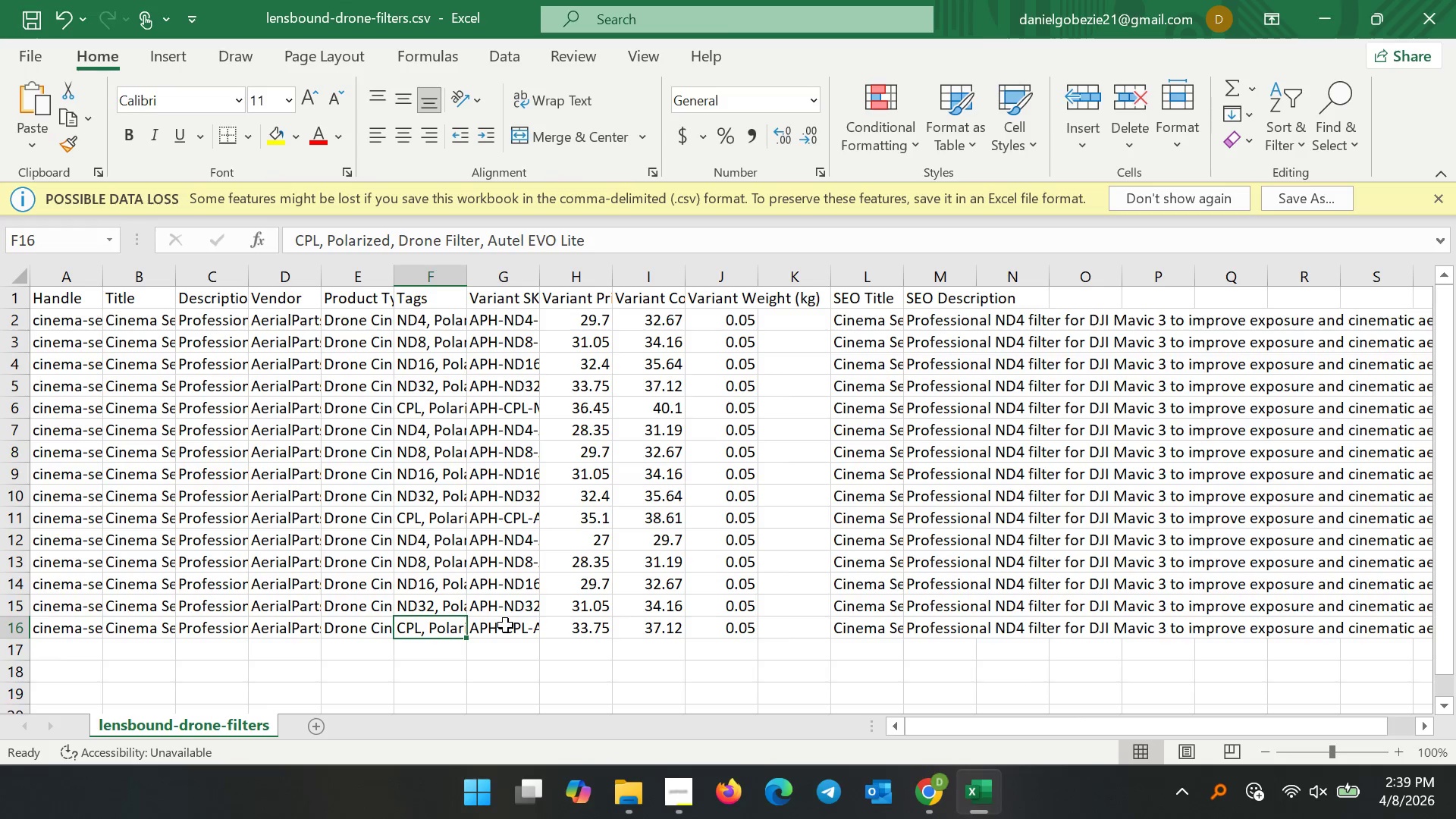 
key(Control+S)
 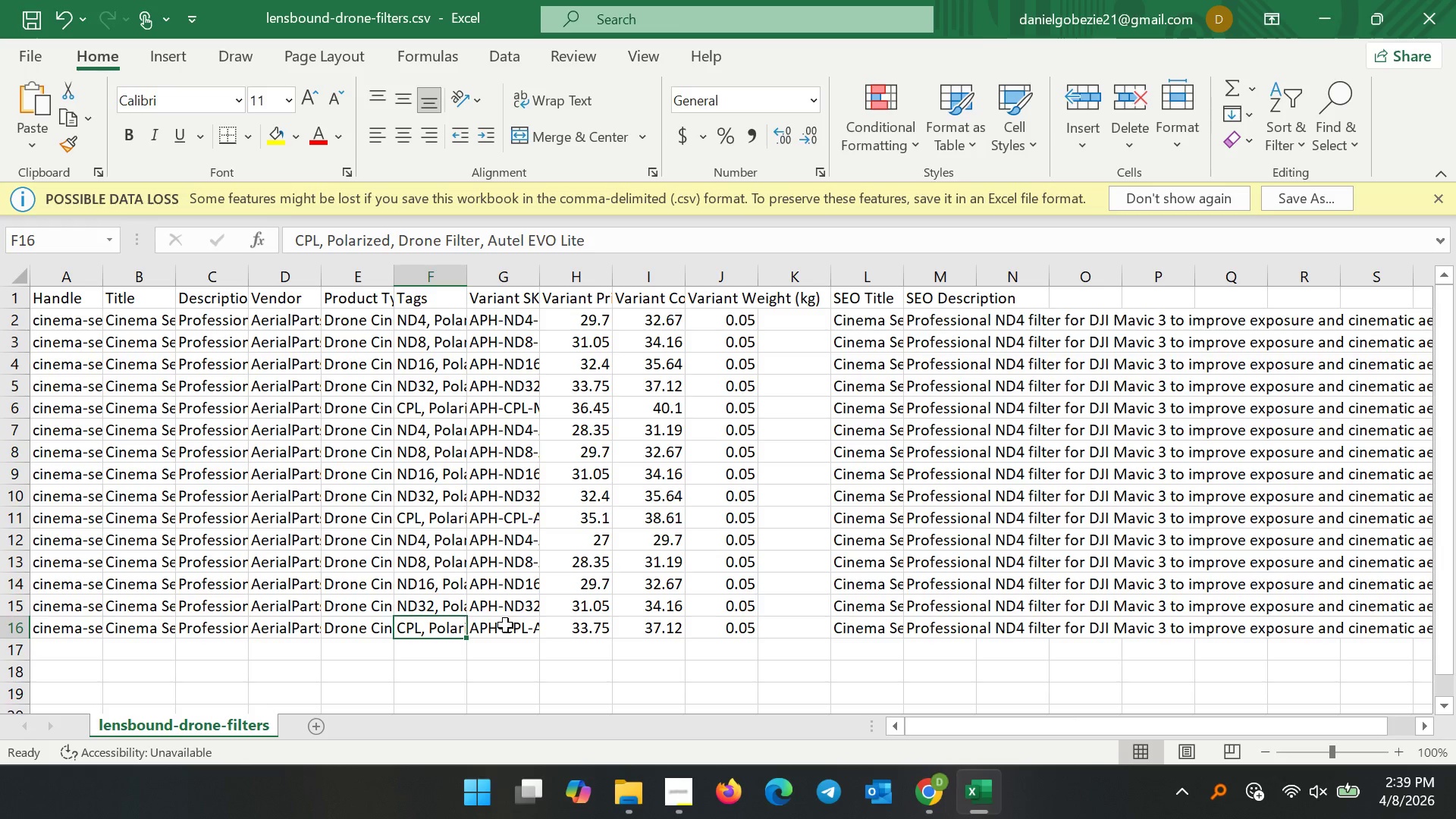 
key(Control+S)
 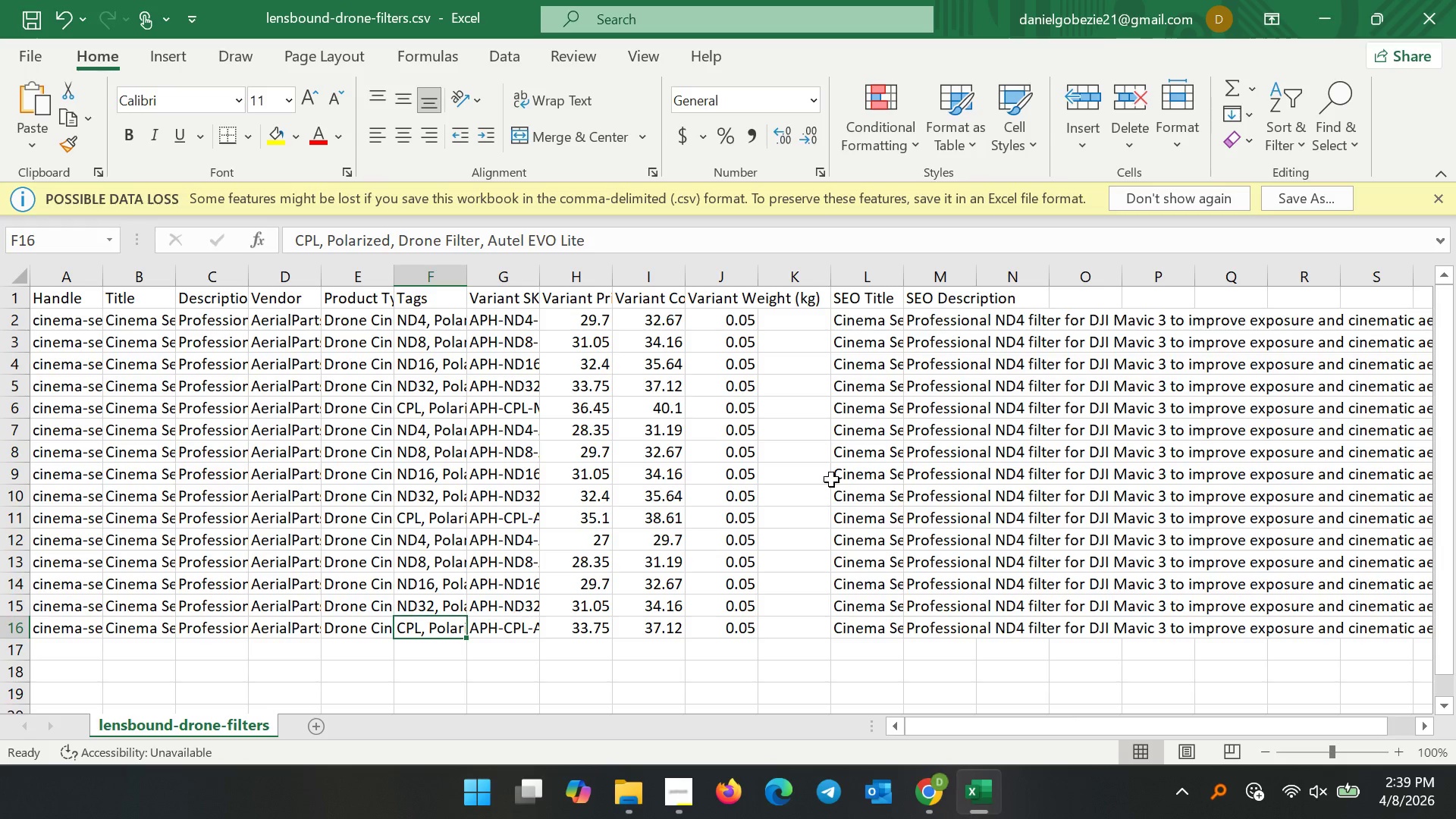 
key(Control+S)
 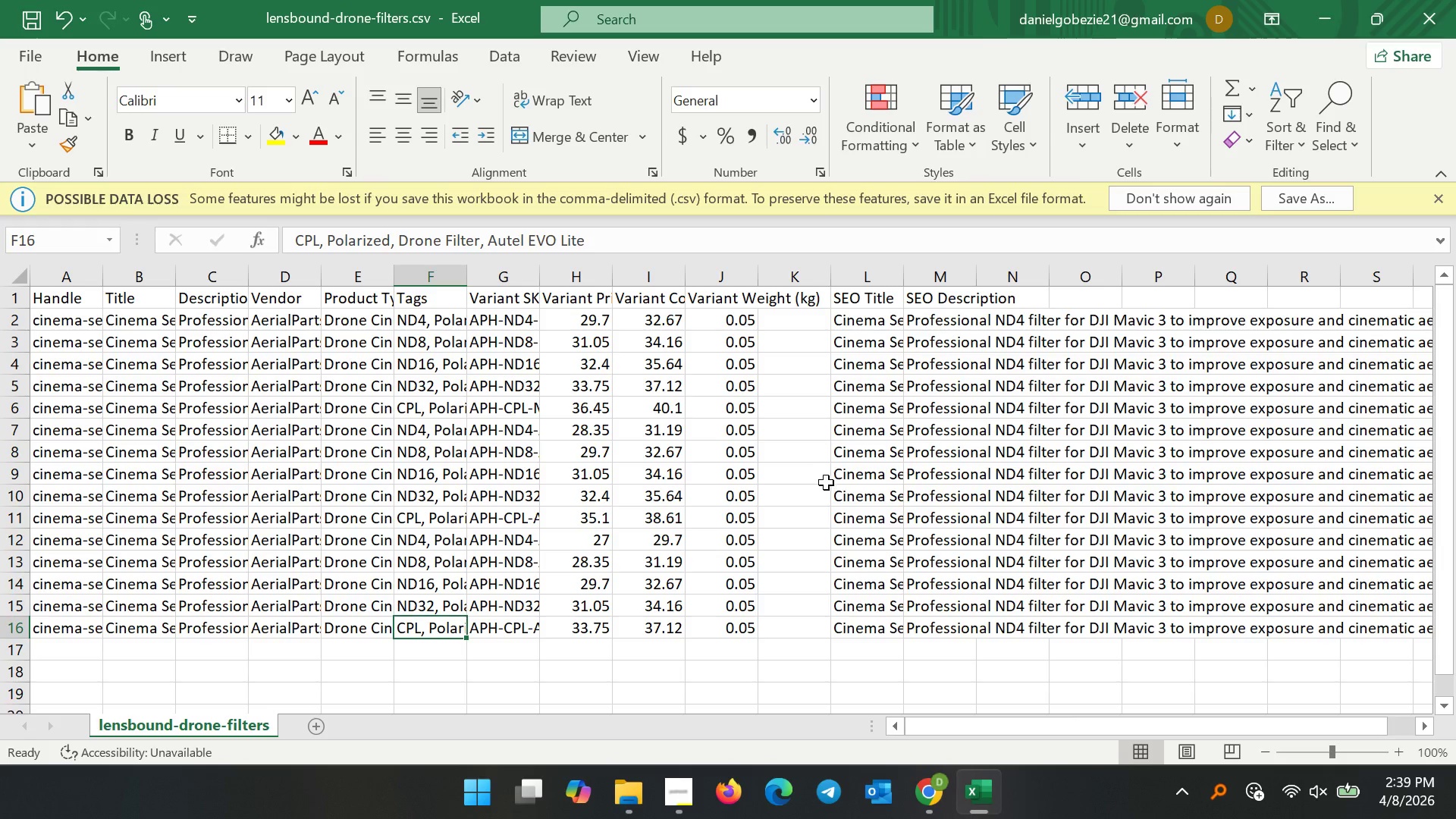 
key(Control+S)
 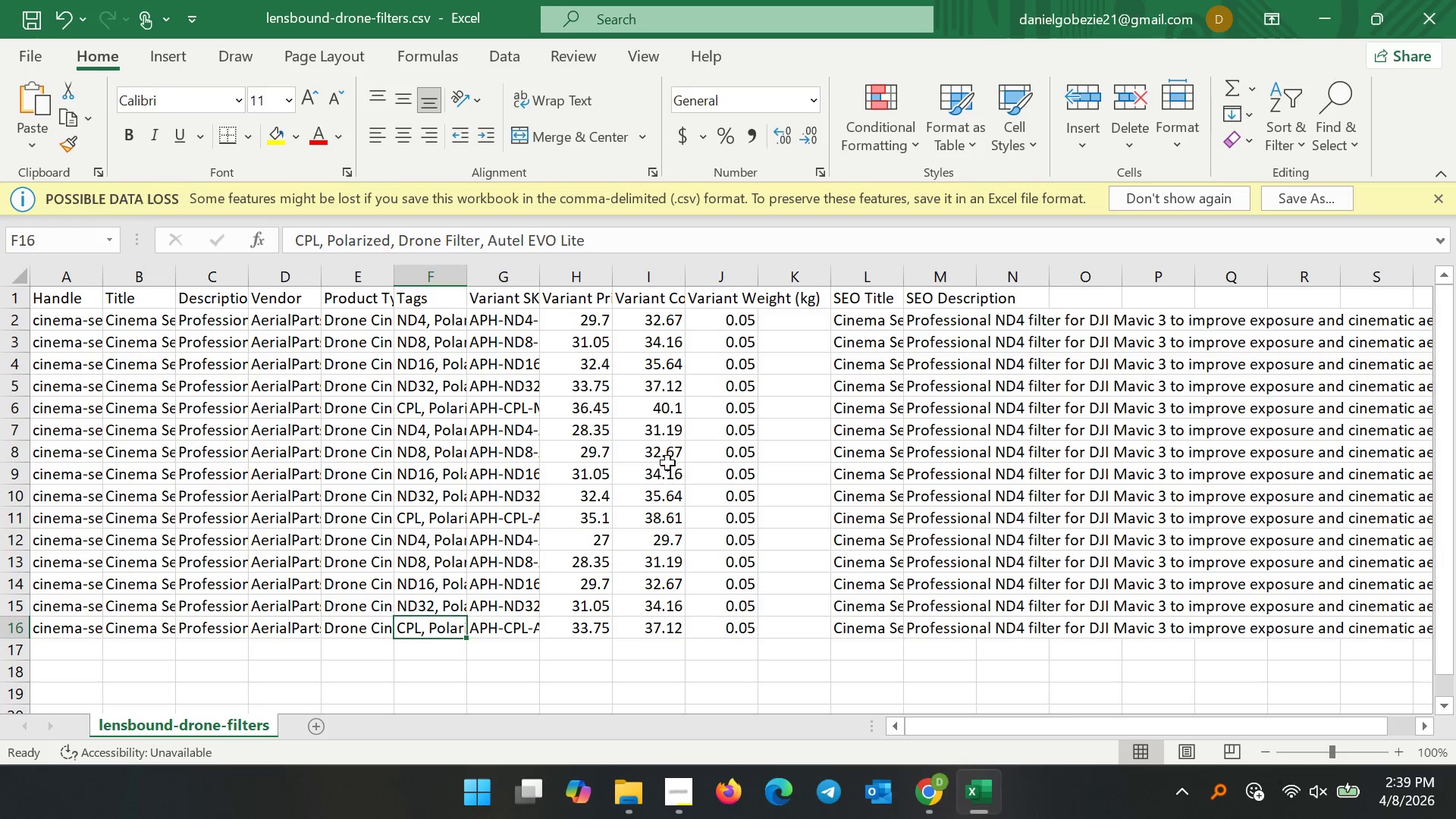 
scroll: coordinate [588, 380], scroll_direction: up, amount: 14.0
 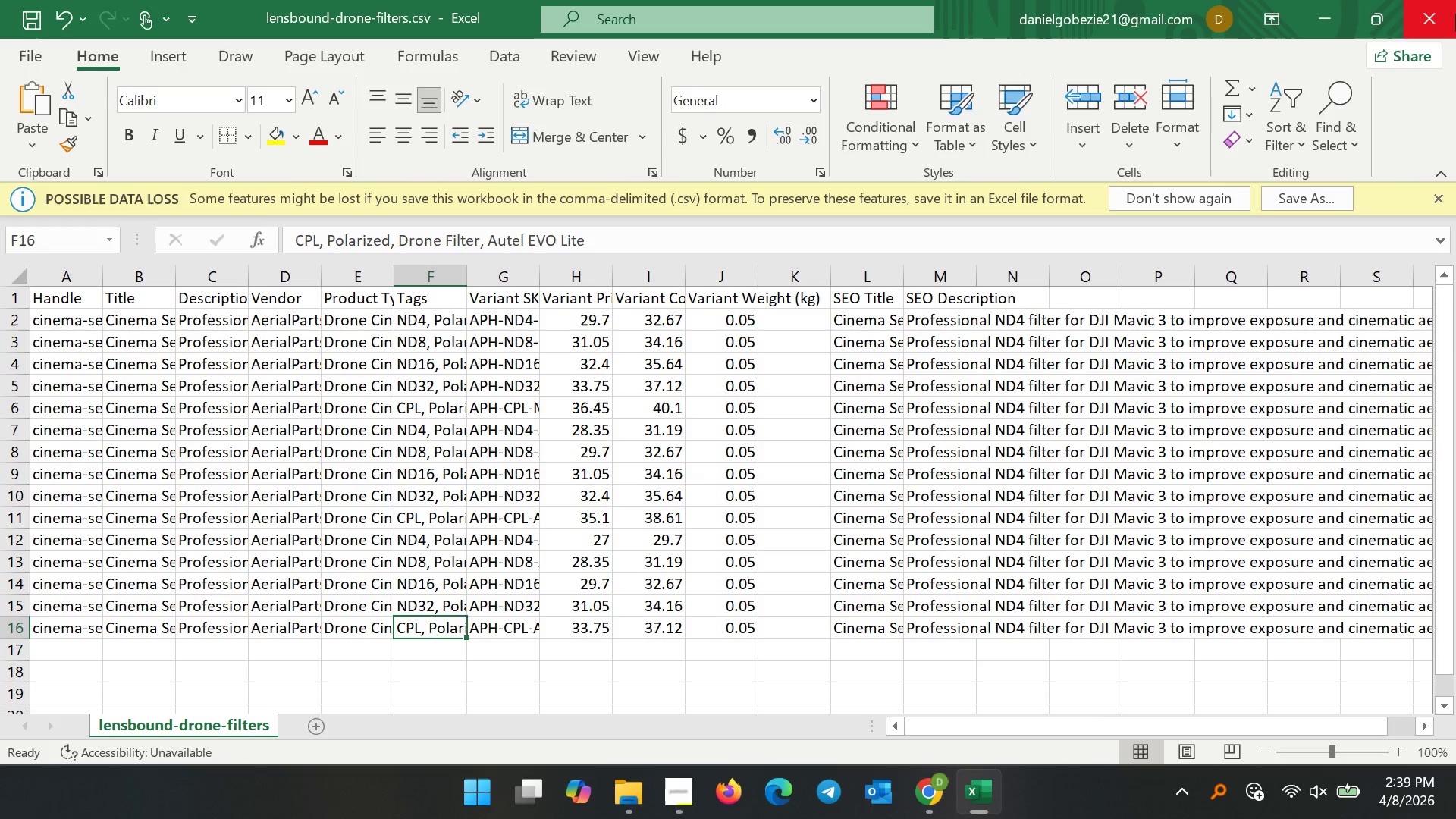 
left_click([1455, 14])
 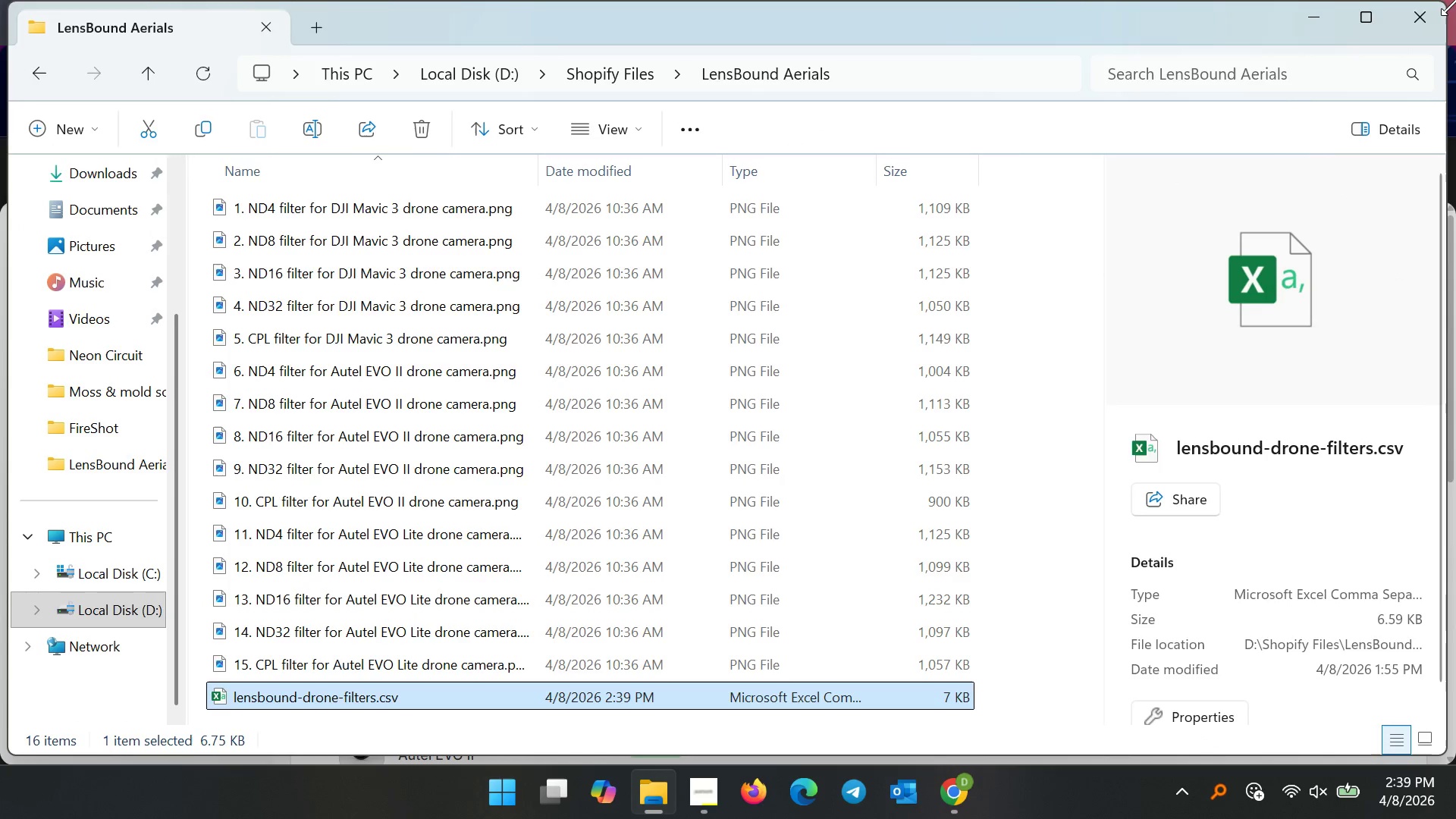 
left_click([1411, 24])
 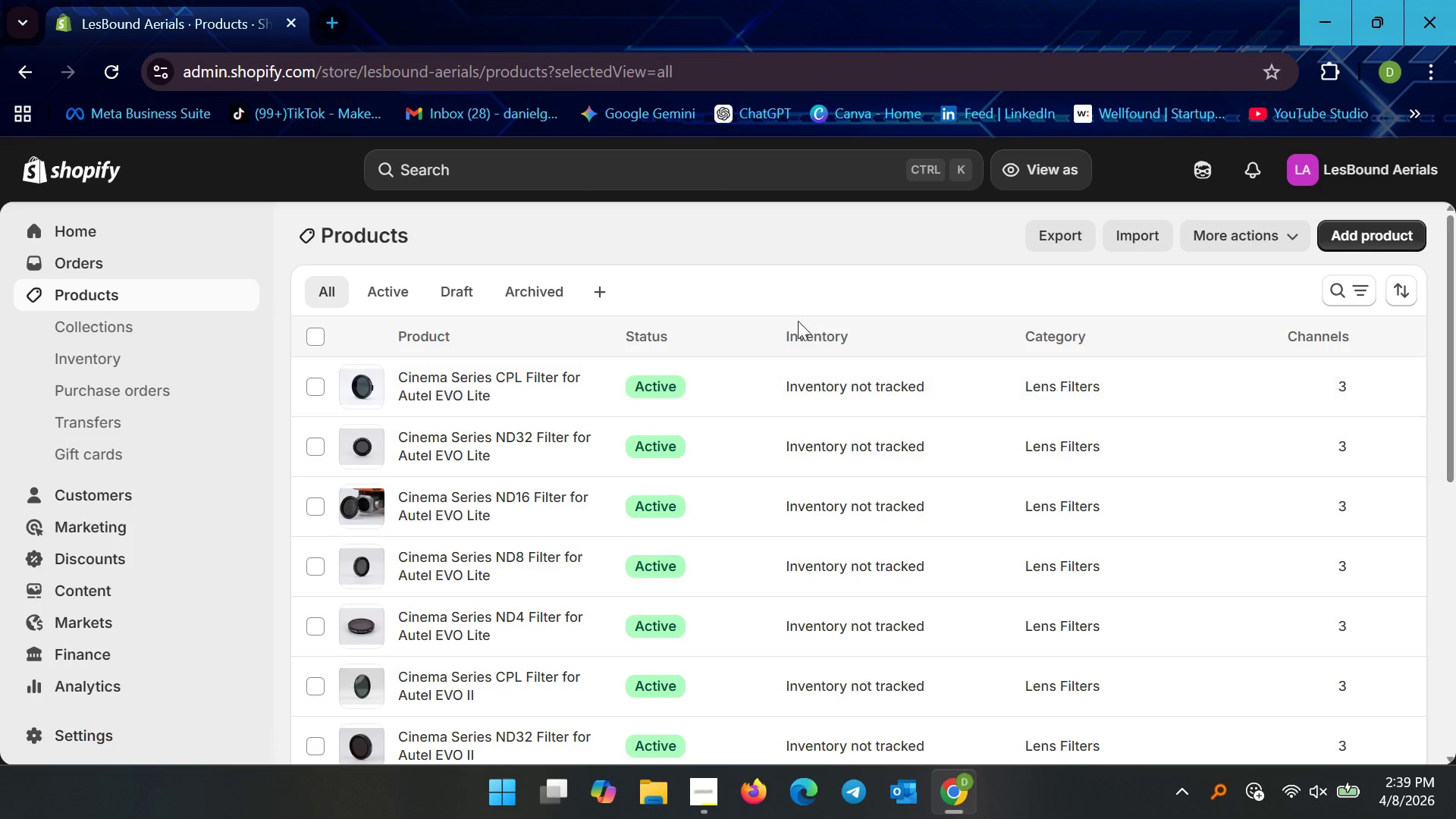 
scroll: coordinate [679, 463], scroll_direction: down, amount: 9.0
 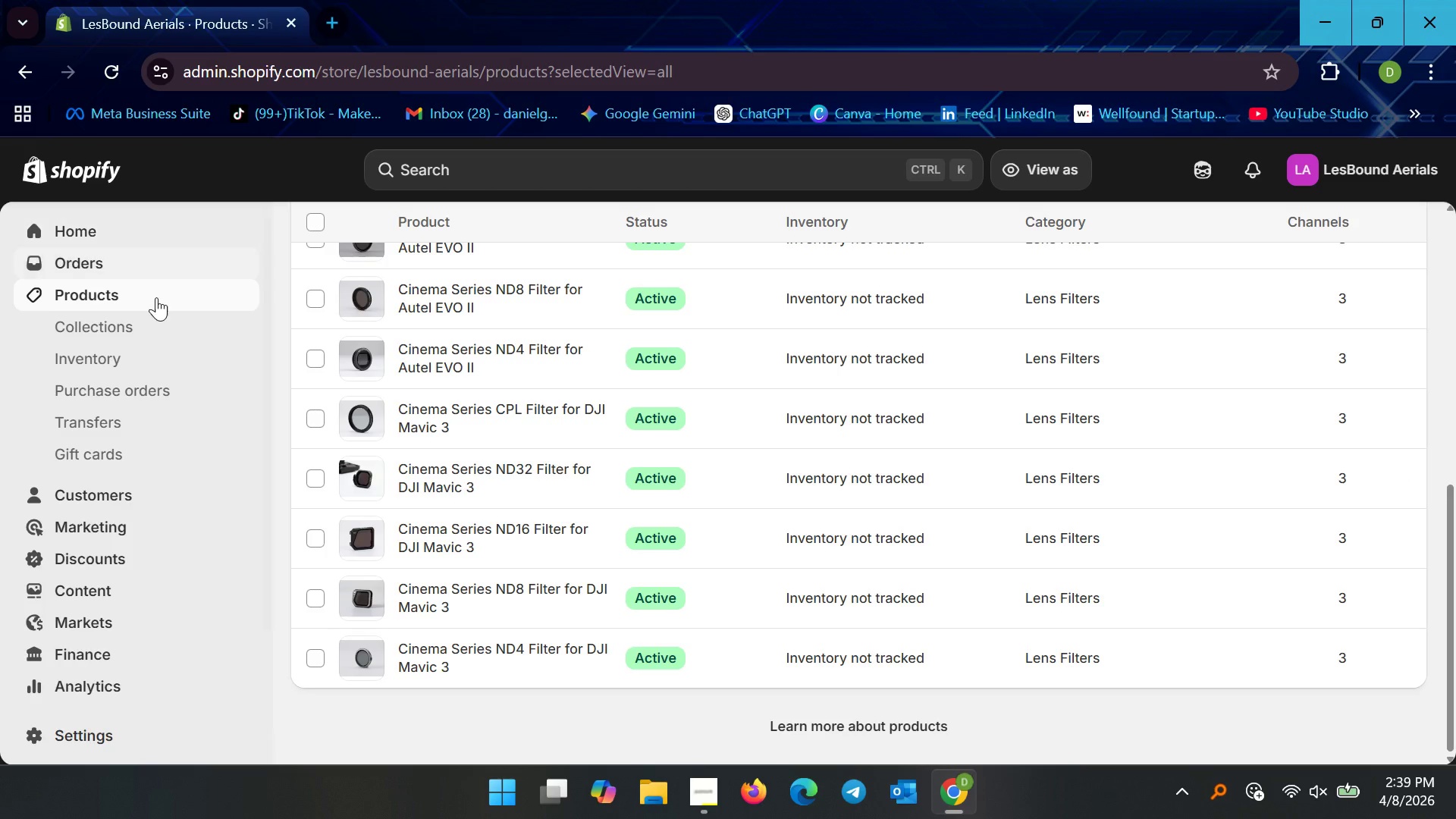 
left_click([156, 297])
 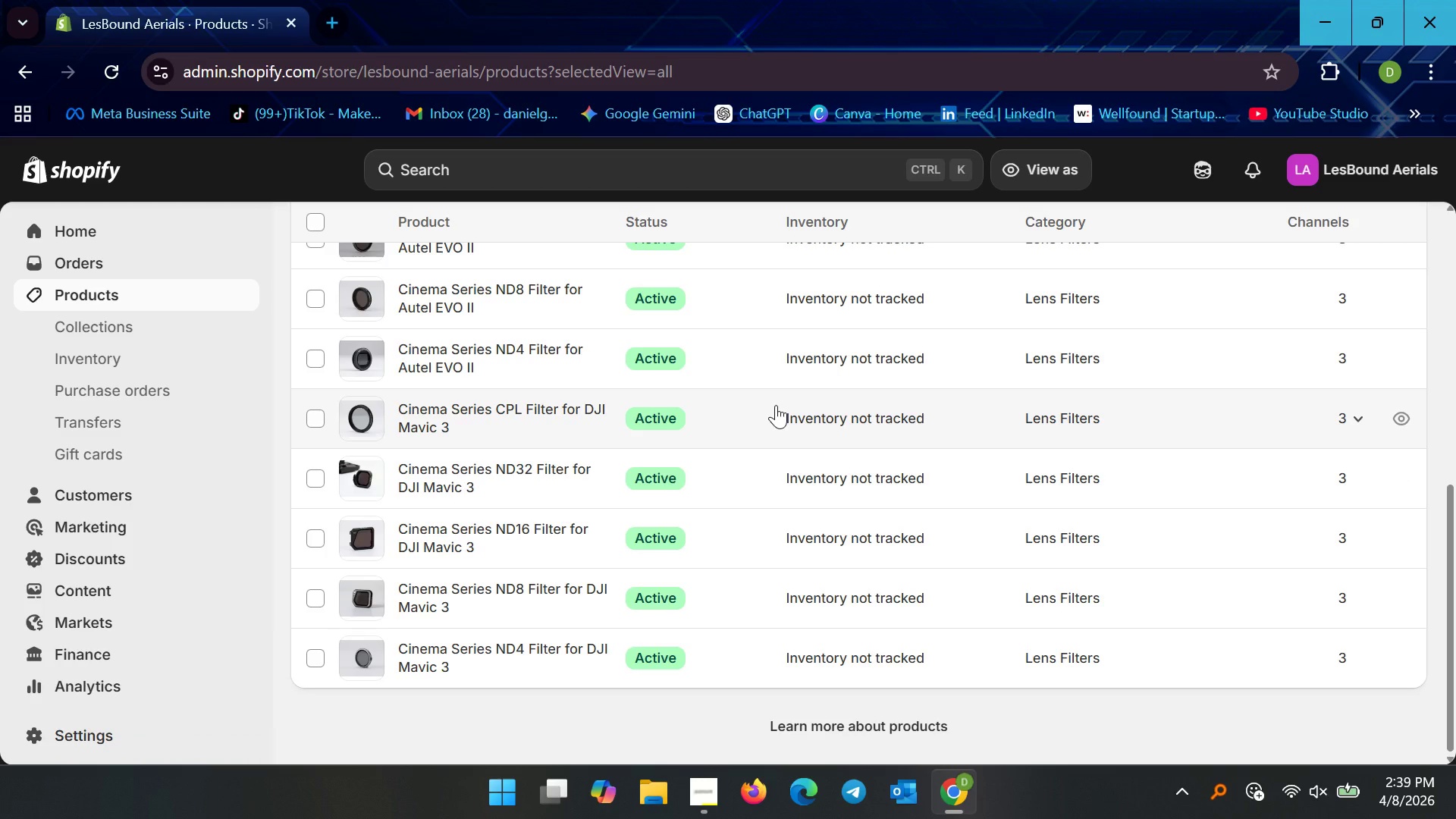 
wait(12.41)
 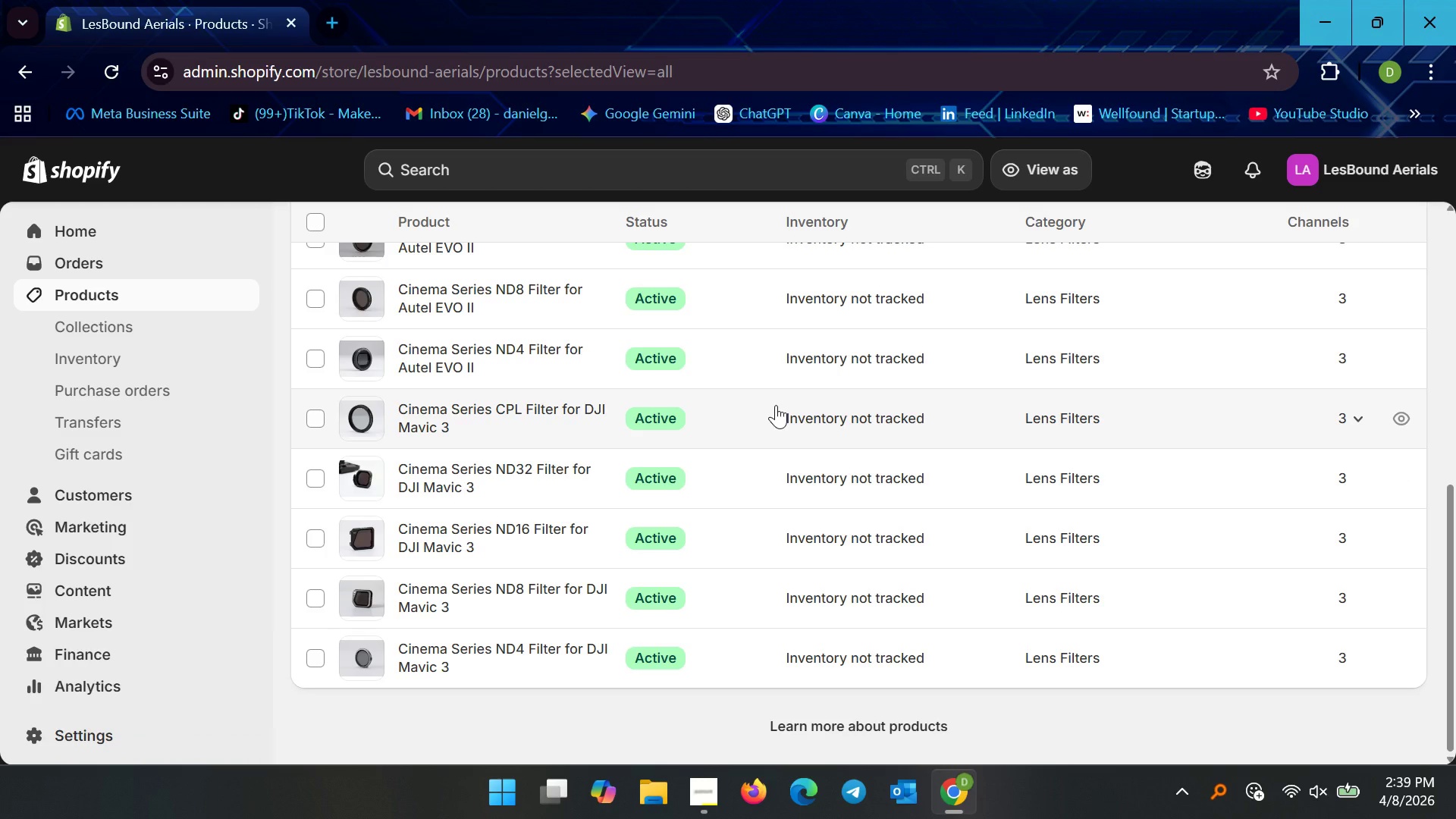 
scroll: coordinate [127, 619], scroll_direction: down, amount: 3.0
 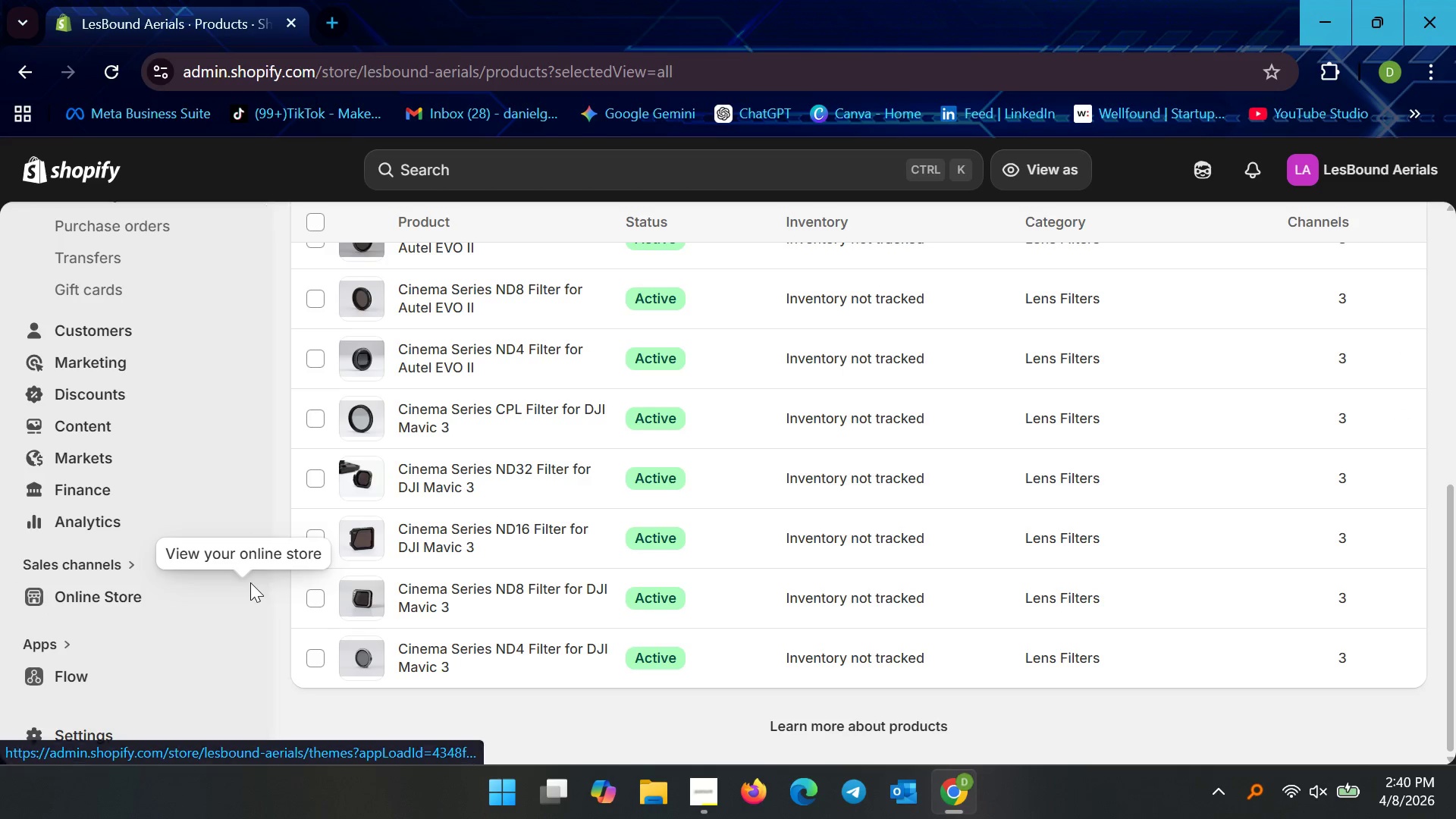 
left_click([244, 597])
 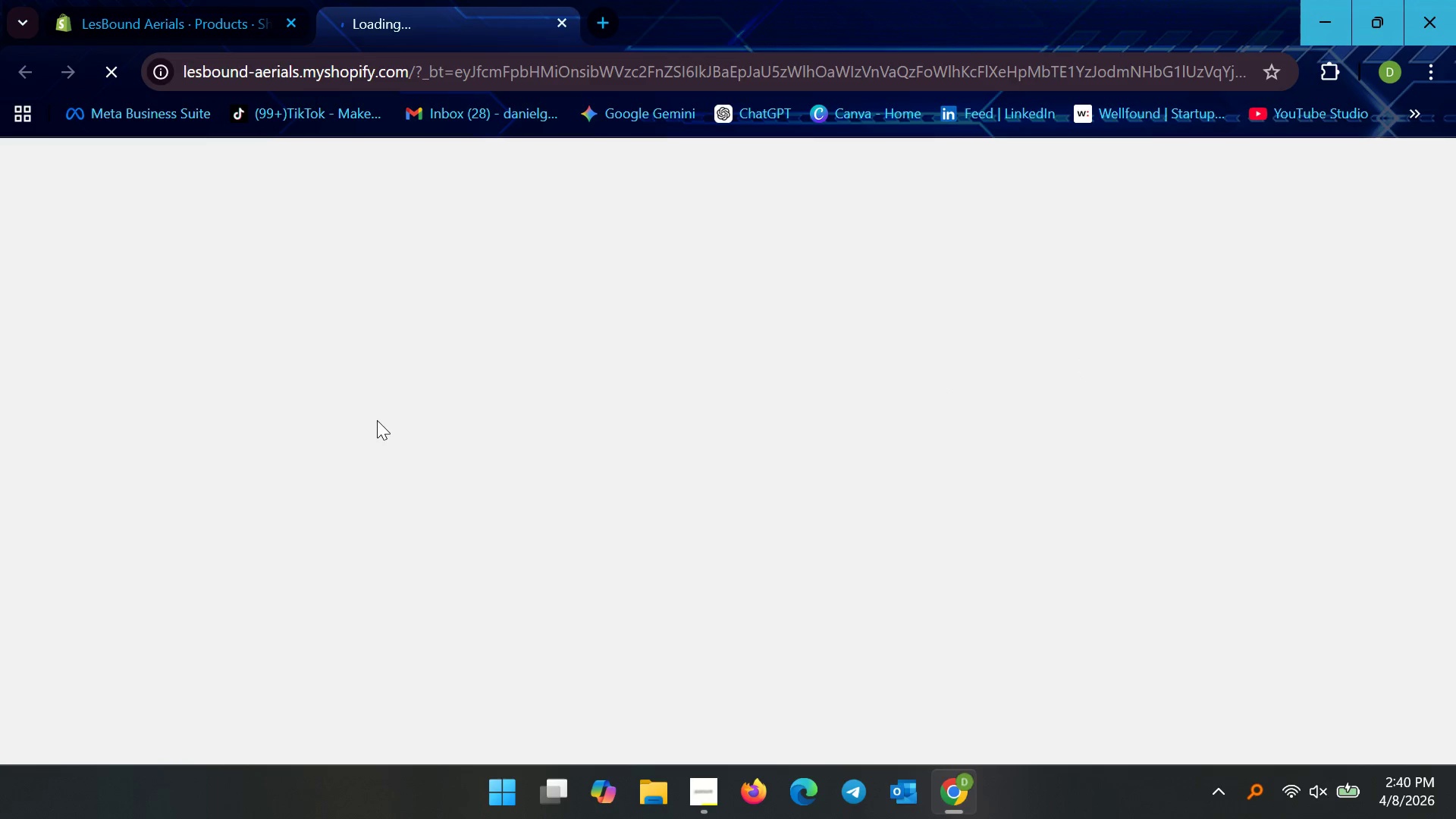 
wait(8.8)
 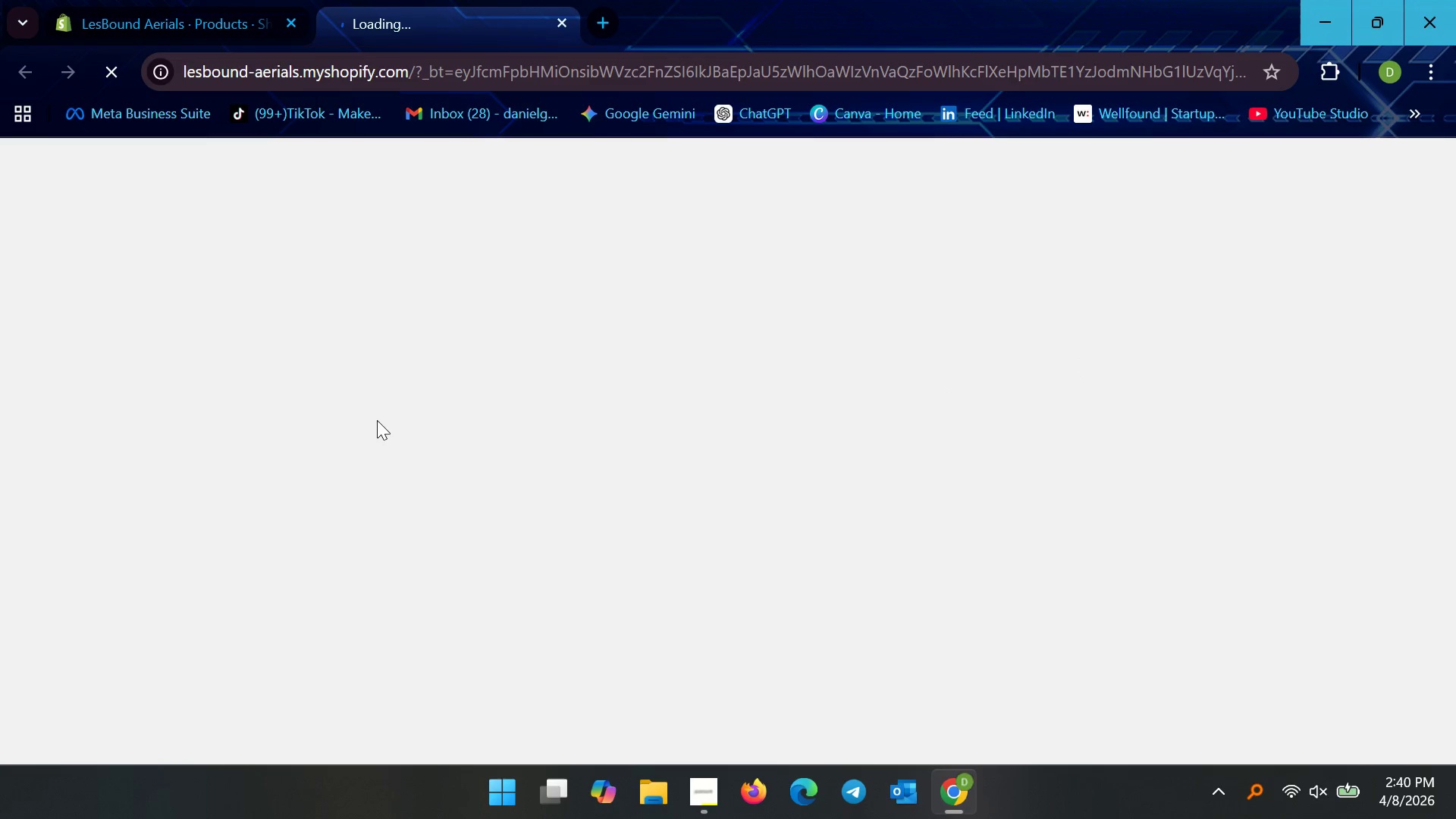 
scroll: coordinate [510, 453], scroll_direction: down, amount: 19.0
 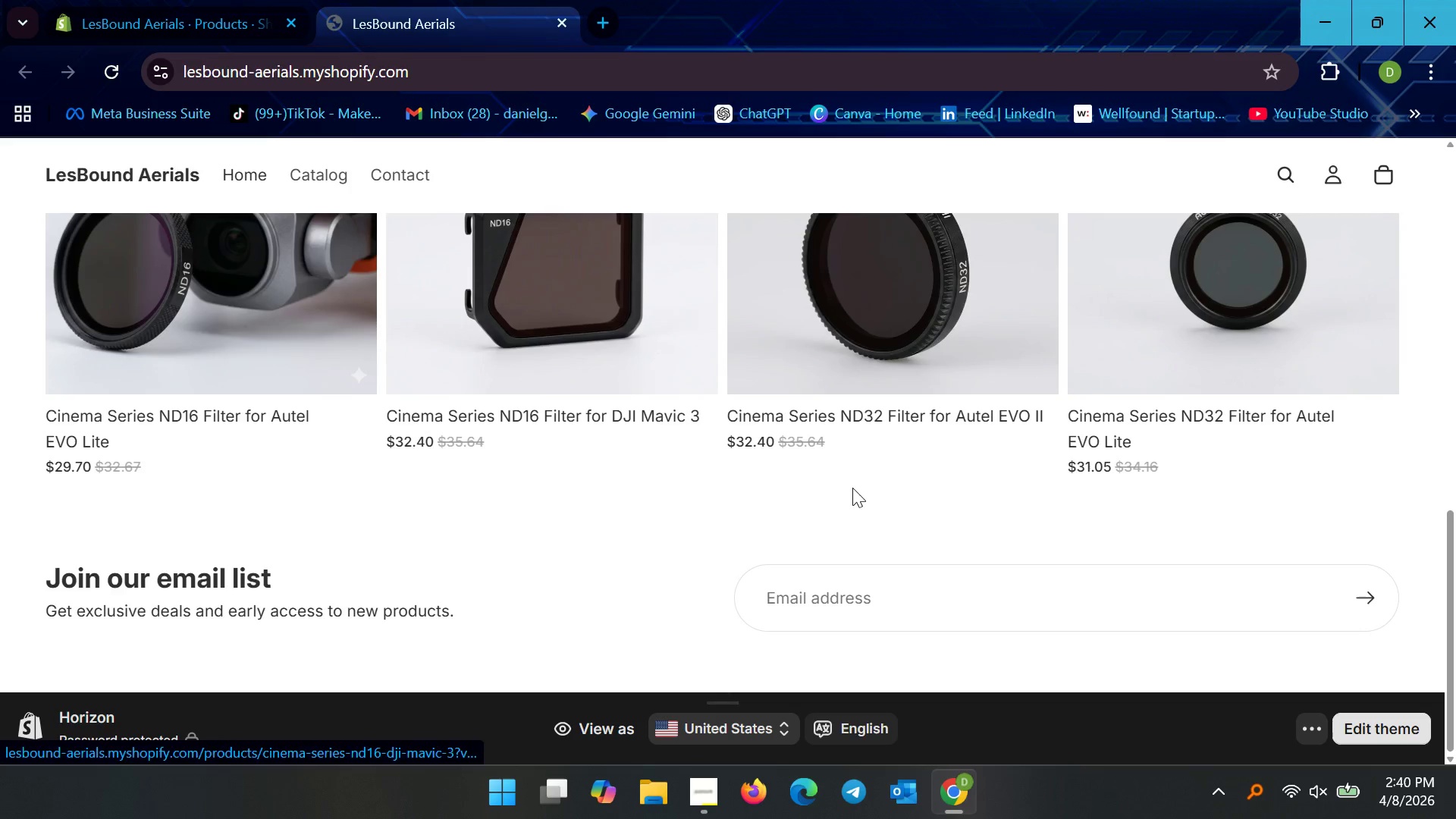 
scroll: coordinate [806, 463], scroll_direction: up, amount: 9.0
 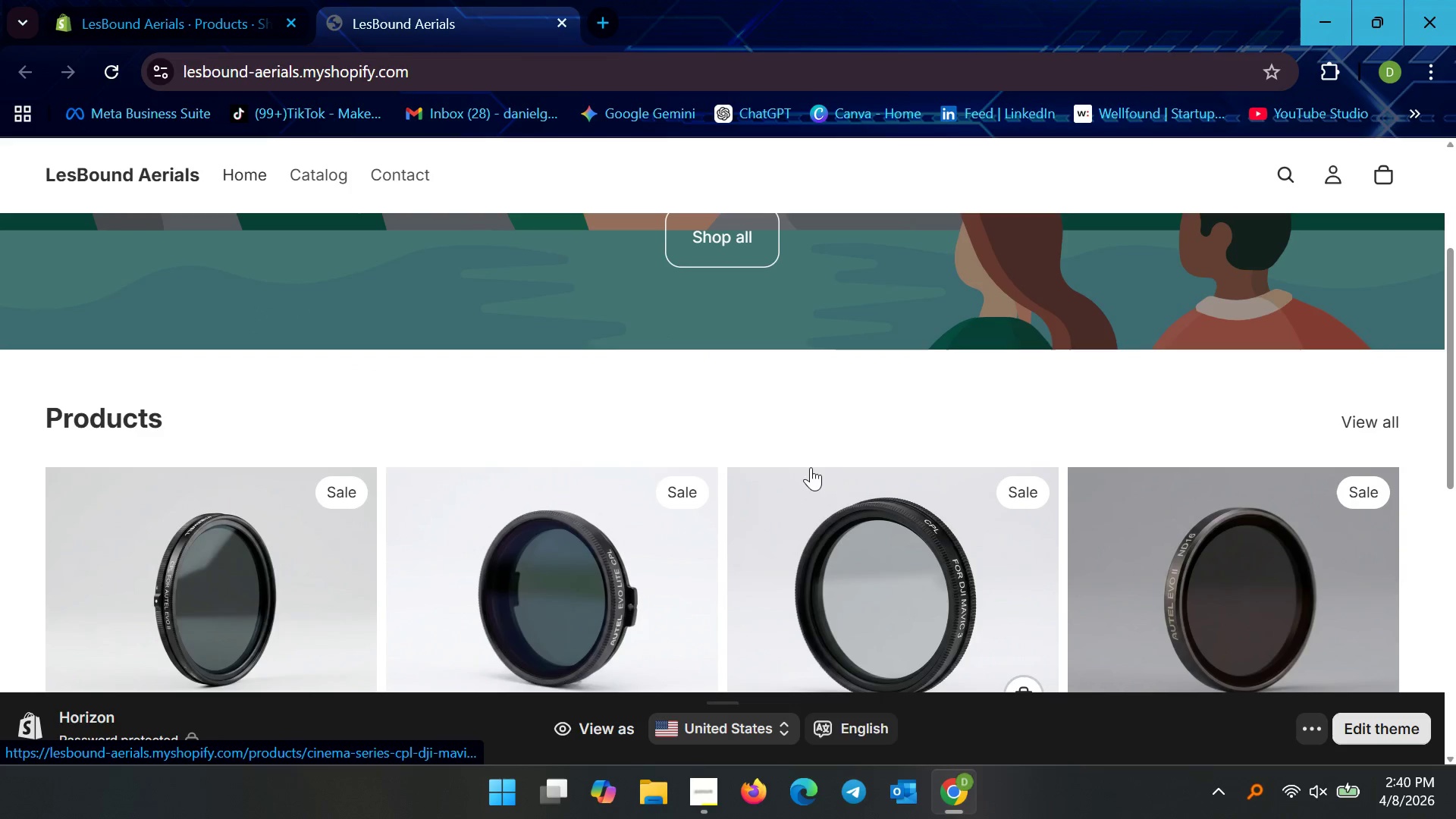 
scroll: coordinate [814, 468], scroll_direction: down, amount: 13.0
 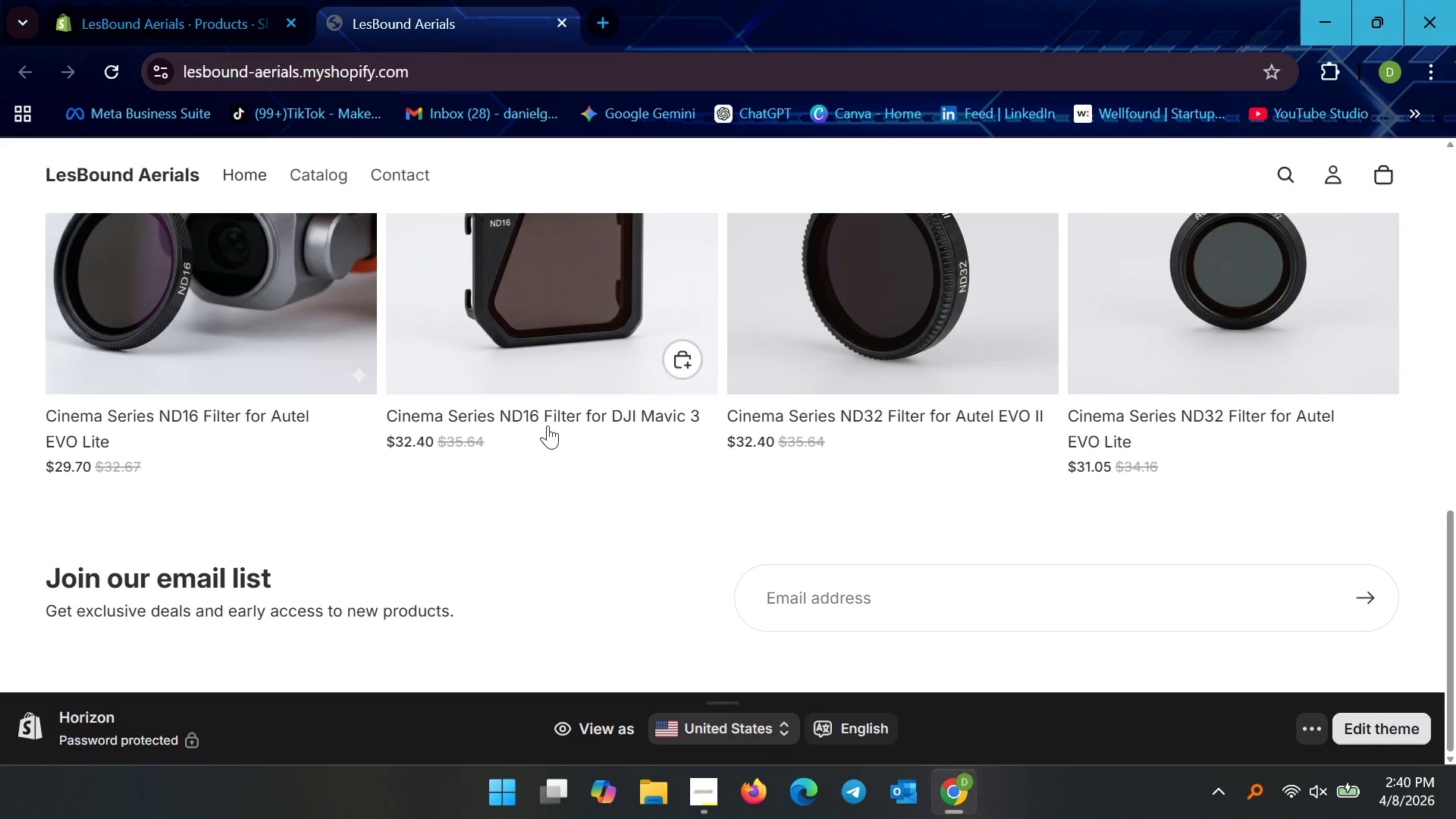 
scroll: coordinate [535, 431], scroll_direction: up, amount: 10.0
 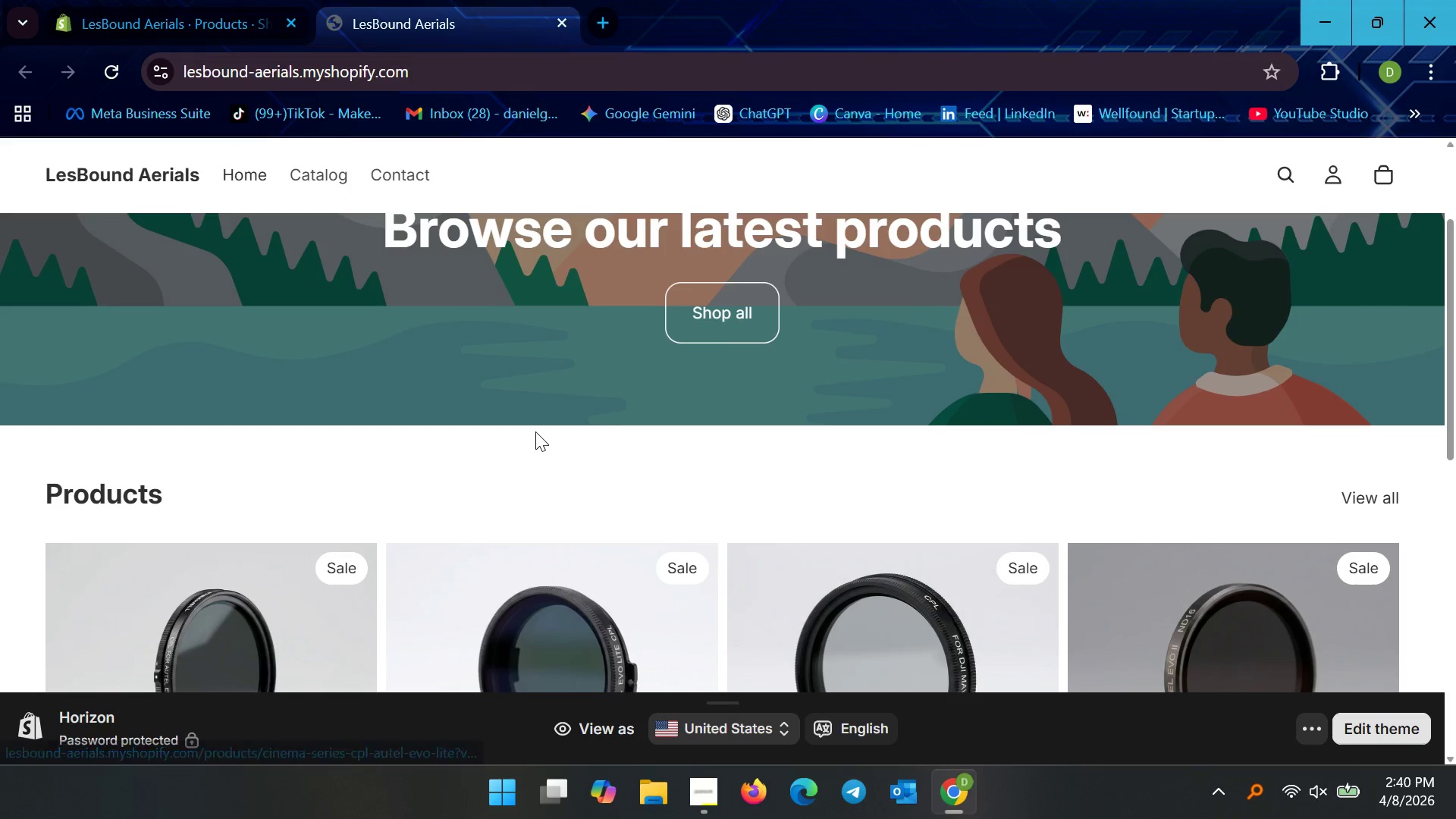 
scroll: coordinate [535, 432], scroll_direction: down, amount: 4.0
 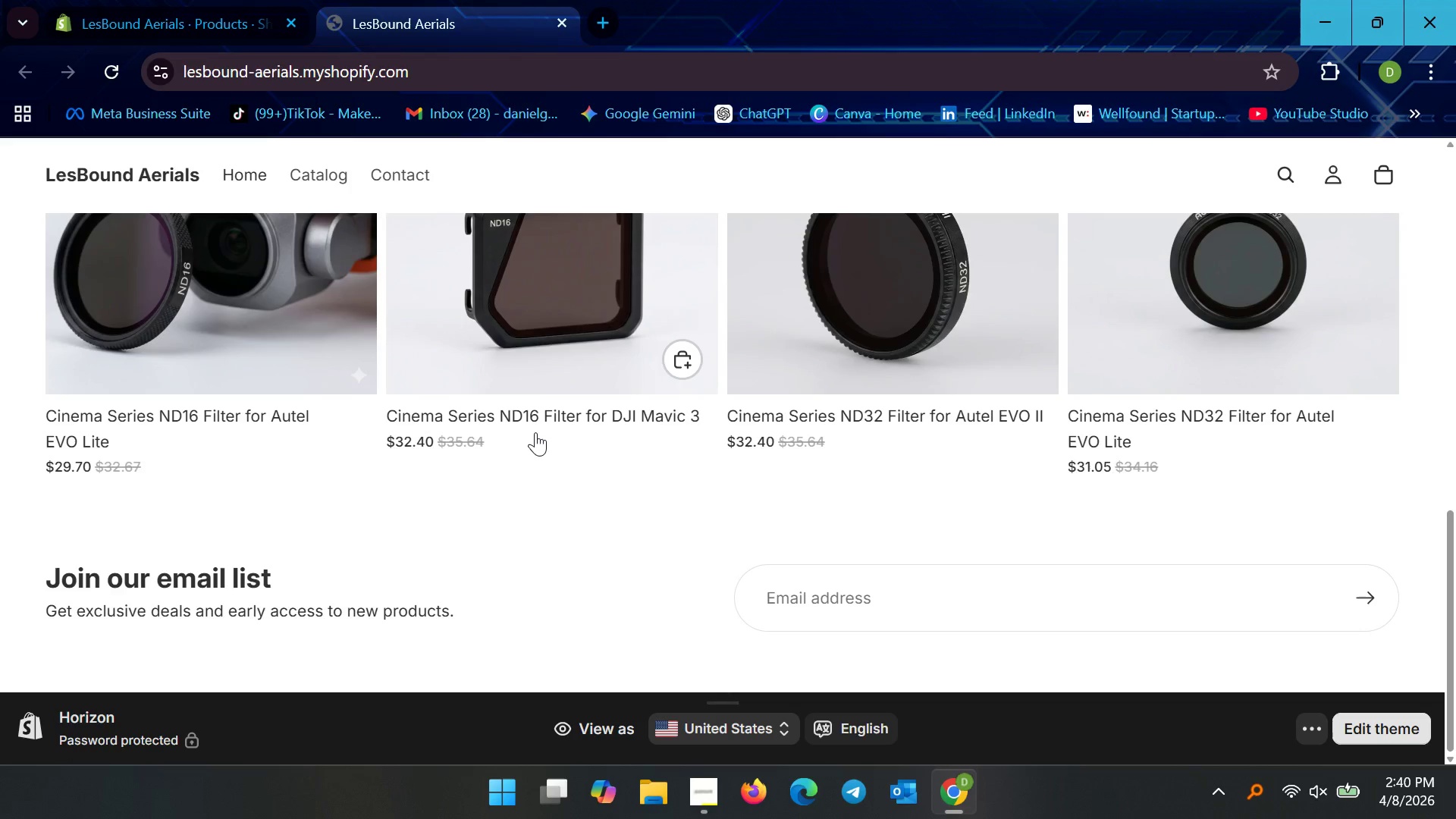 
scroll: coordinate [534, 428], scroll_direction: up, amount: 8.0
 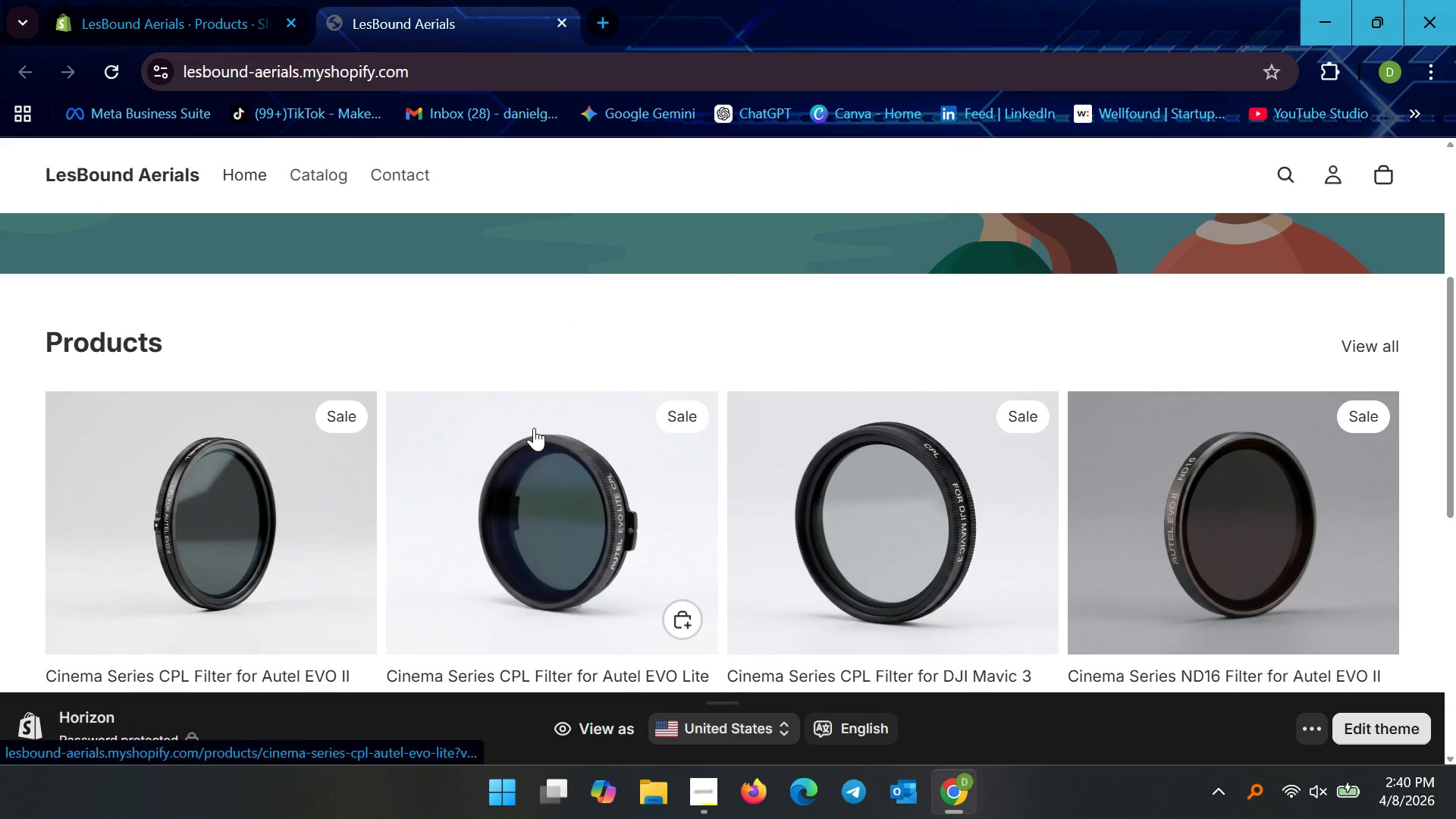 
scroll: coordinate [528, 434], scroll_direction: down, amount: 8.0
 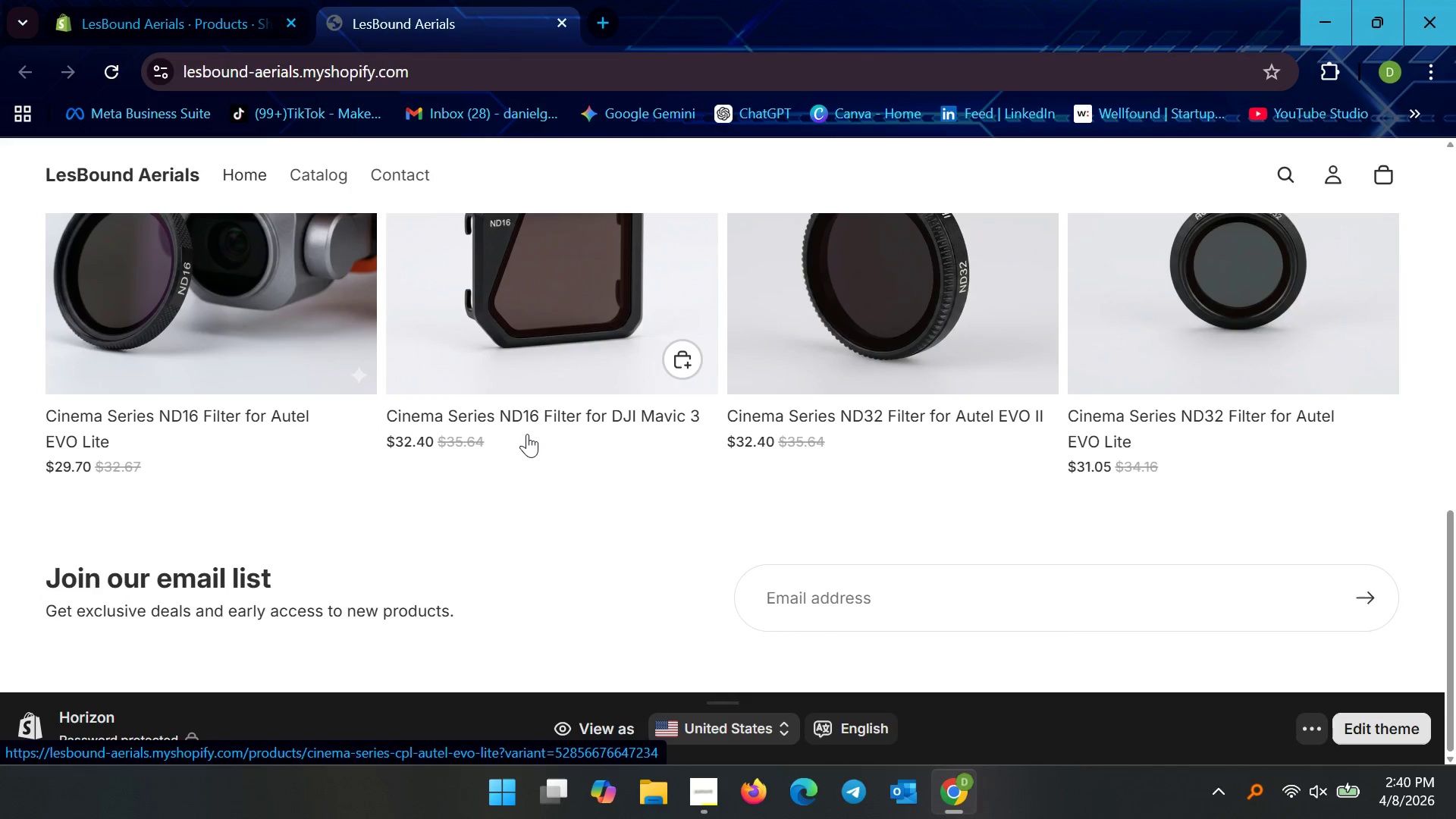 
scroll: coordinate [617, 527], scroll_direction: up, amount: 16.0
 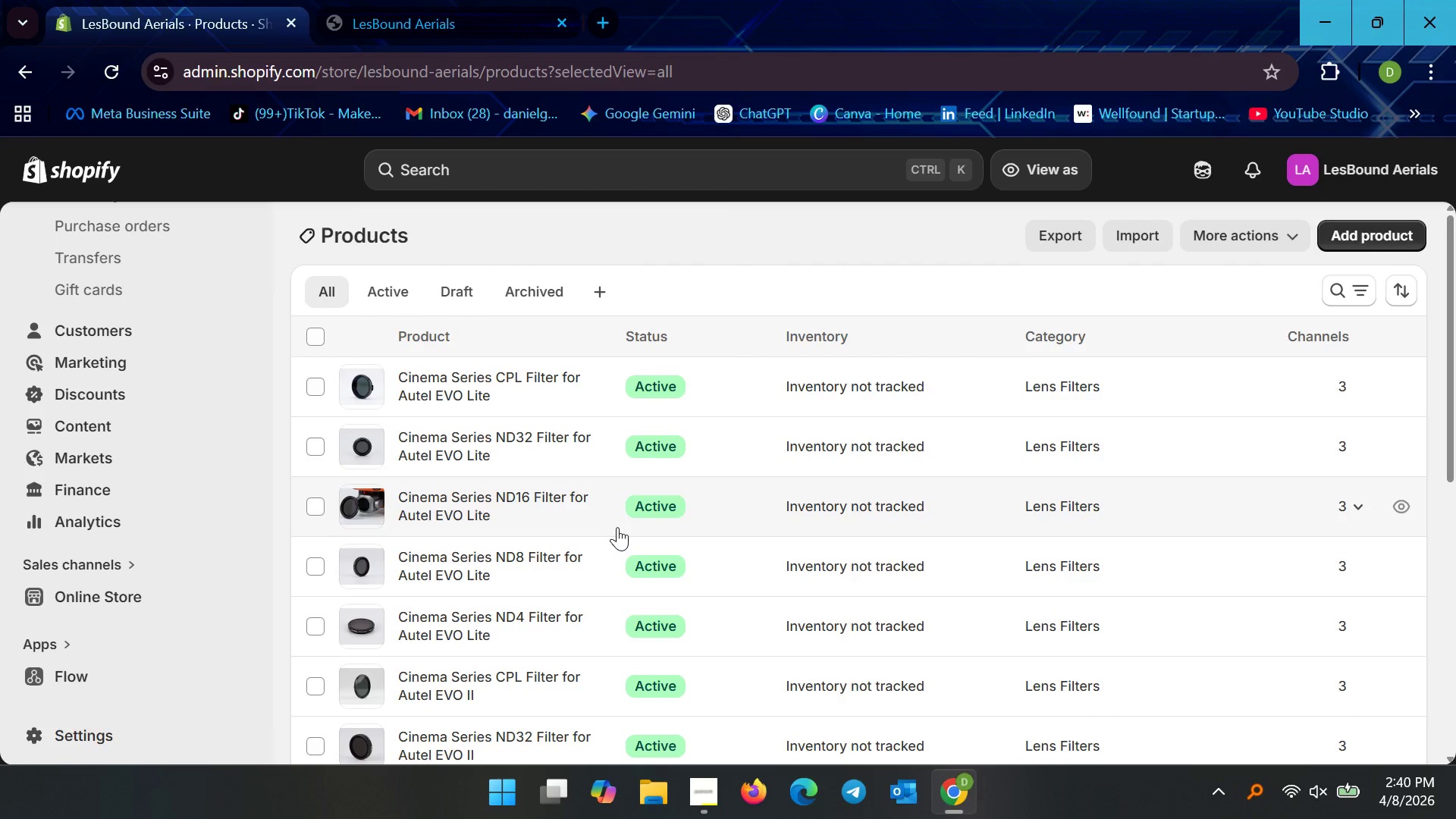 
wait(14.28)
 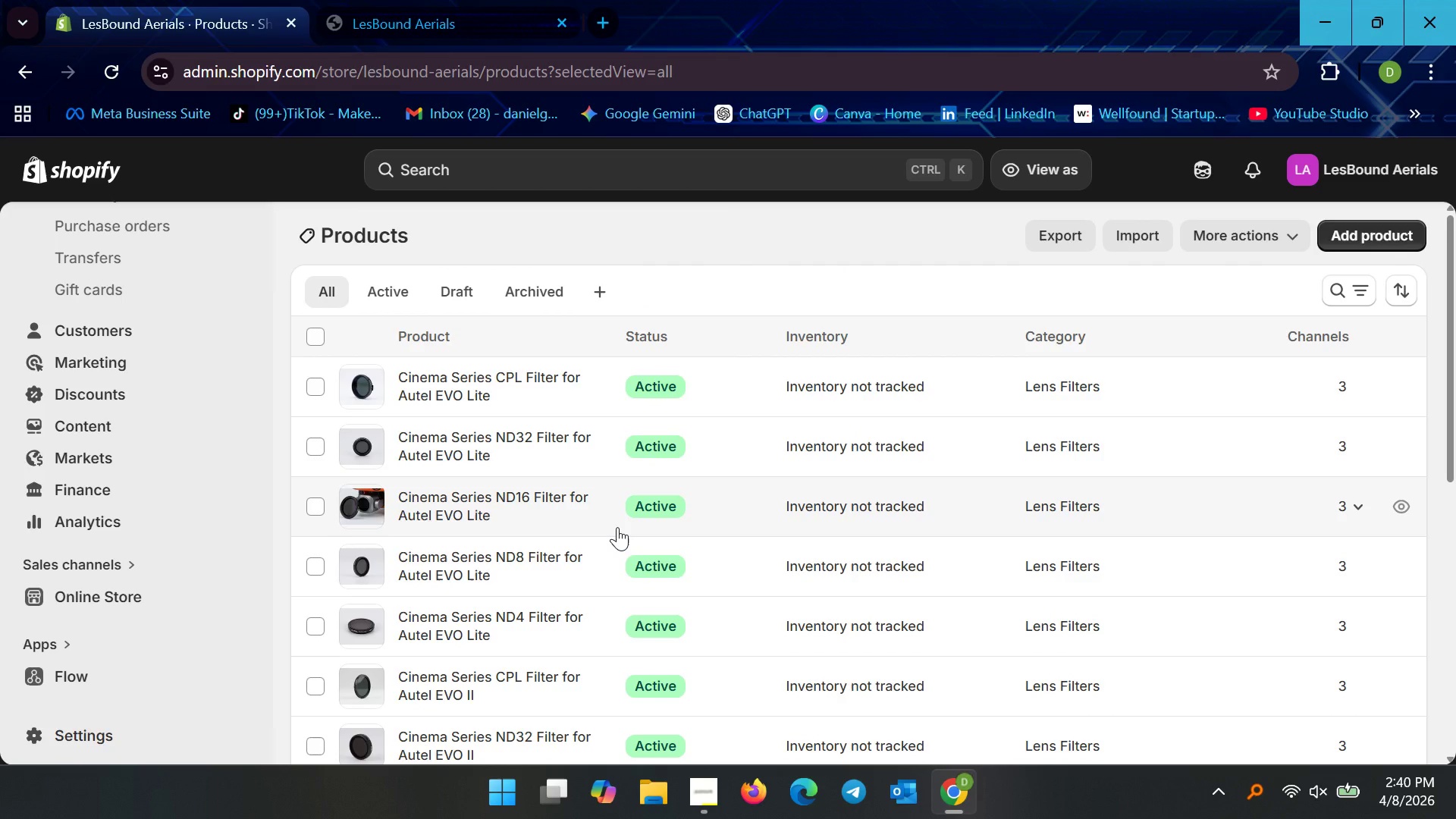 
key(Control+Minus)
 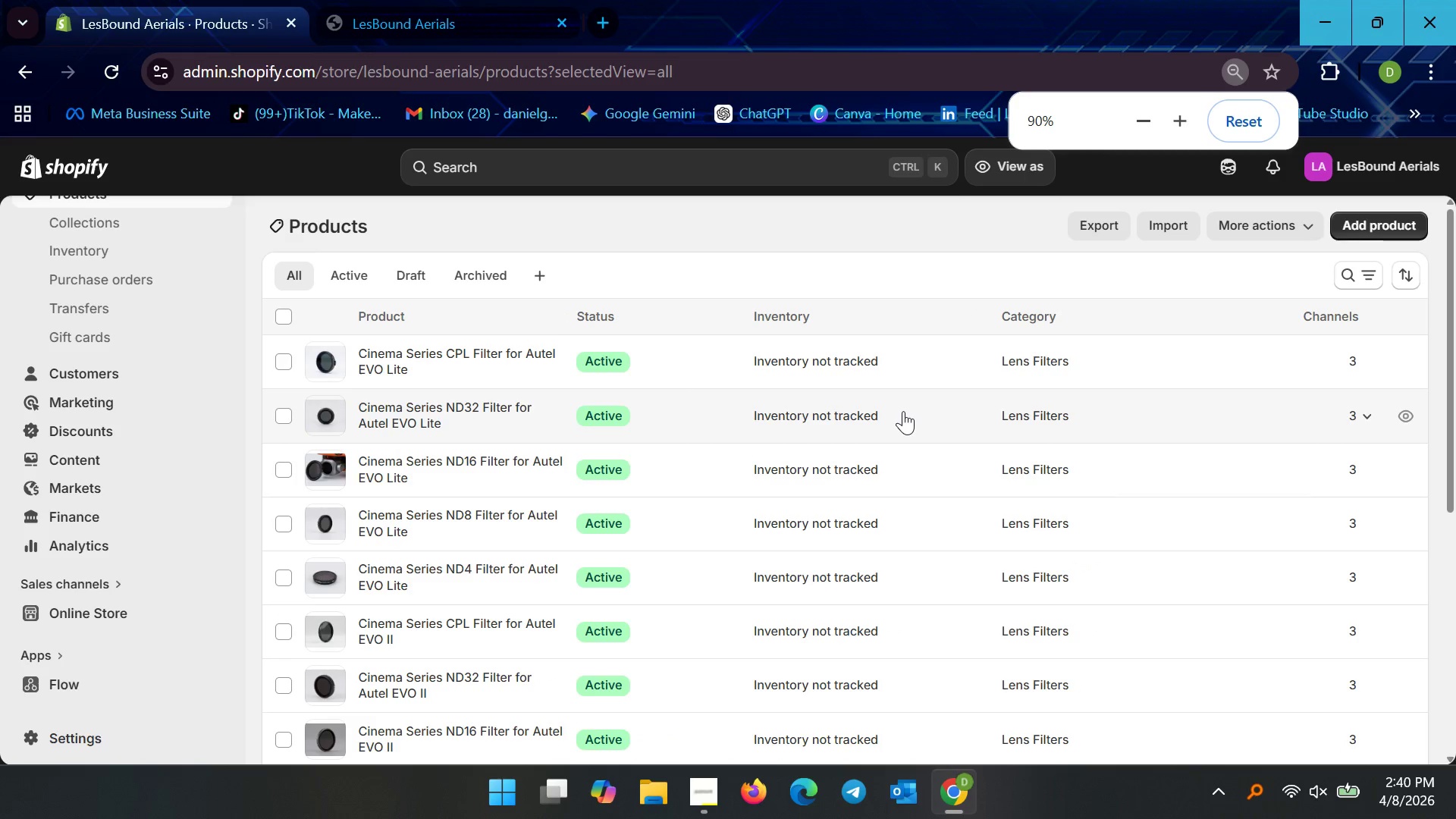 
key(Control+Minus)
 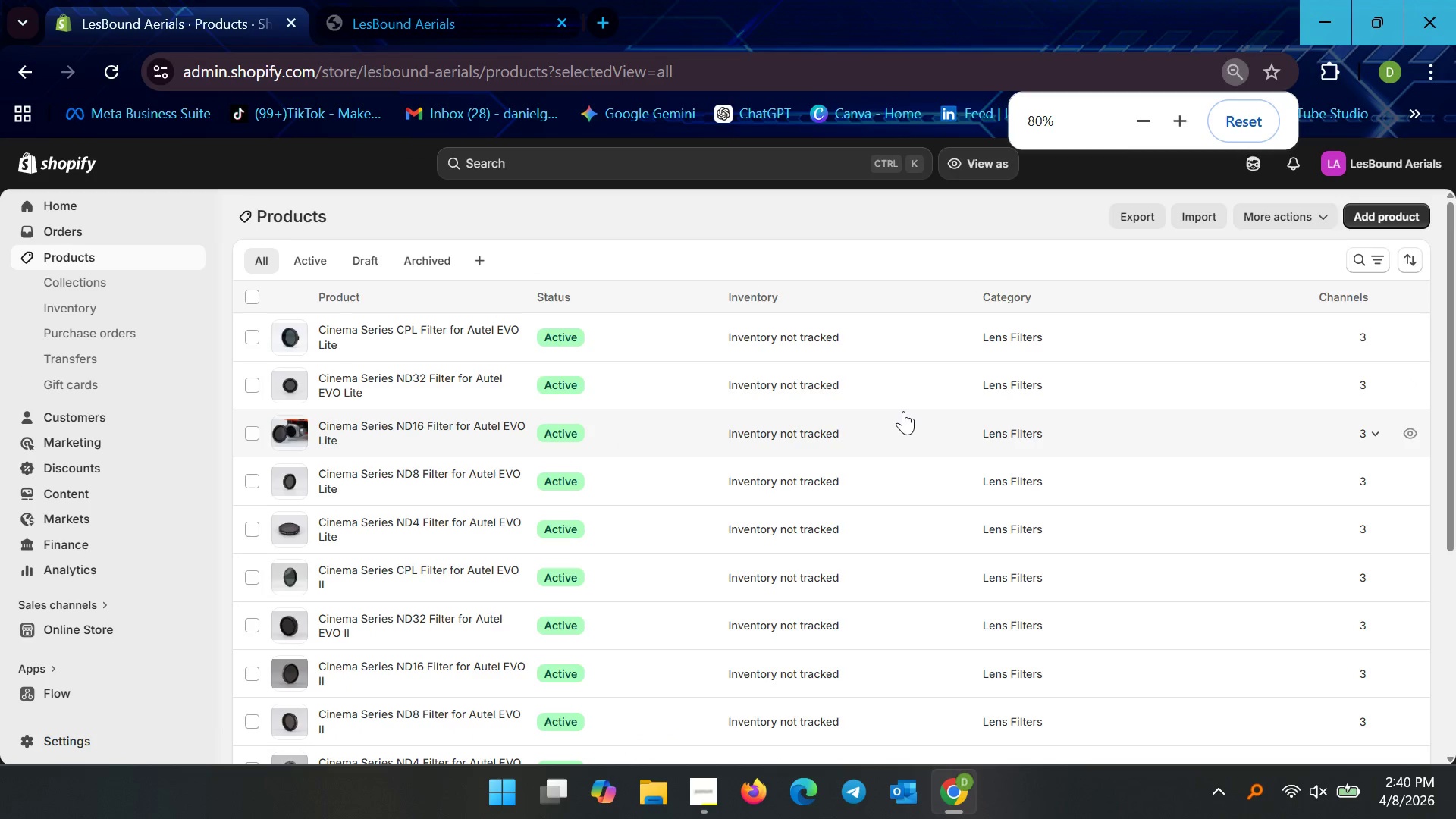 
key(Control+Minus)
 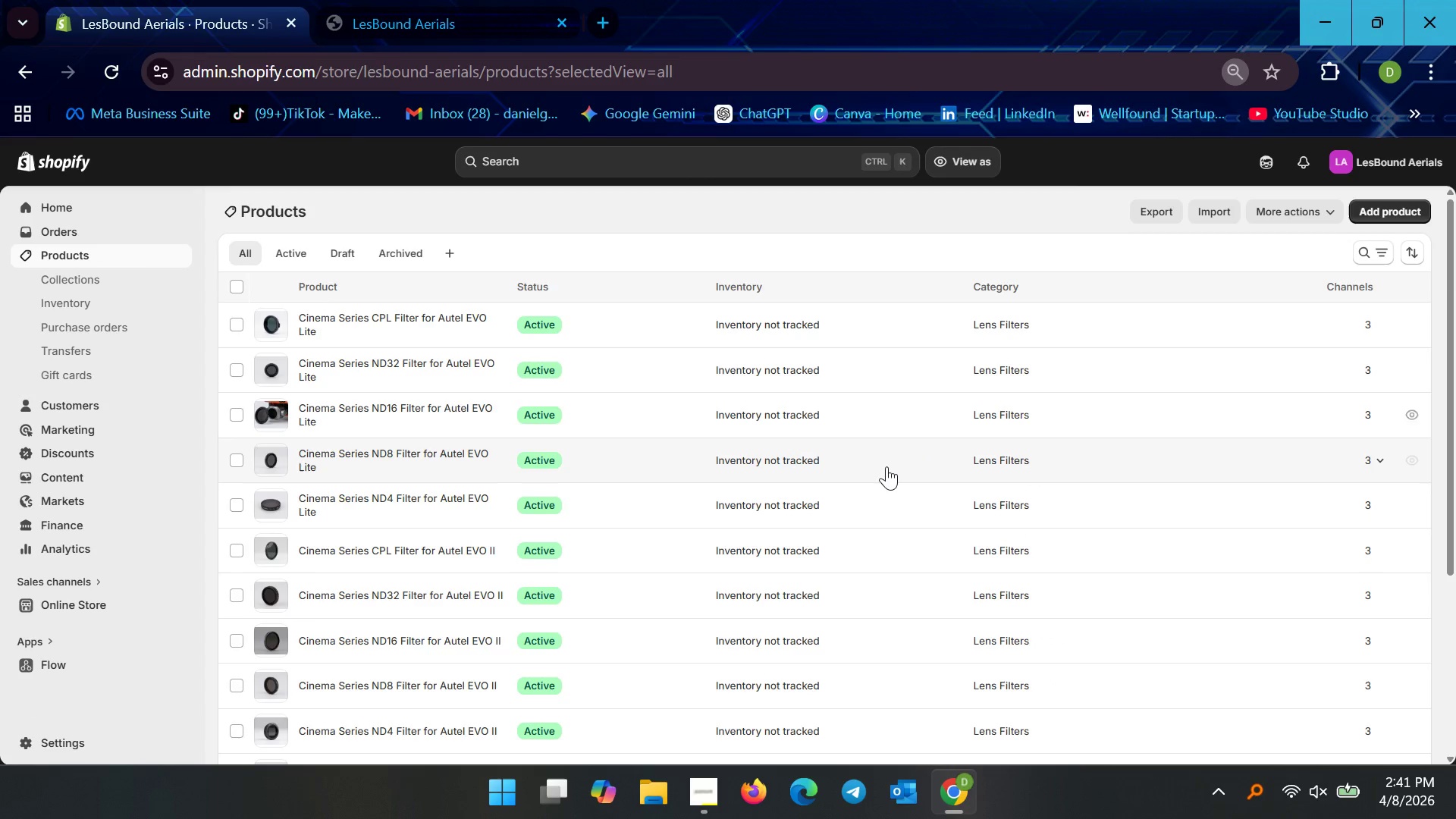 
scroll: coordinate [671, 414], scroll_direction: down, amount: 6.0
 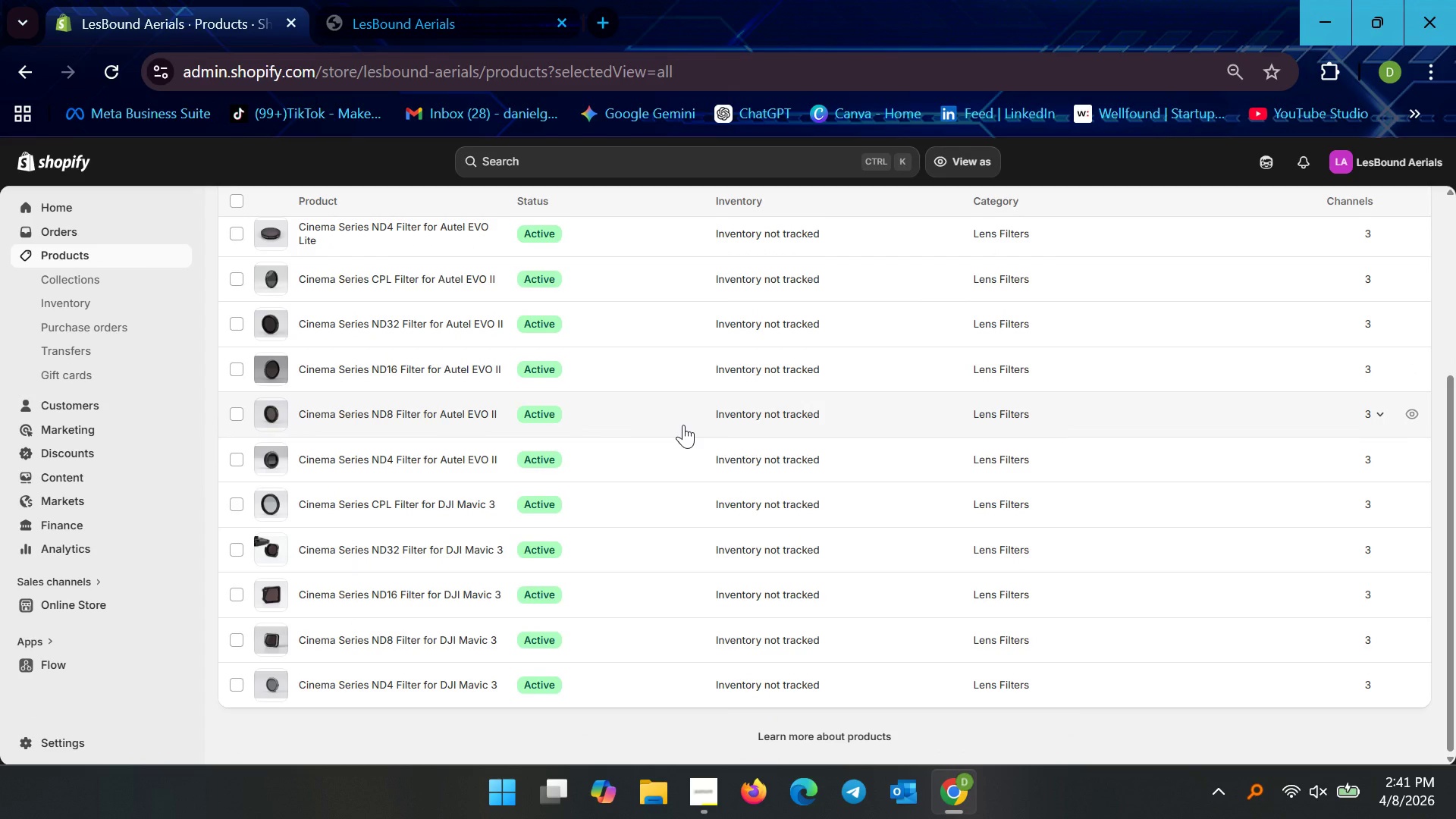 
key(Control+Equal)
 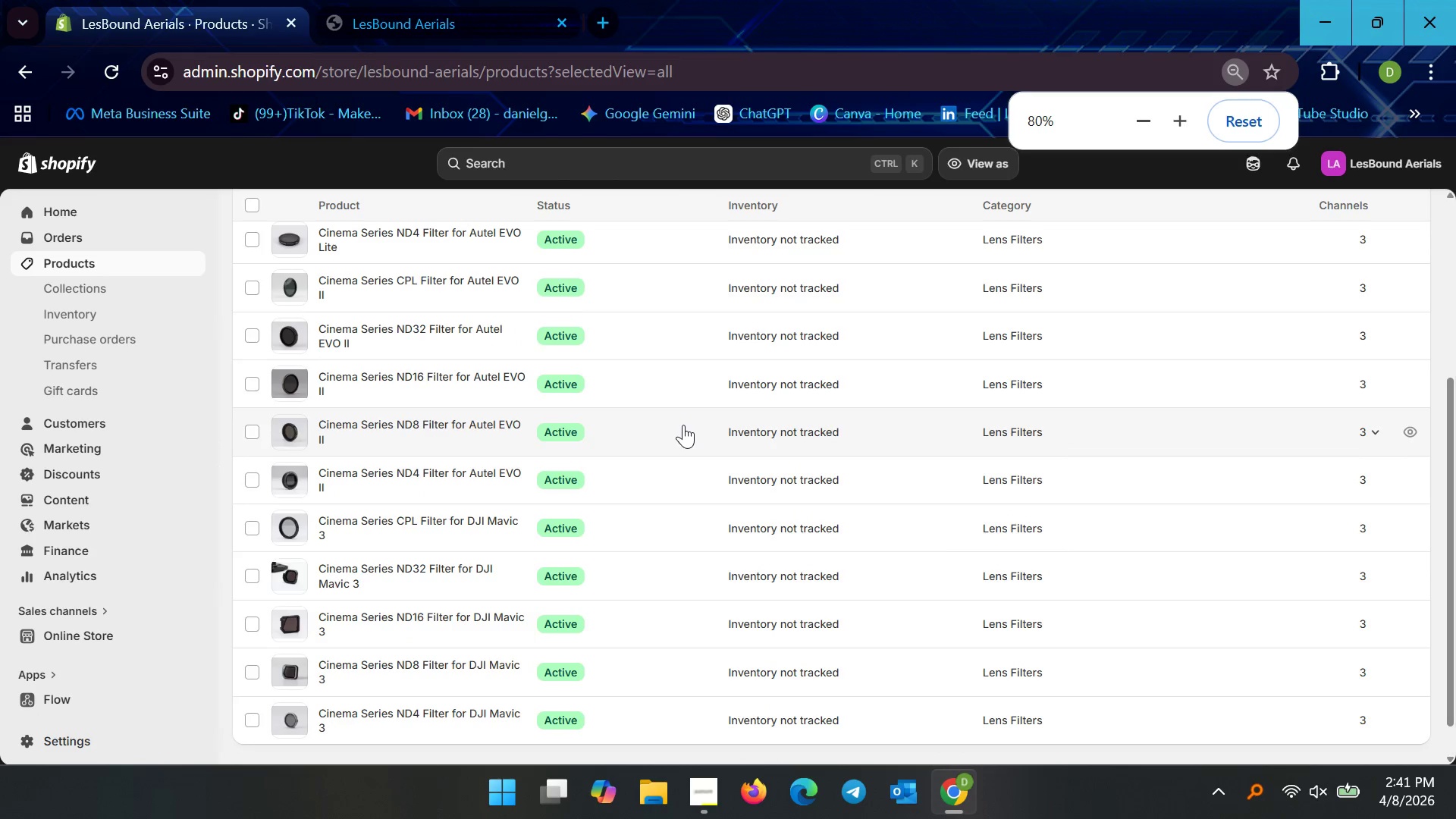 
key(Control+Equal)
 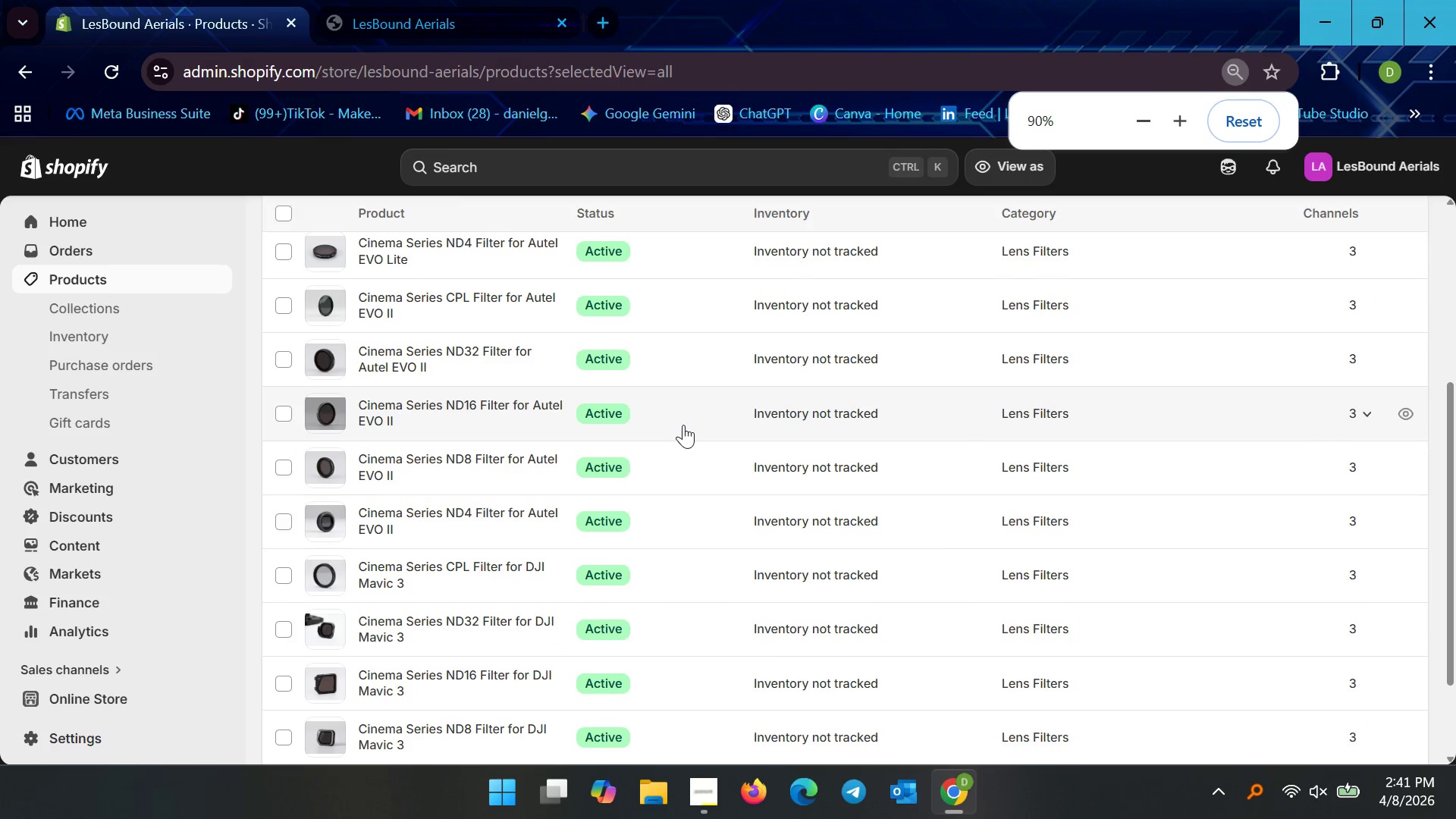 
key(Control+Equal)
 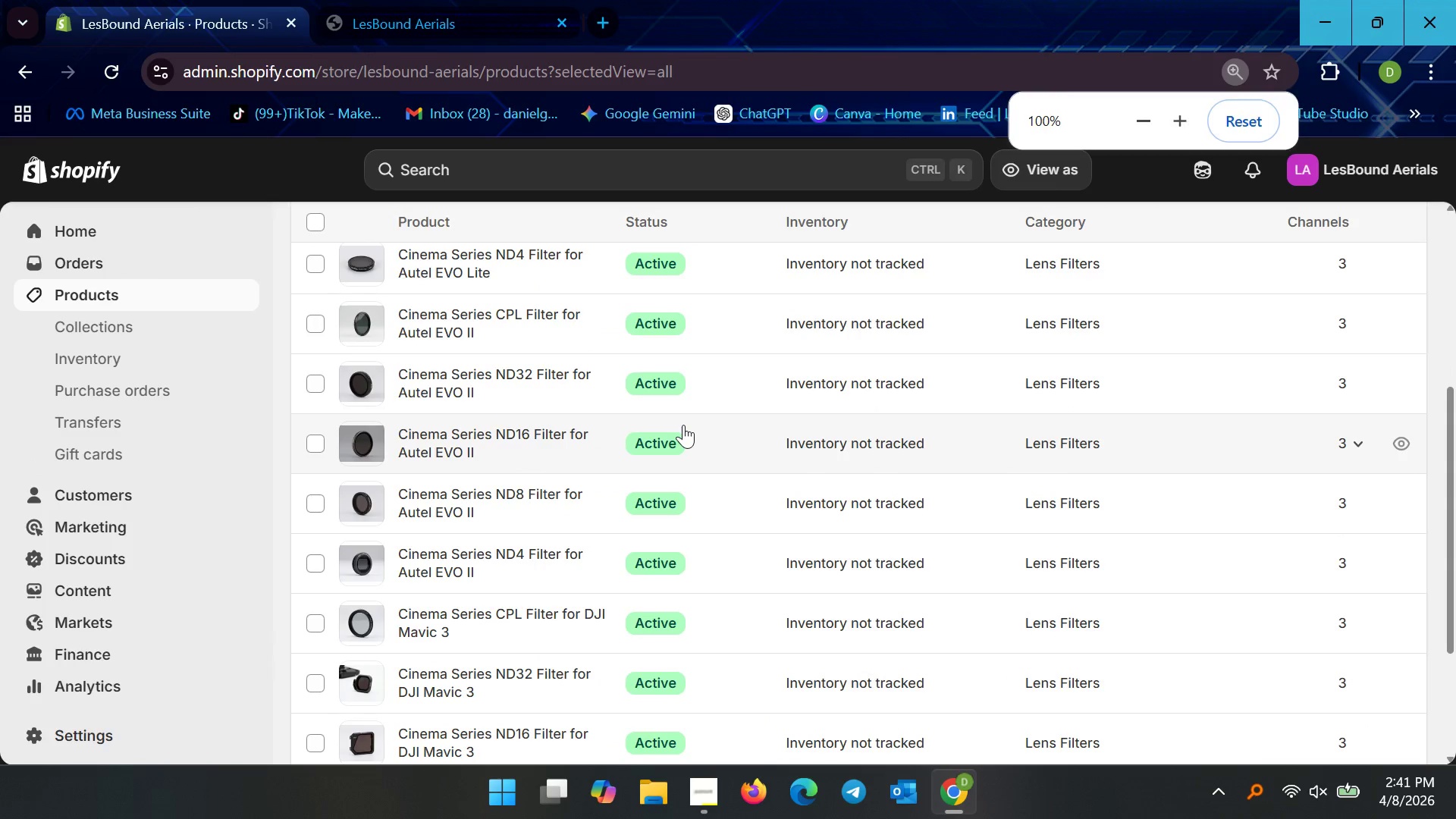 
scroll: coordinate [664, 416], scroll_direction: up, amount: 14.0
 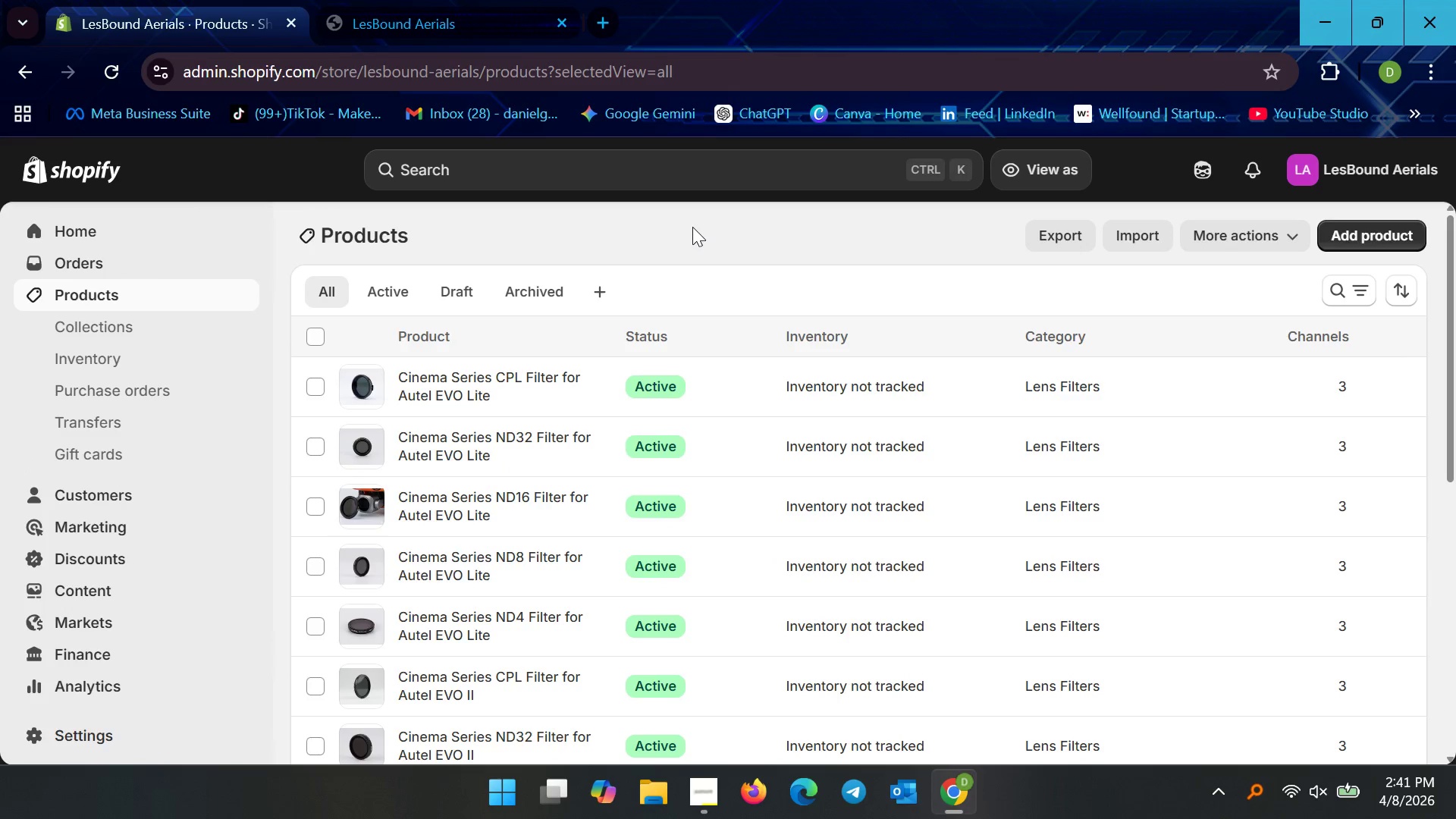 
left_click([692, 226])
 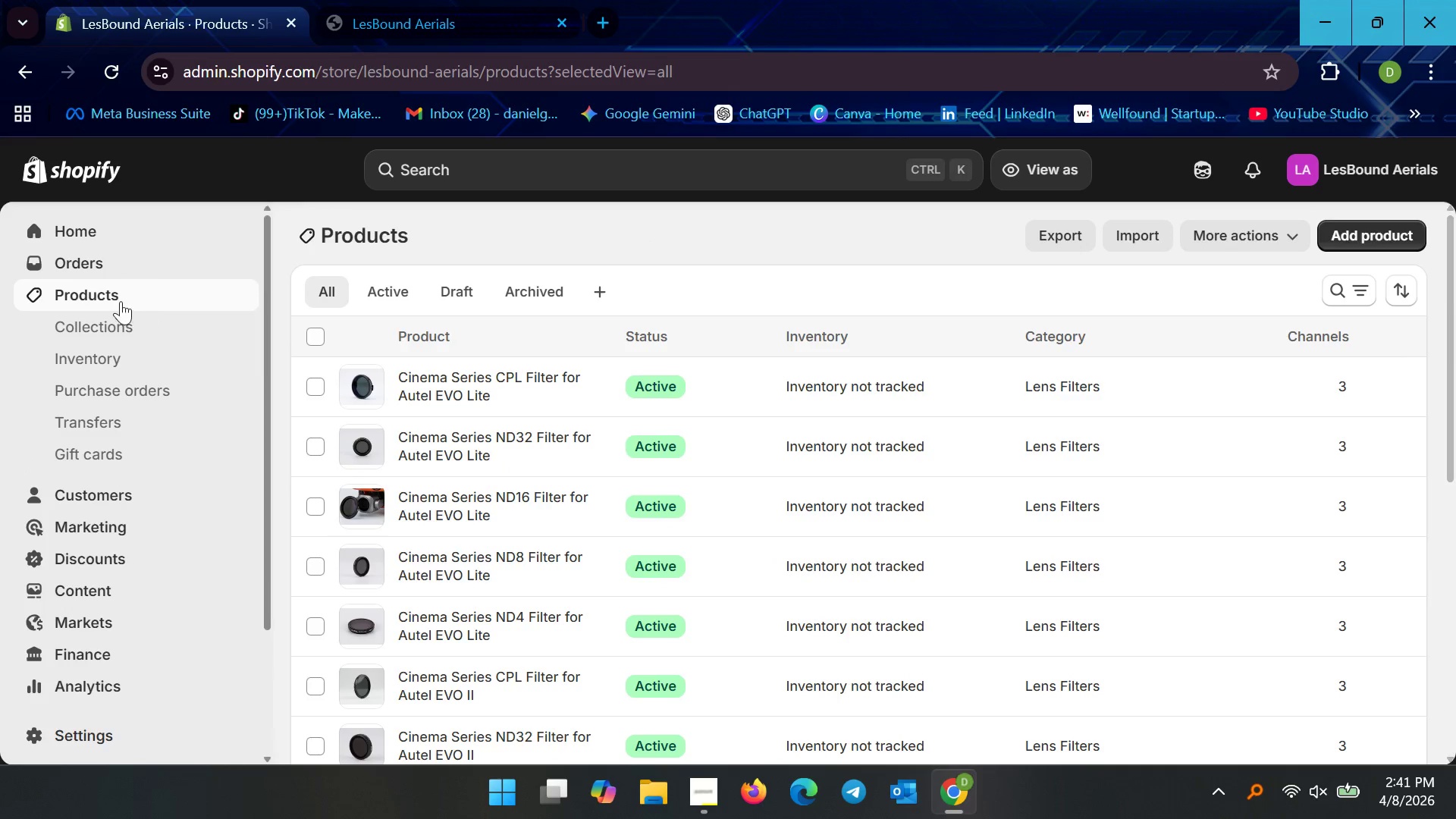 
left_click([121, 299])
 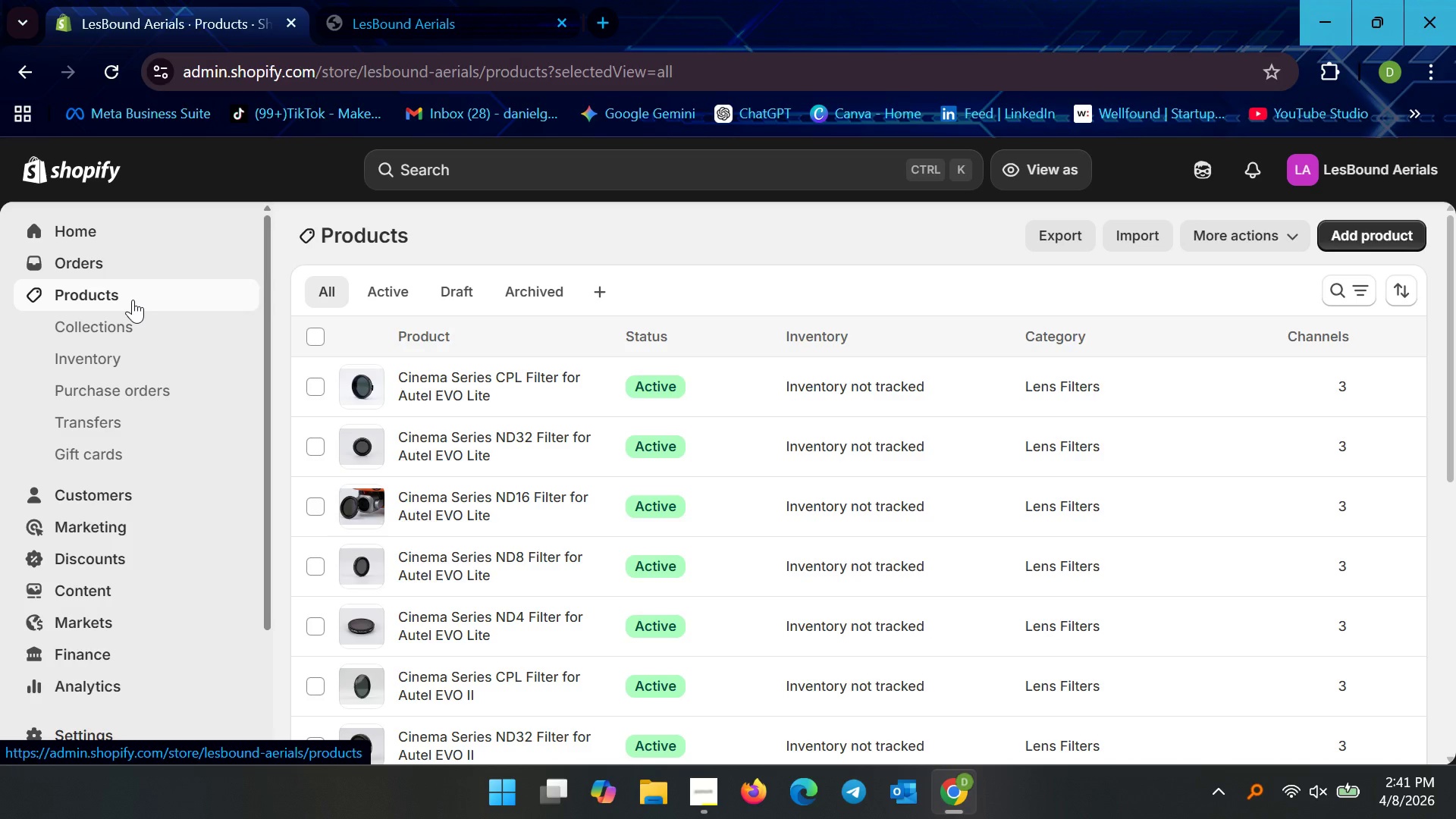 
wait(9.91)
 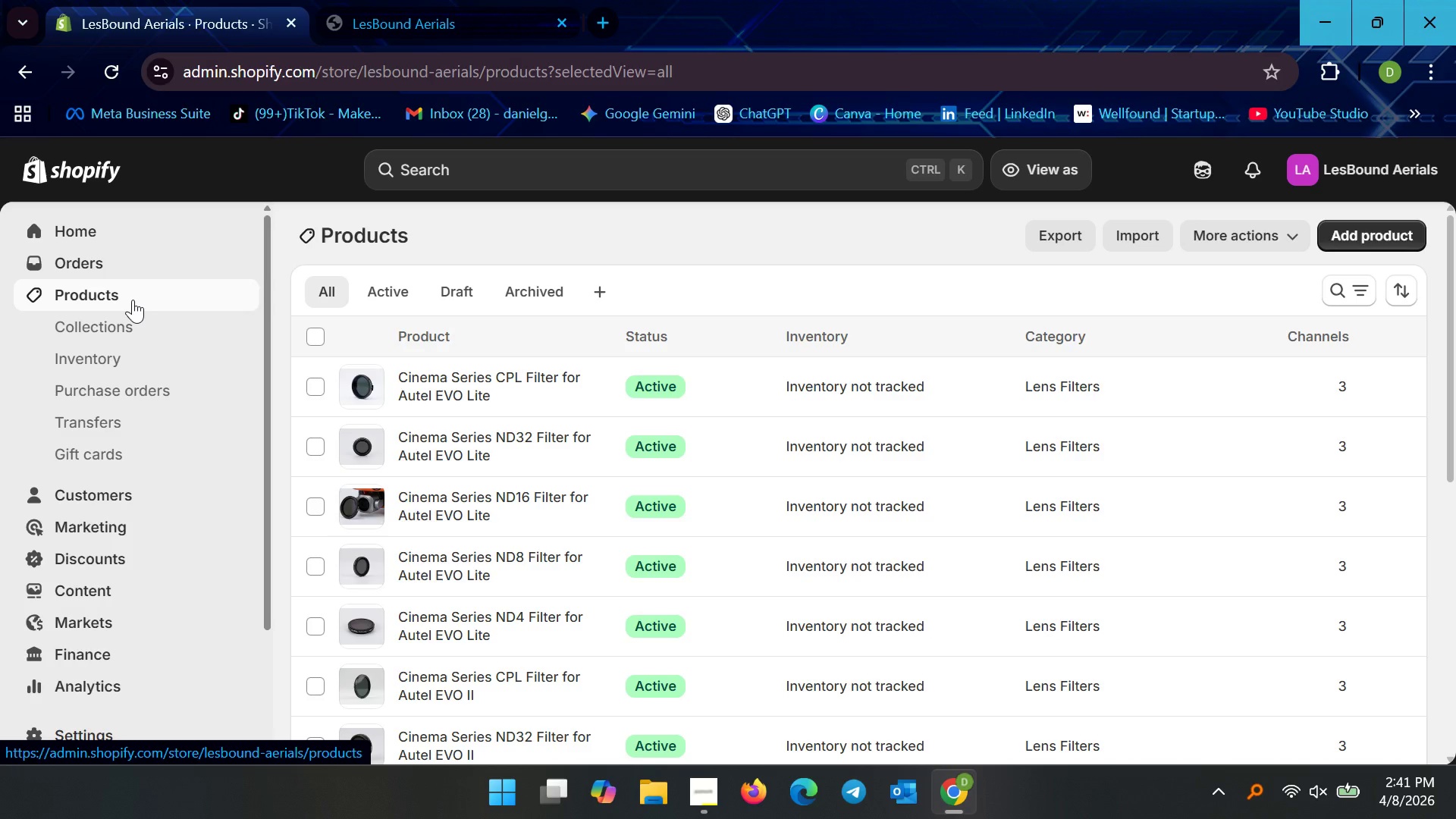 
left_click([714, 793])